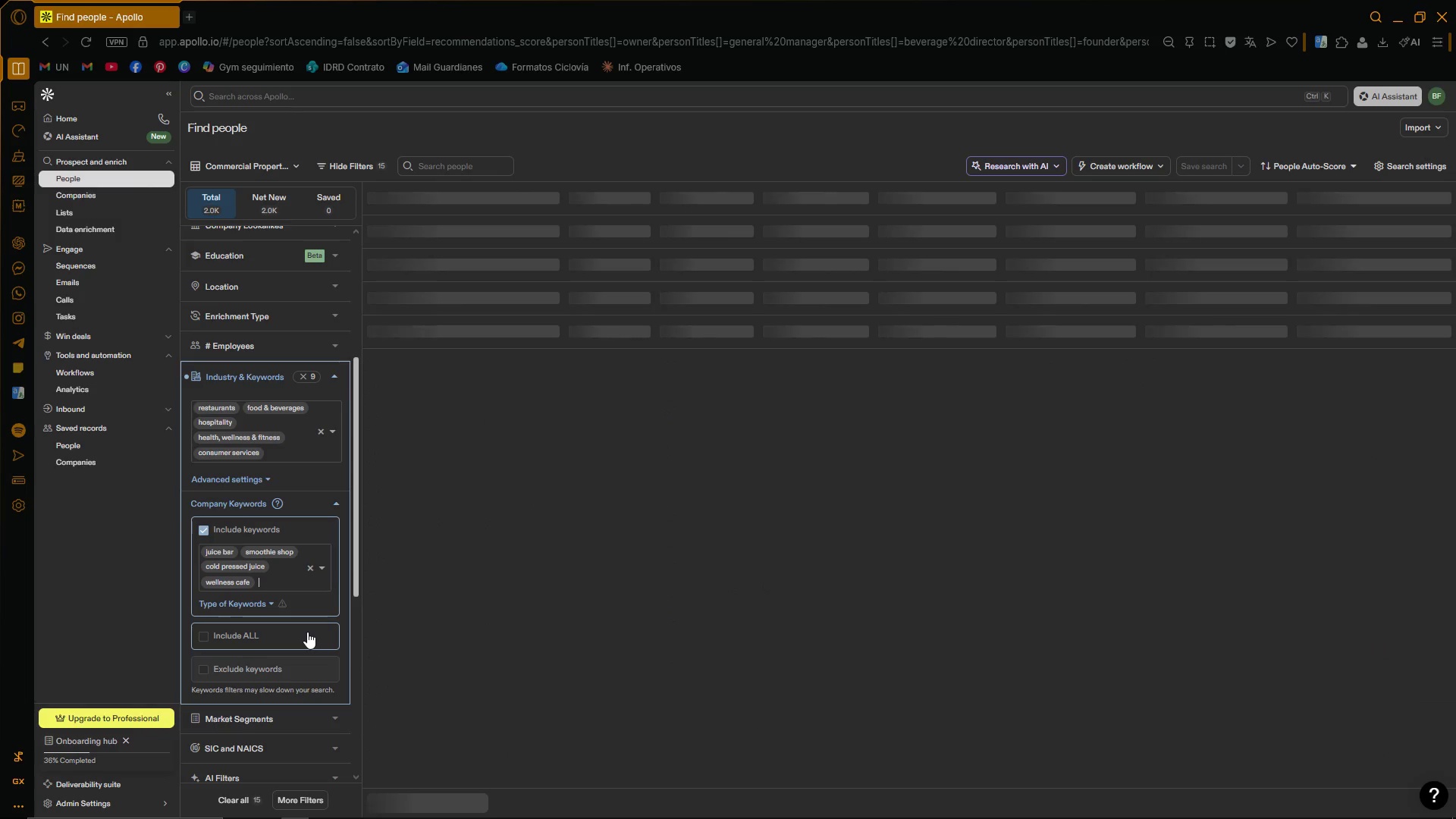 
type(organic cafe)
 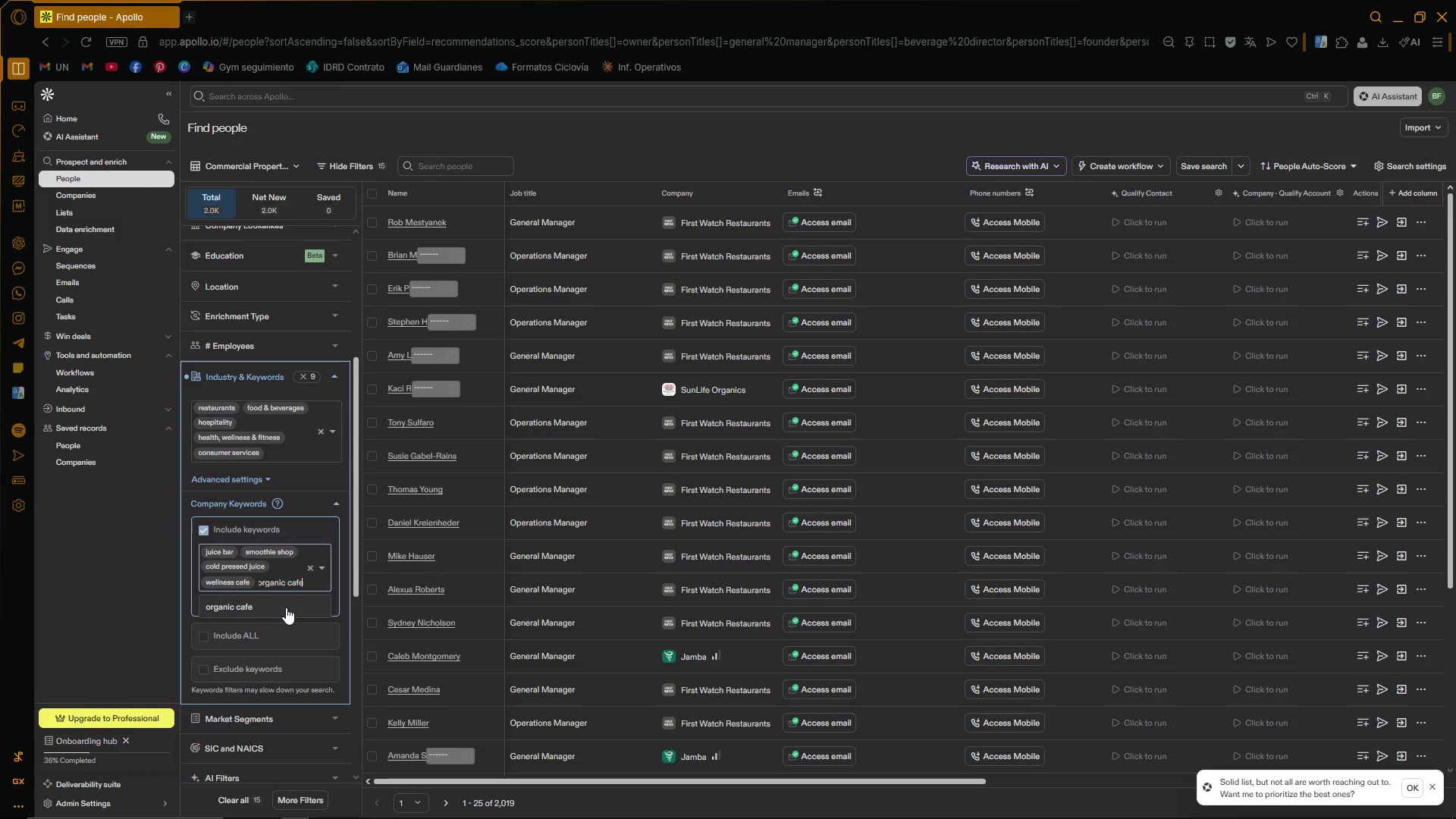 
left_click([286, 607])
 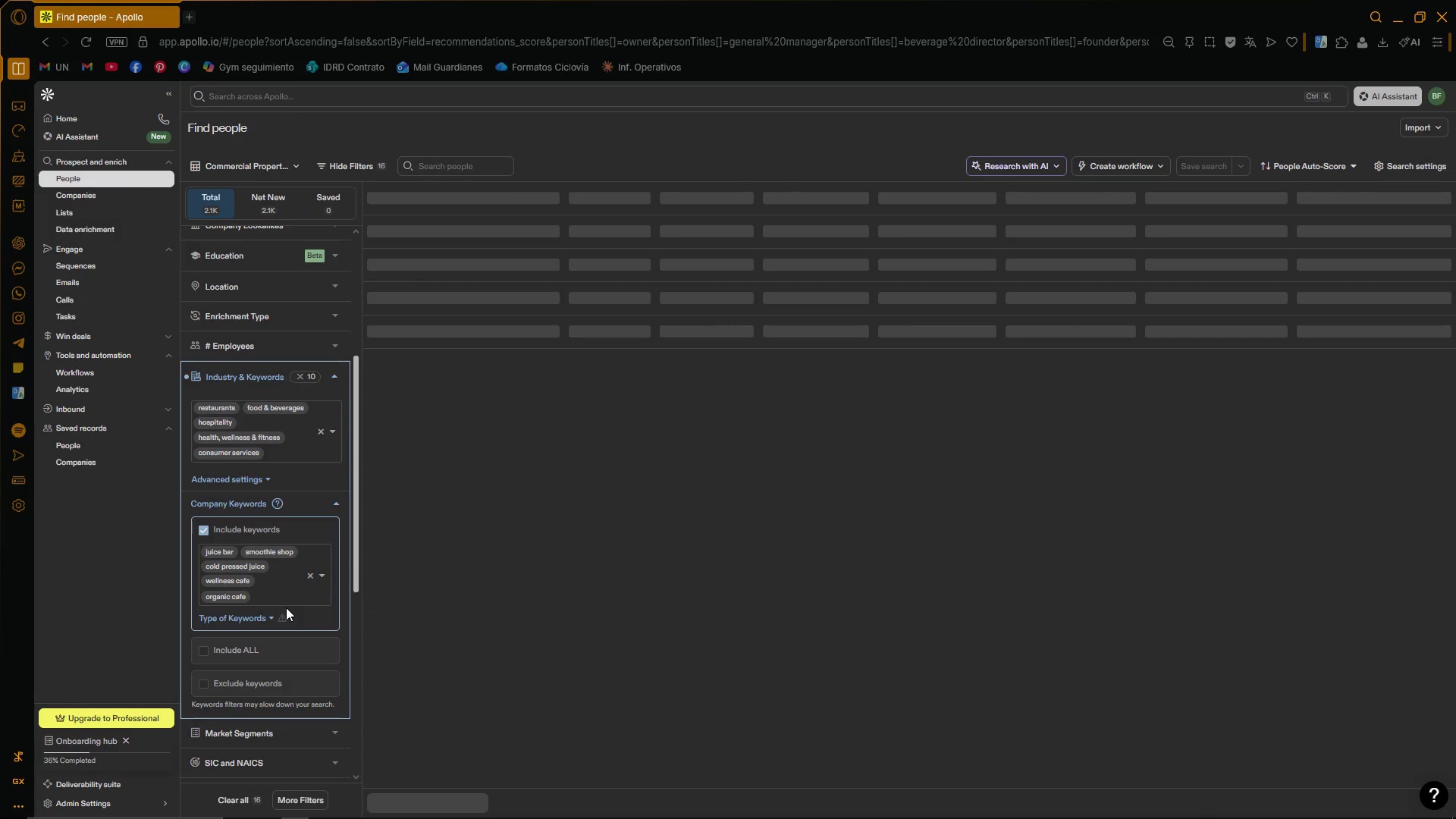 
type(healt)
 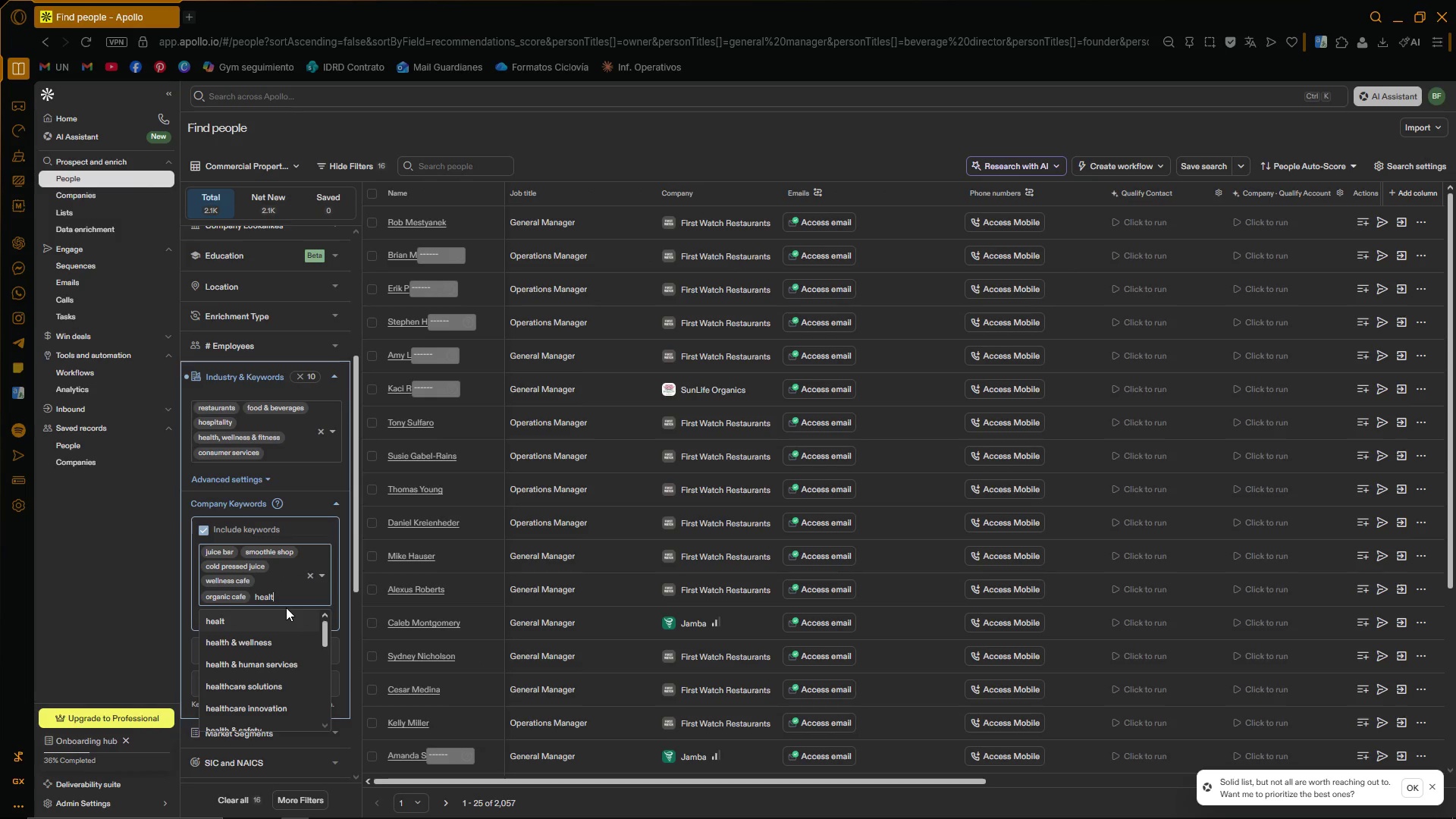 
wait(5.14)
 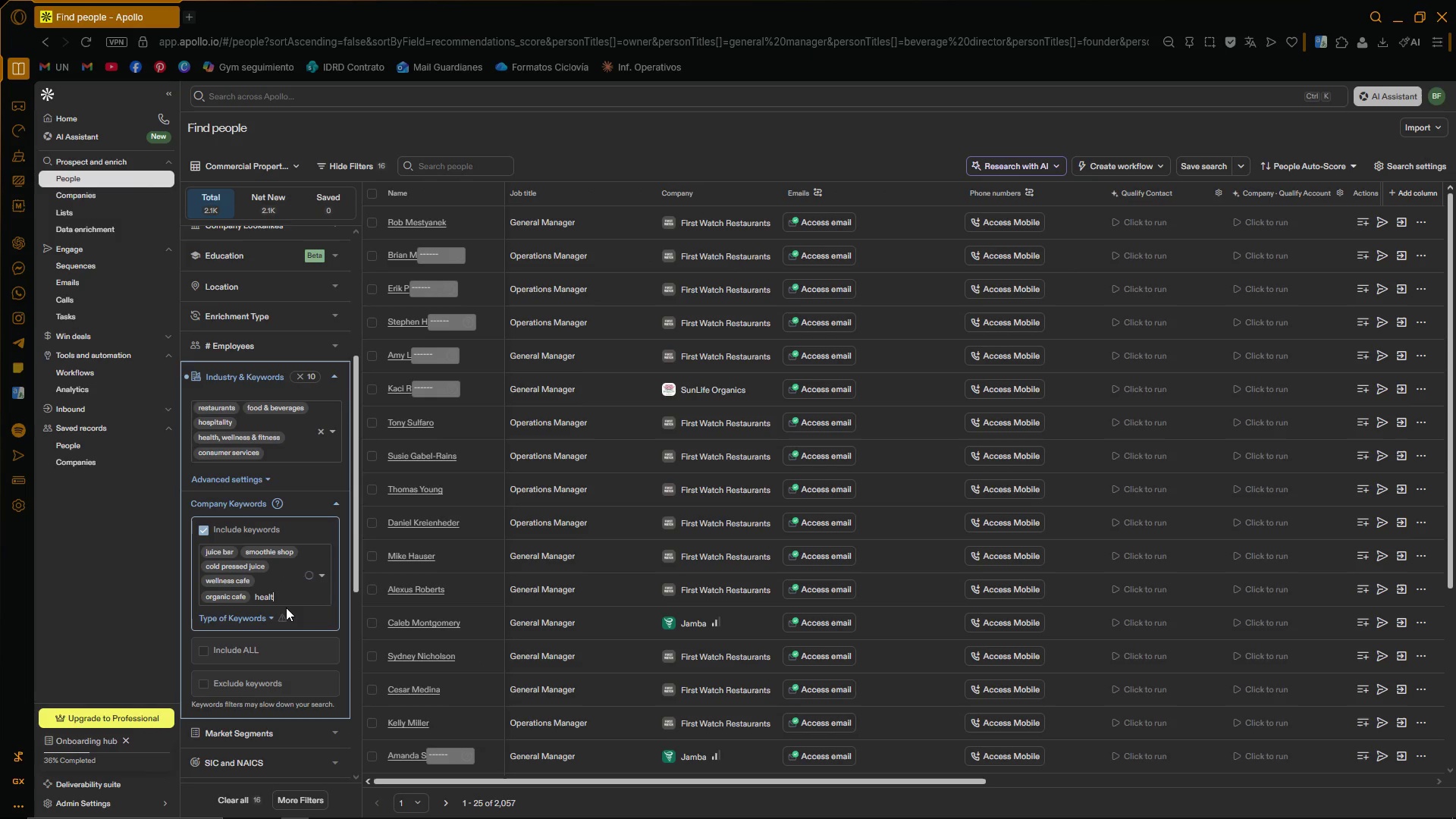 
type(hy d)
 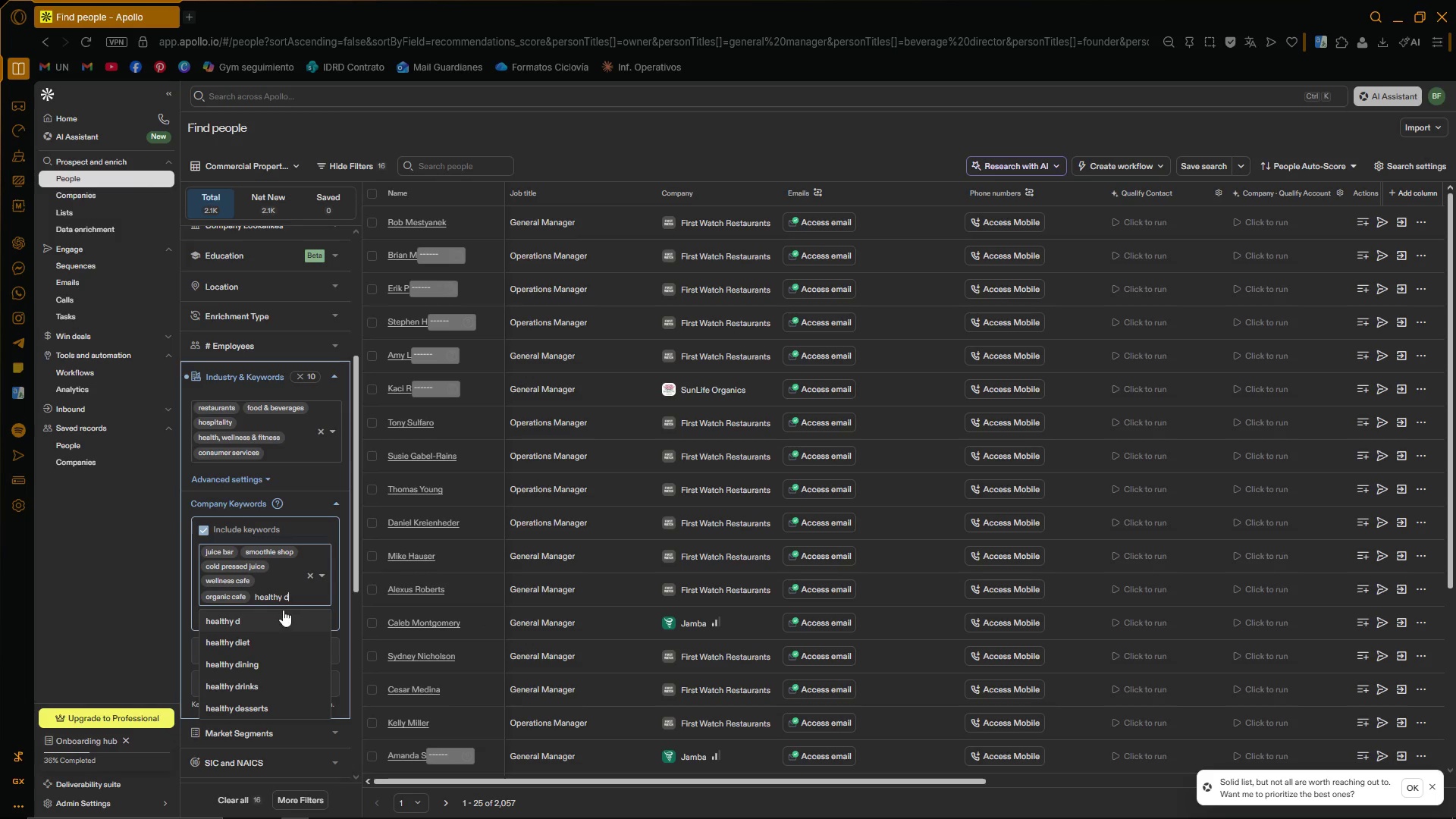 
left_click([271, 686])
 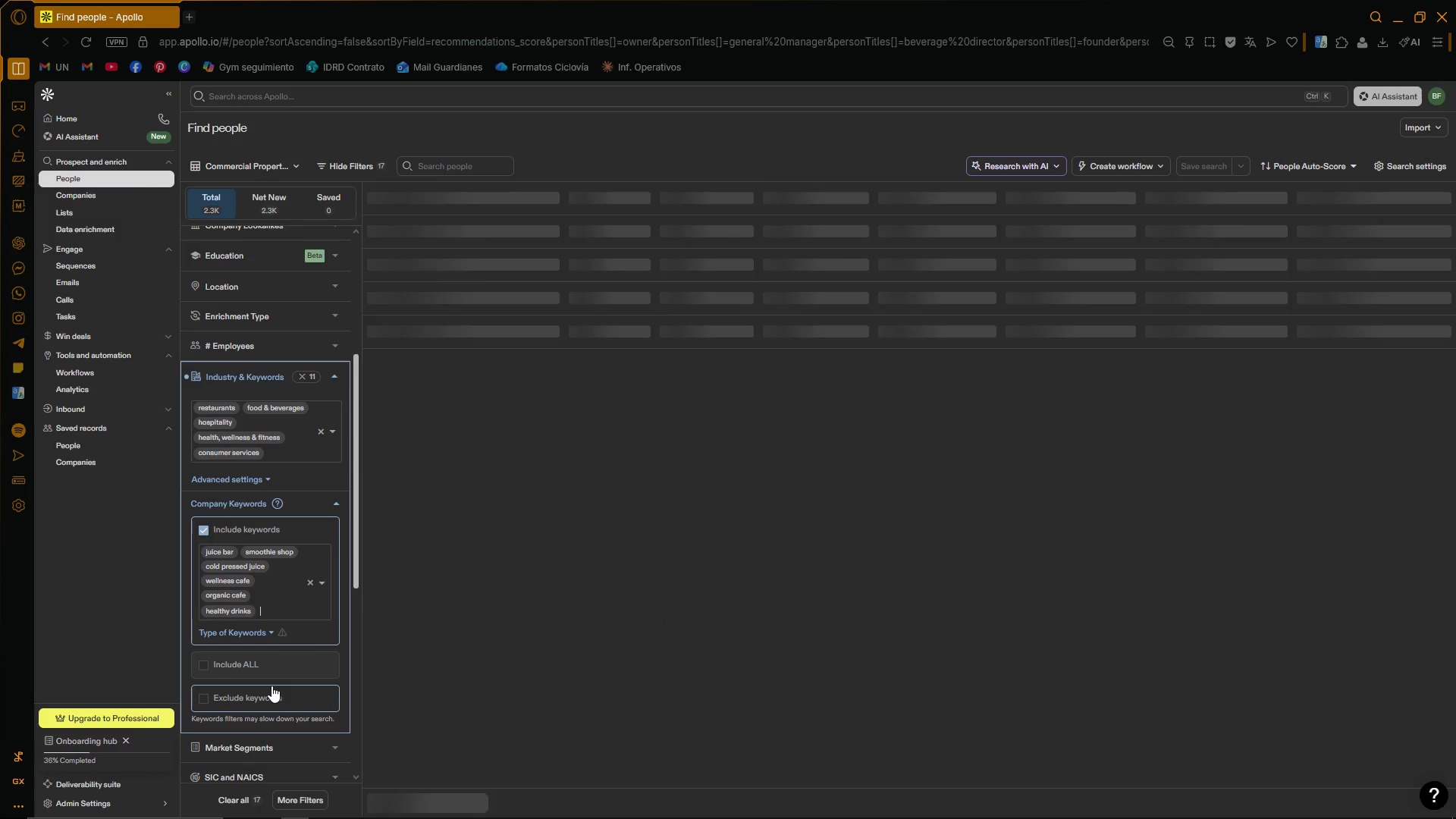 
type(acai bo)
 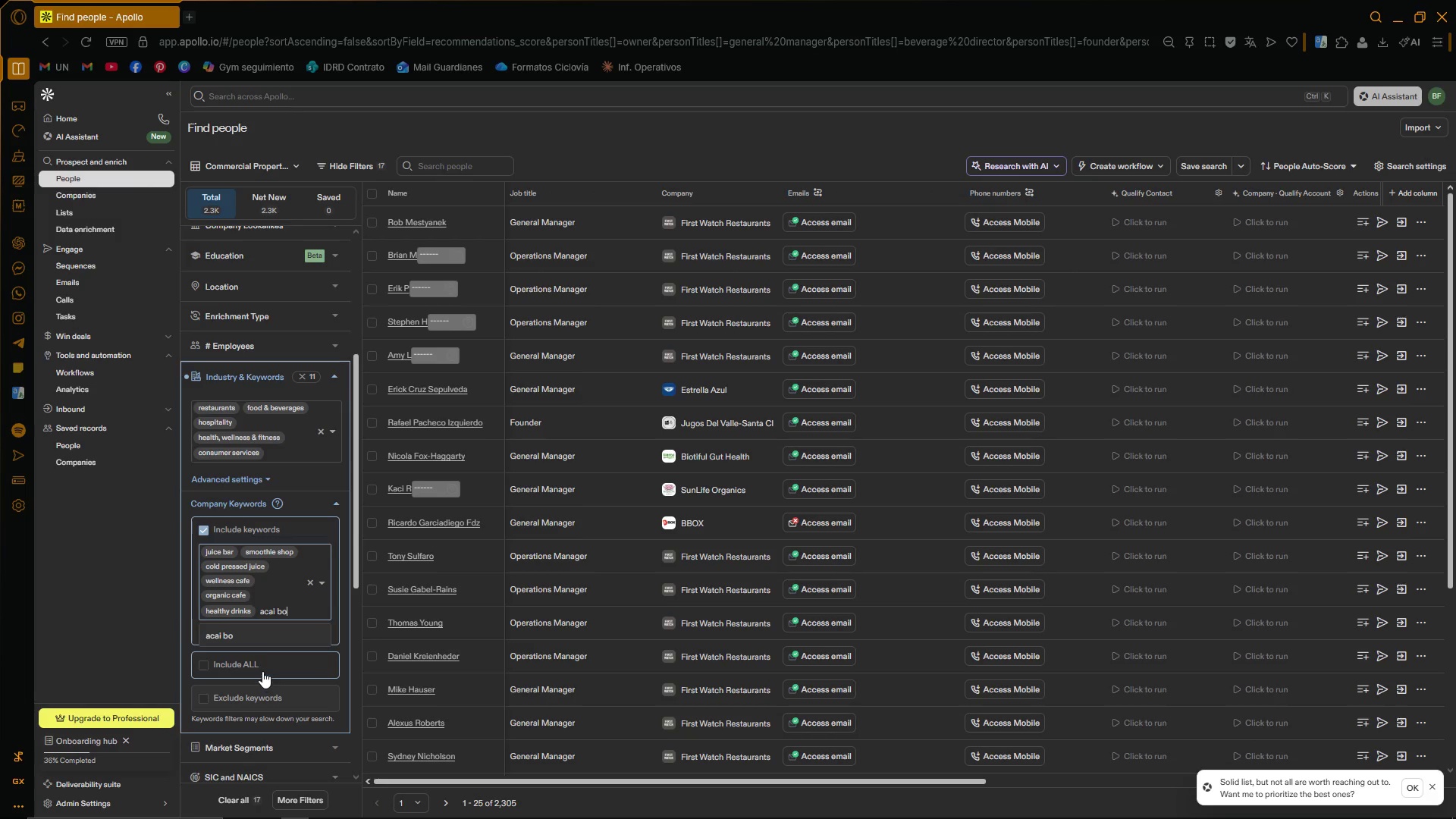 
type(wl)
 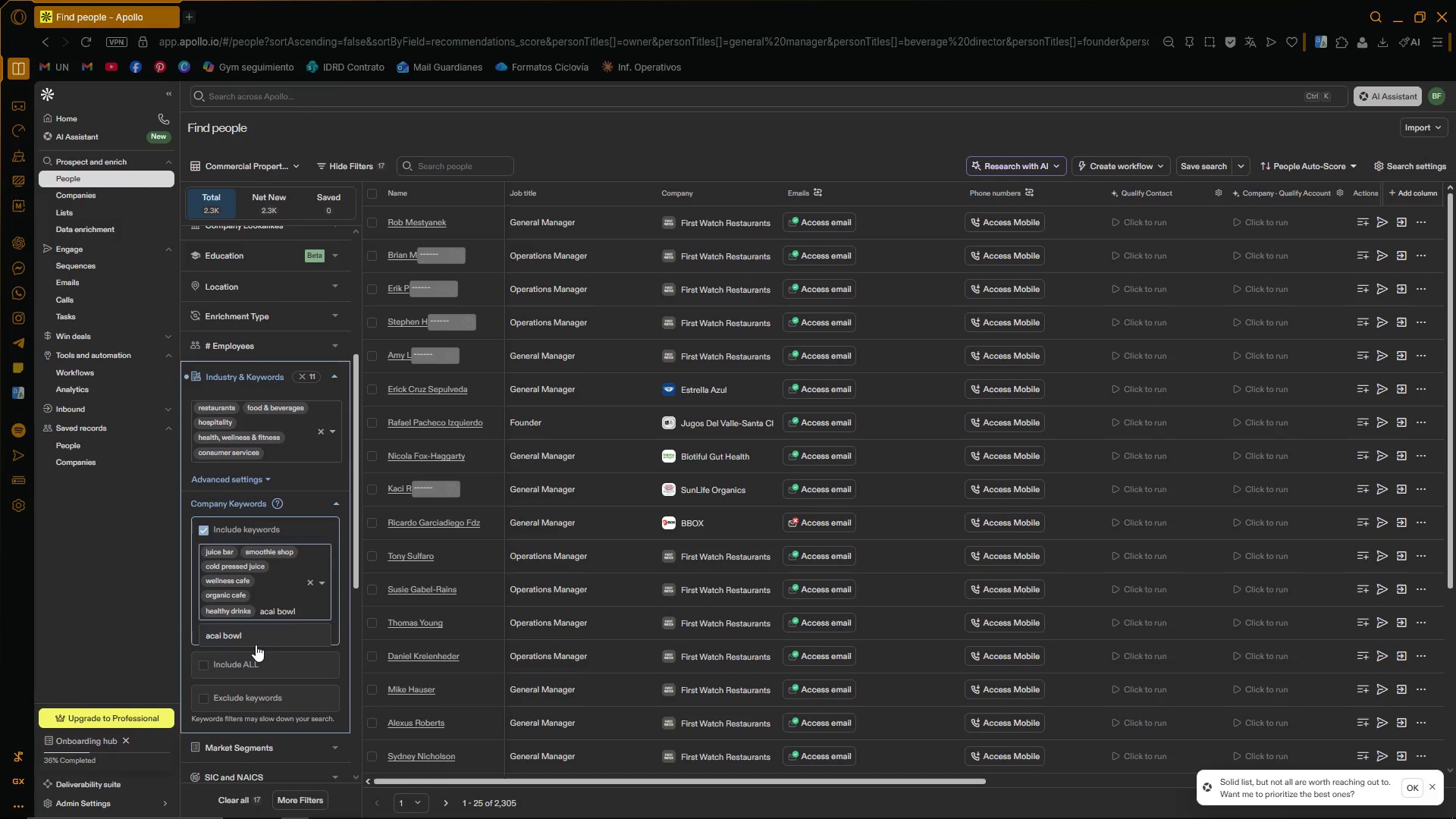 
left_click([256, 645])
 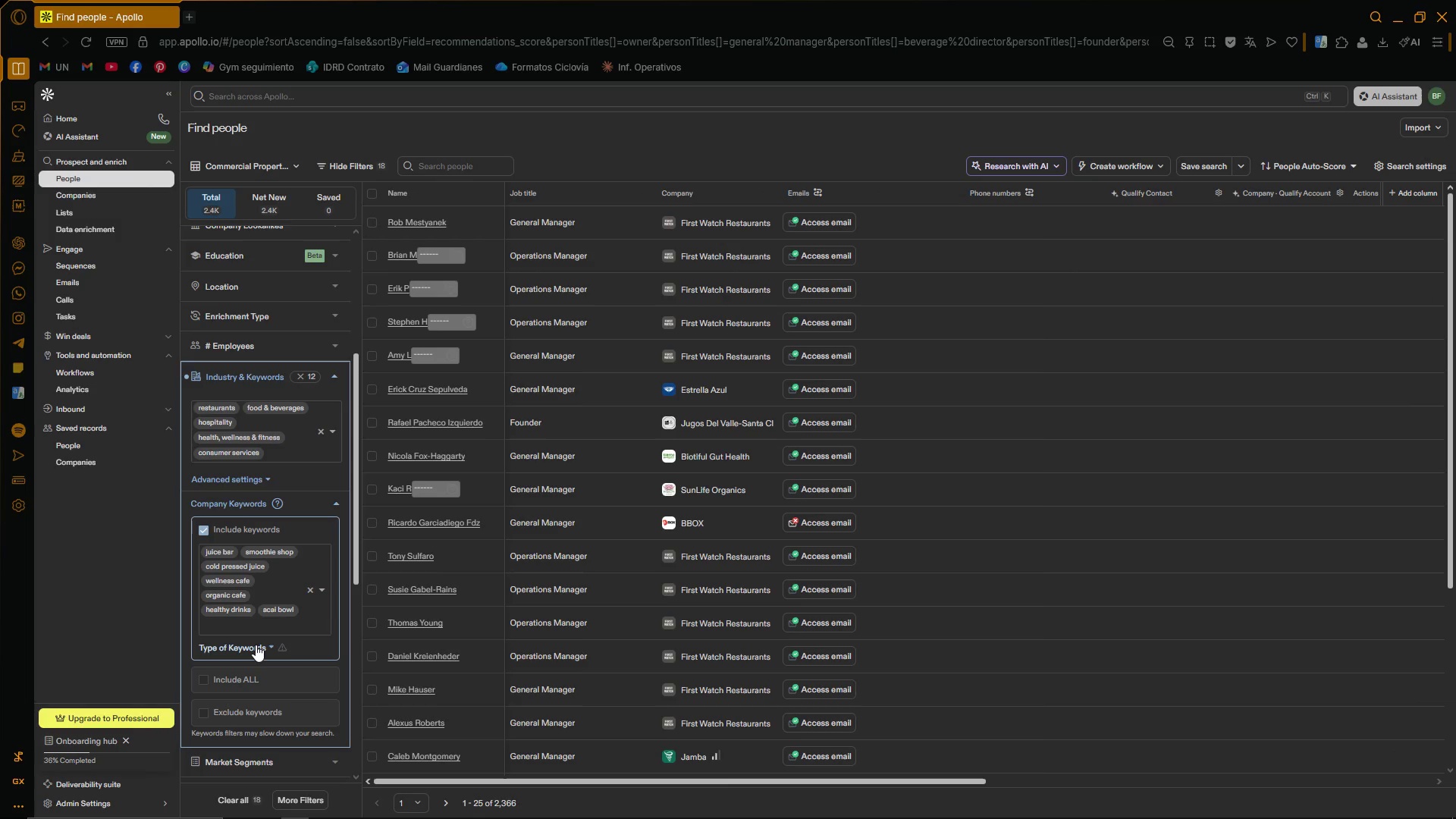 
type(mn)
key(Backspace)
type(n)
key(Backspace)
key(Backspace)
type(nutrition ca)
 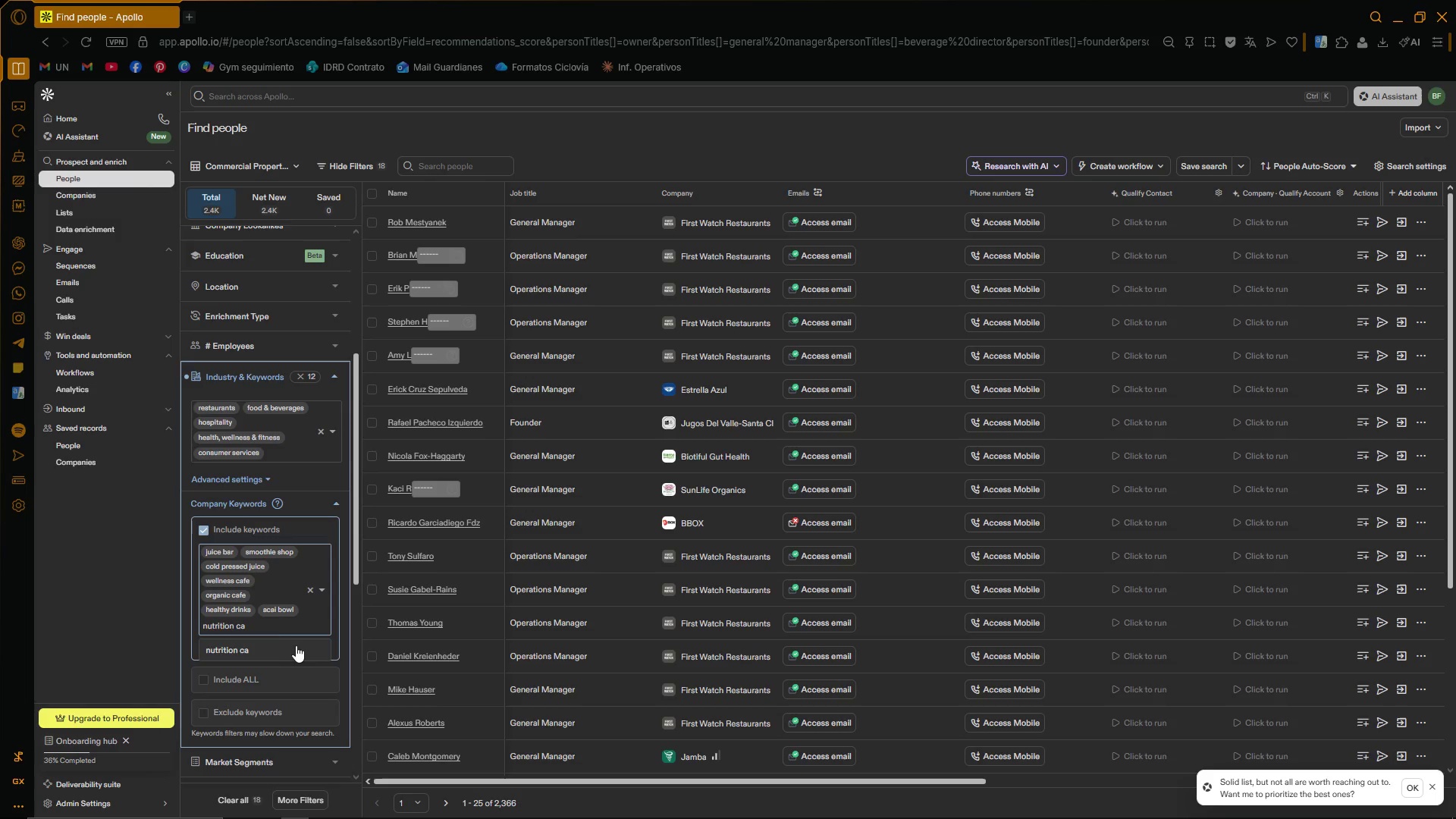 
type(fe)
 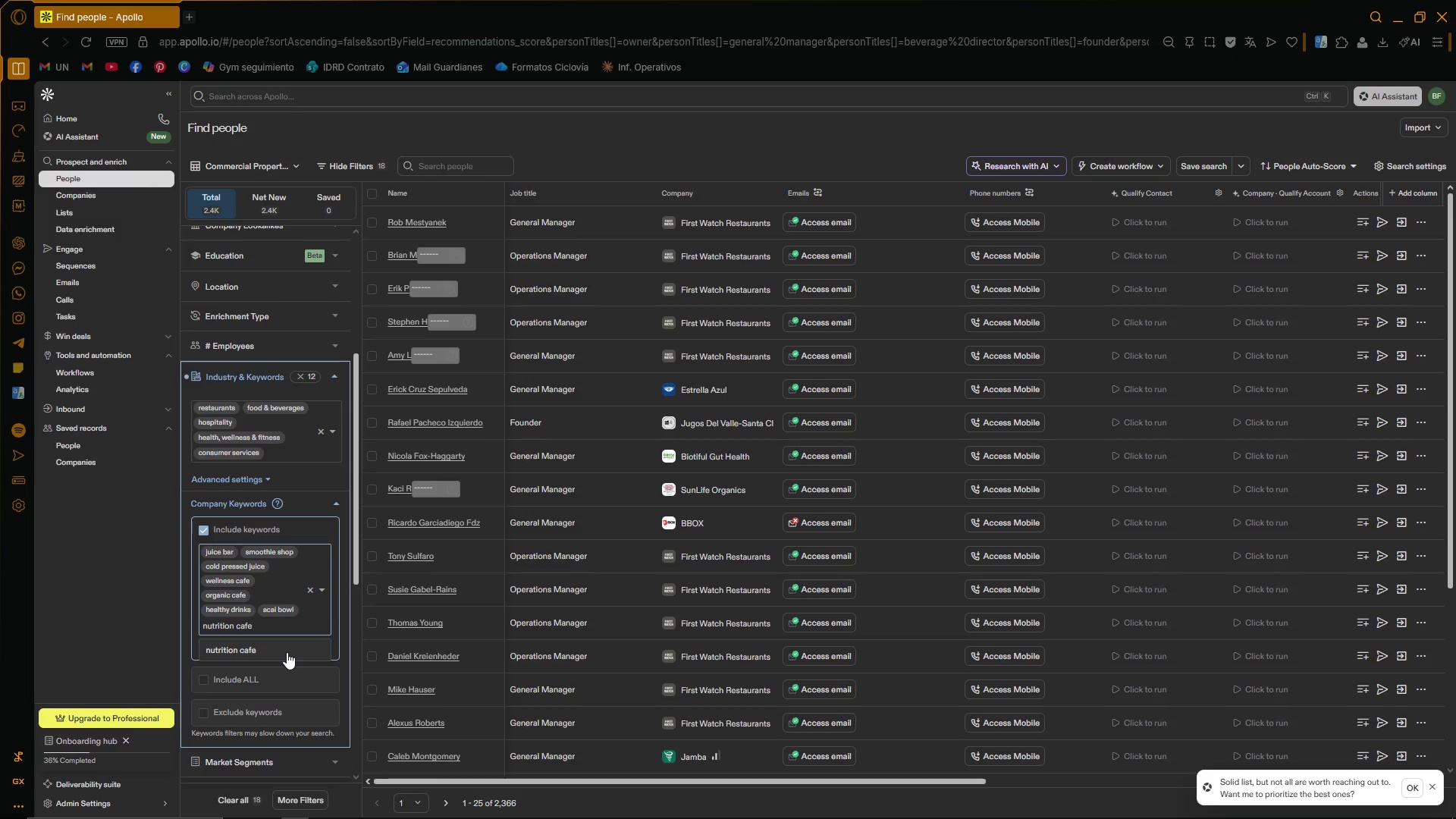 
left_click([287, 648])
 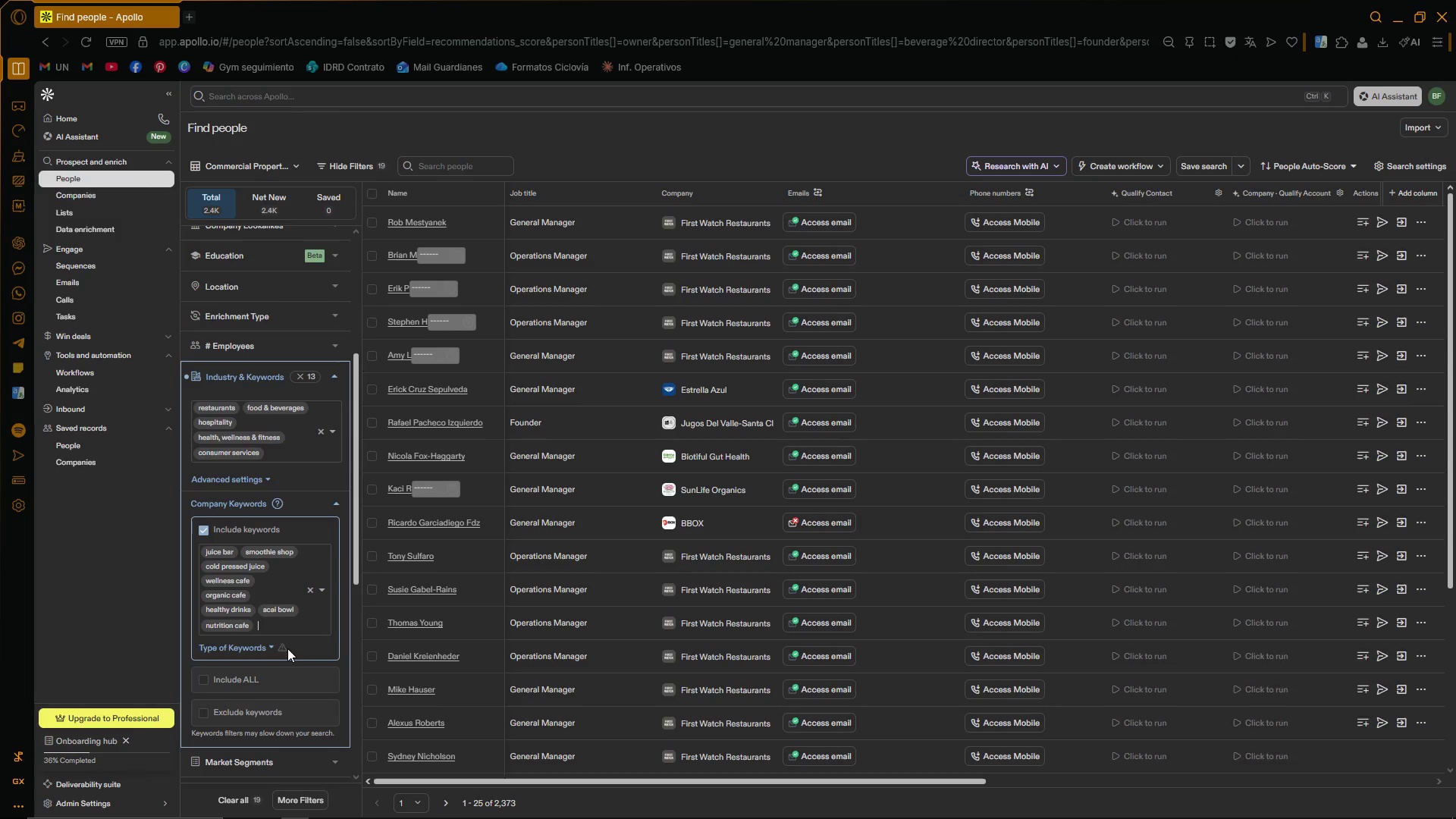 
left_click_drag(start_coordinate=[357, 544], to_coordinate=[349, 592])
 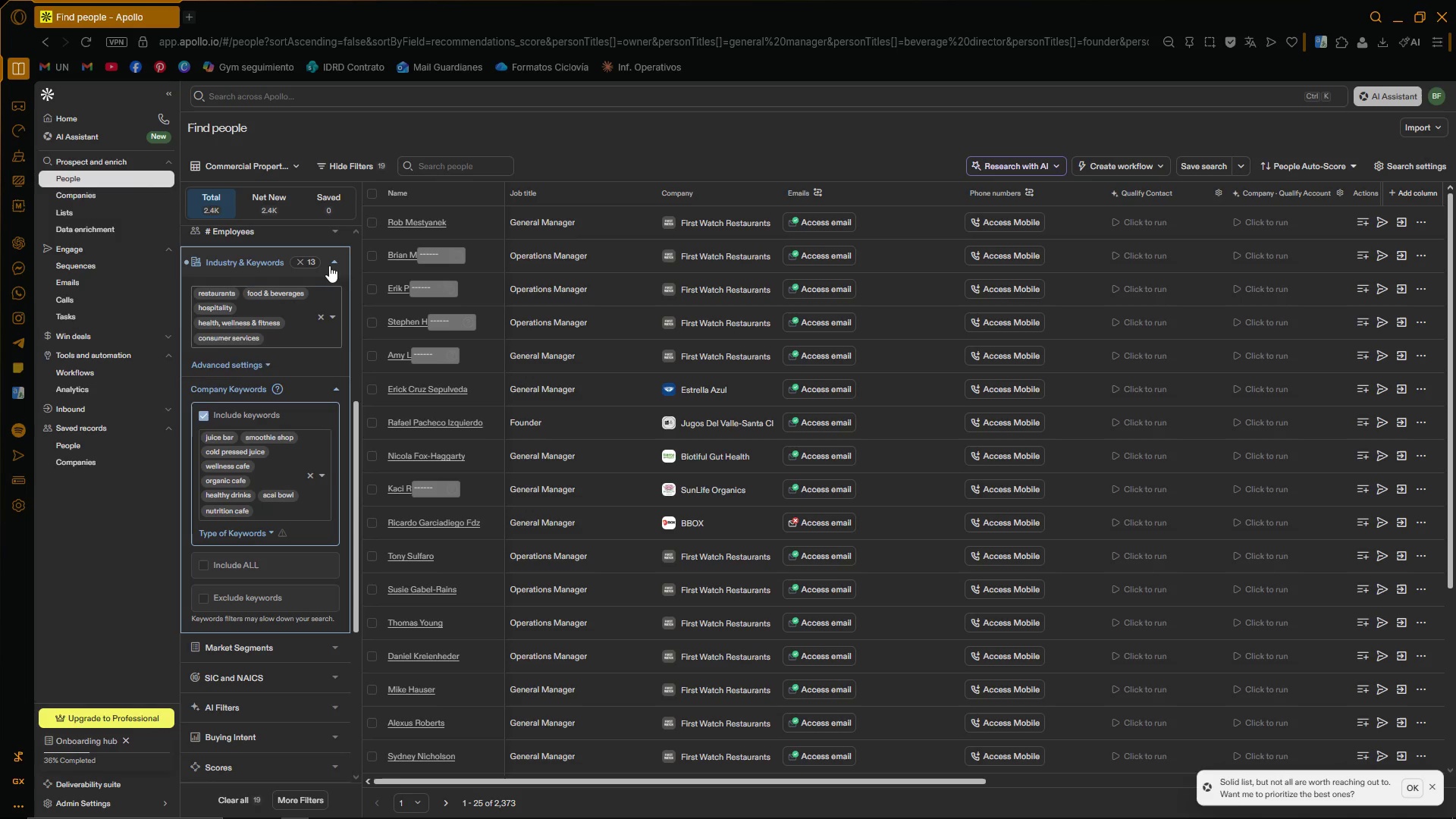 
left_click([335, 262])
 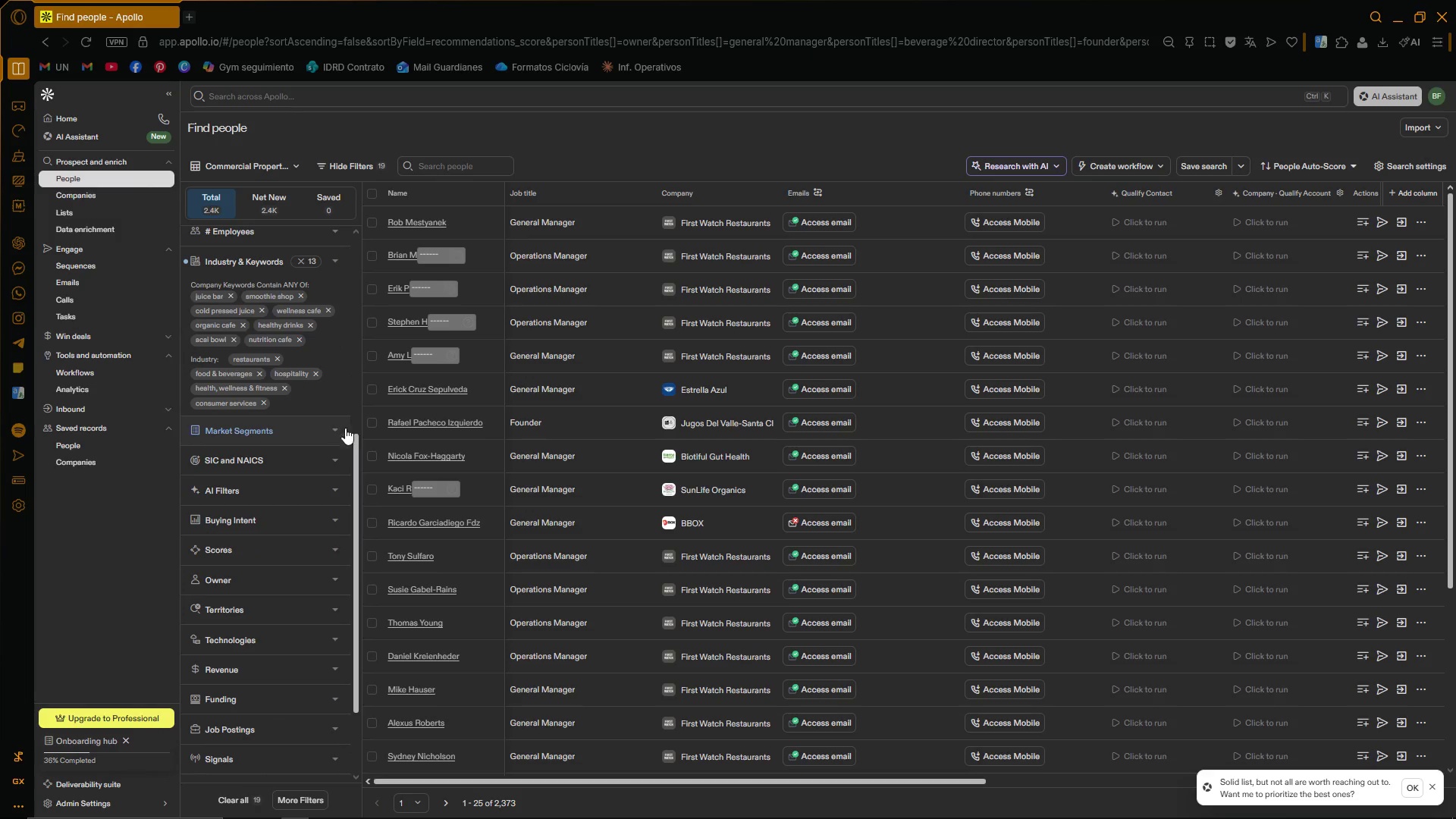 
left_click_drag(start_coordinate=[358, 446], to_coordinate=[350, 460])
 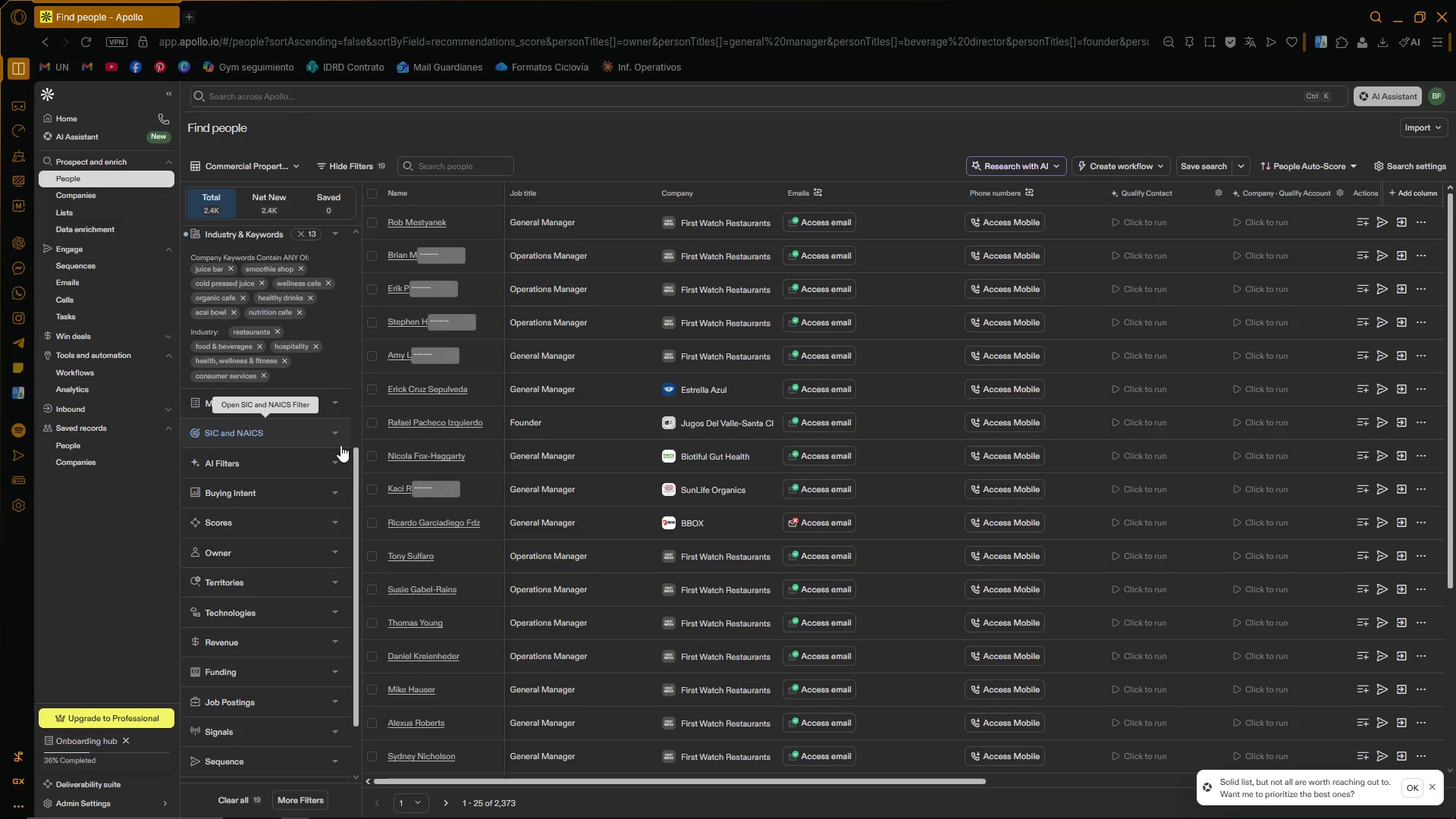 
wait(34.03)
 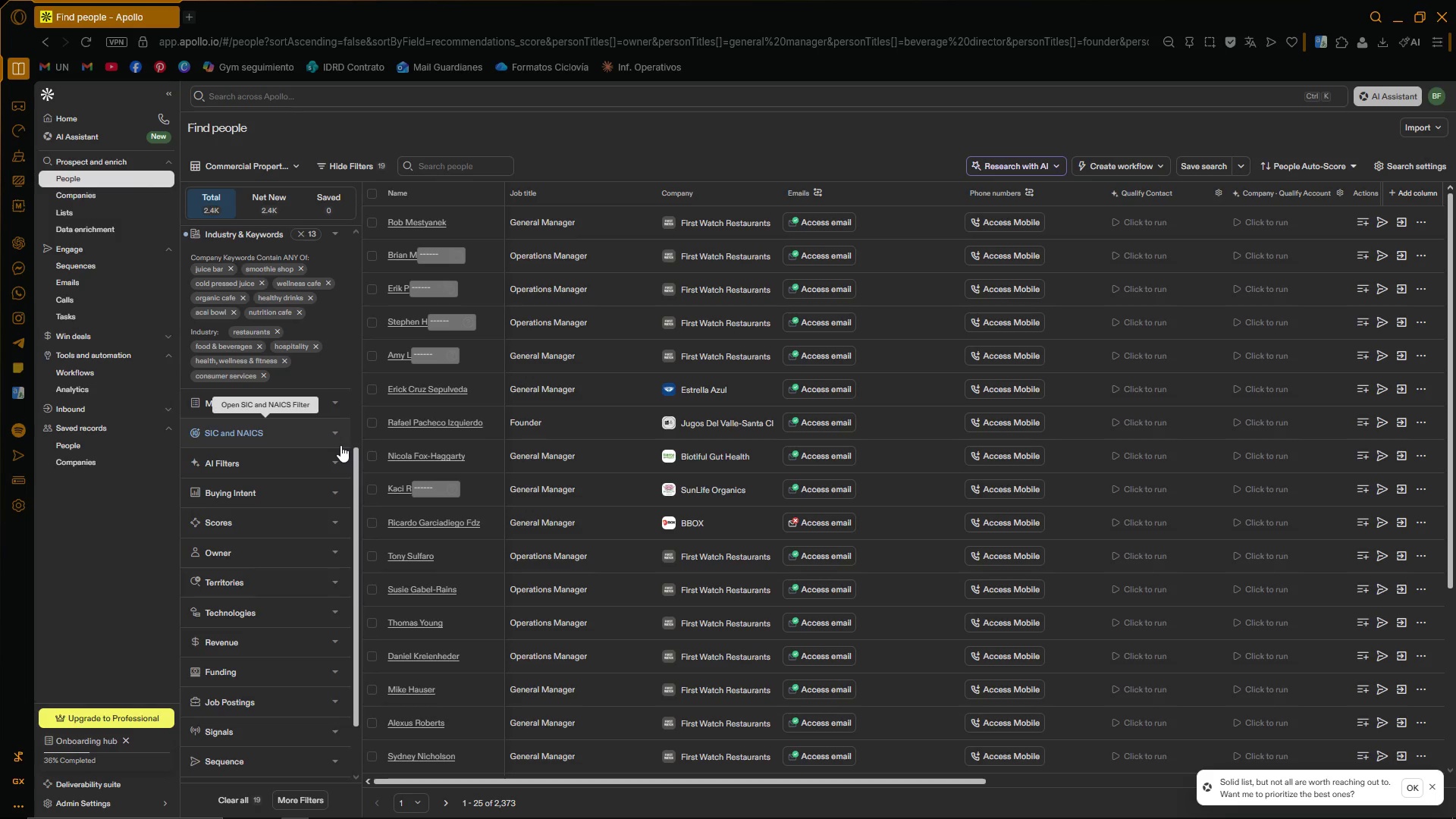 
scroll: coordinate [266, 422], scroll_direction: up, amount: 3.0
 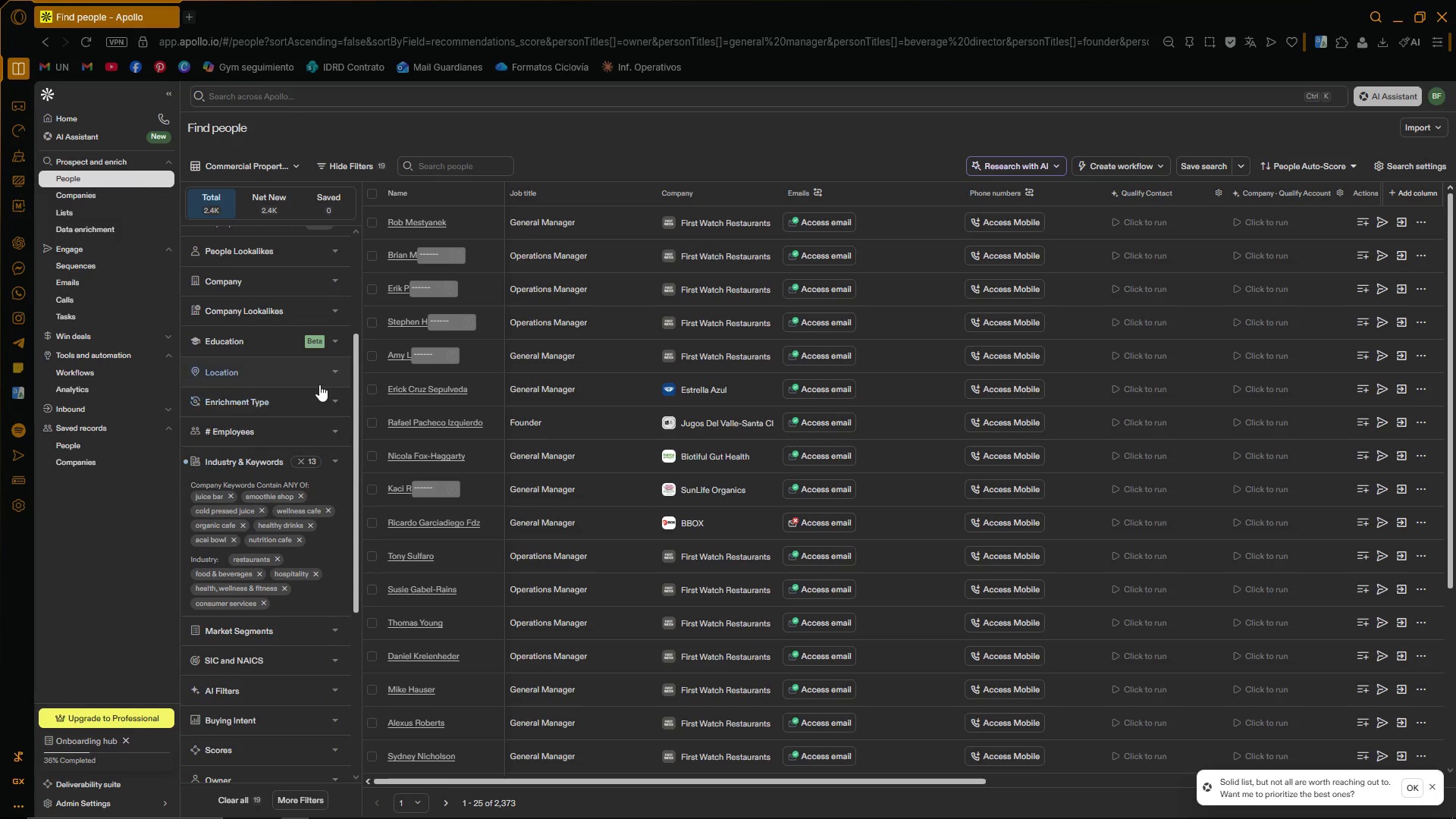 
left_click([338, 373])
 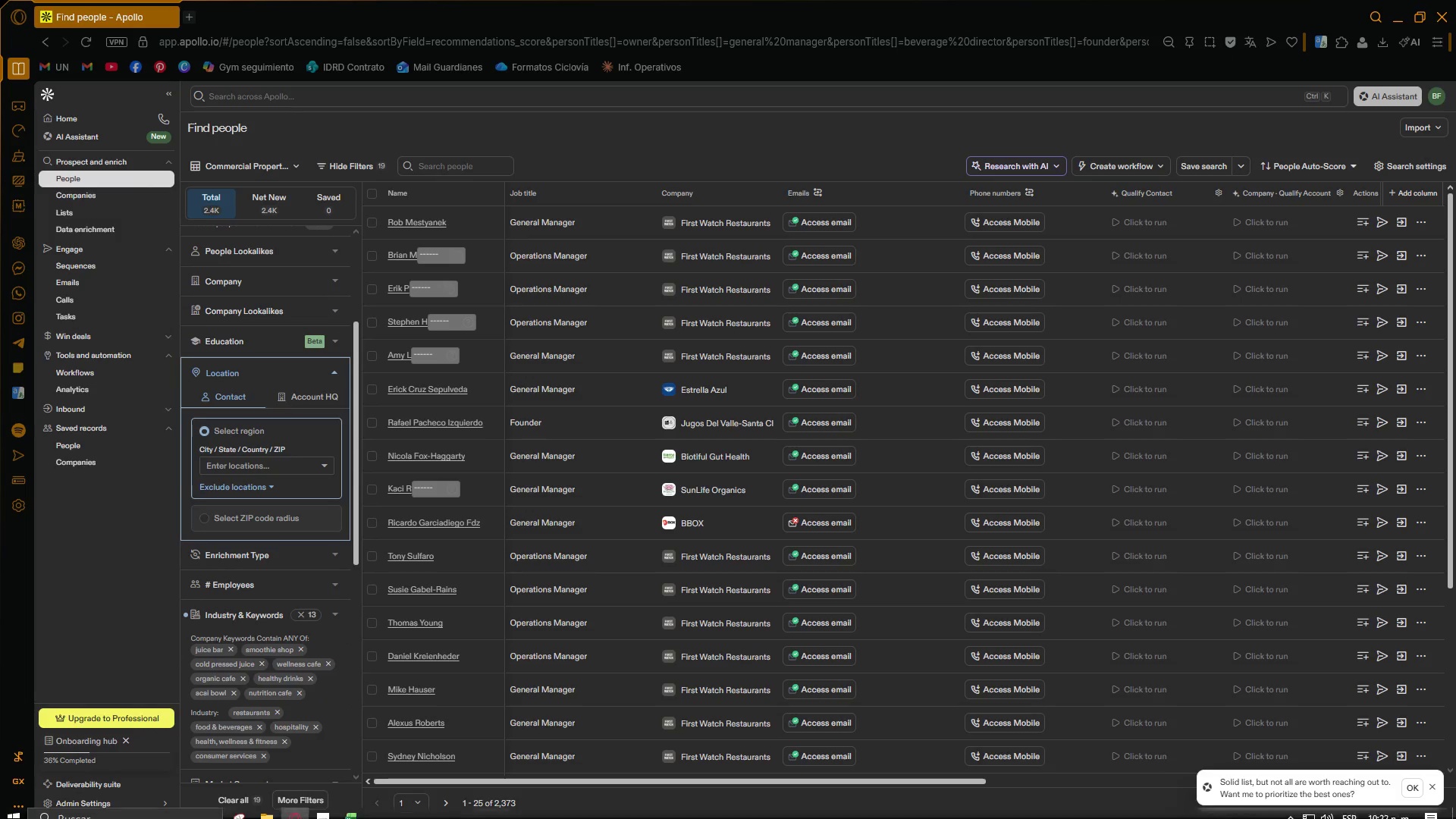 
left_click([359, 811])
 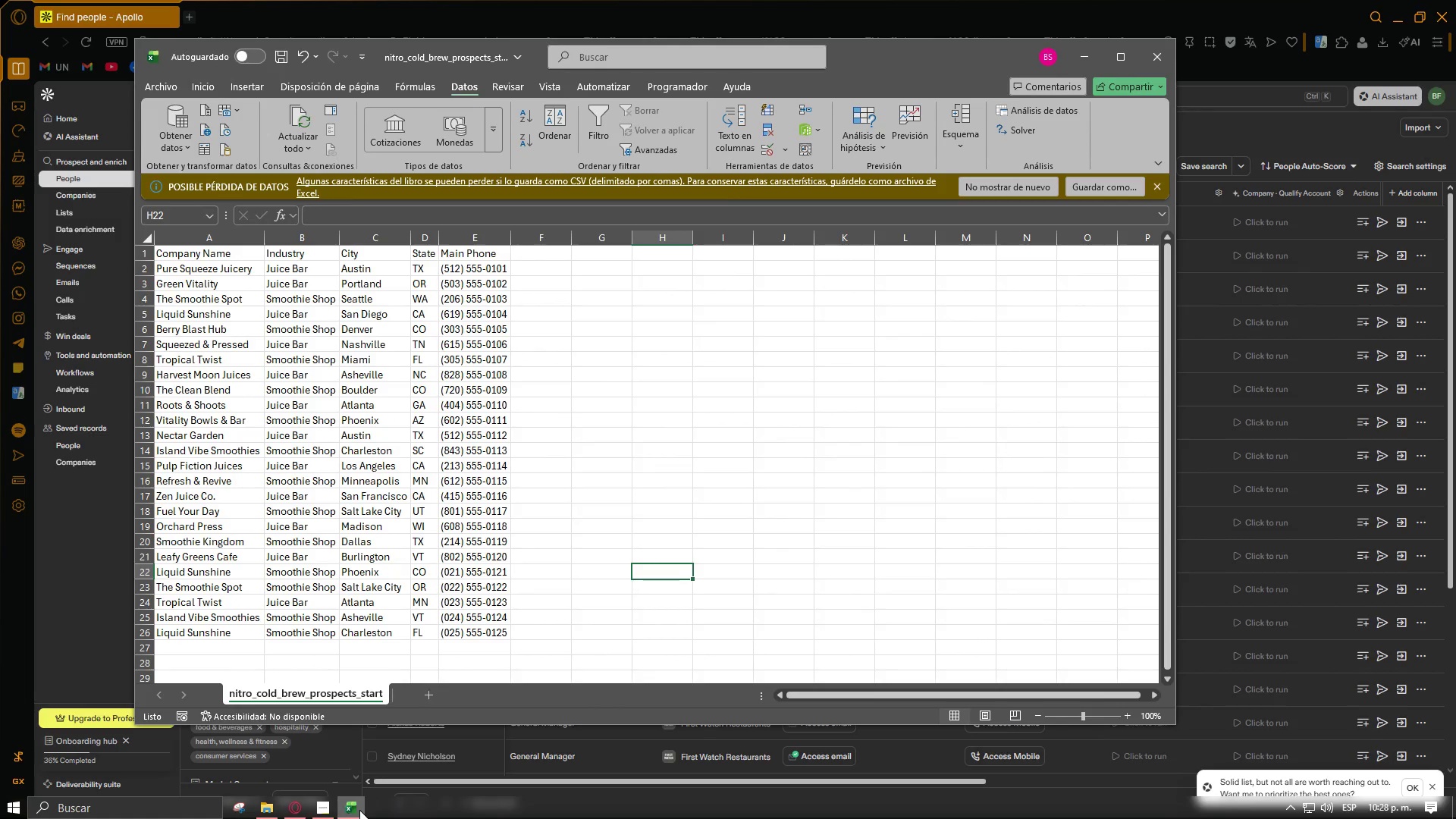 
left_click([425, 287])
 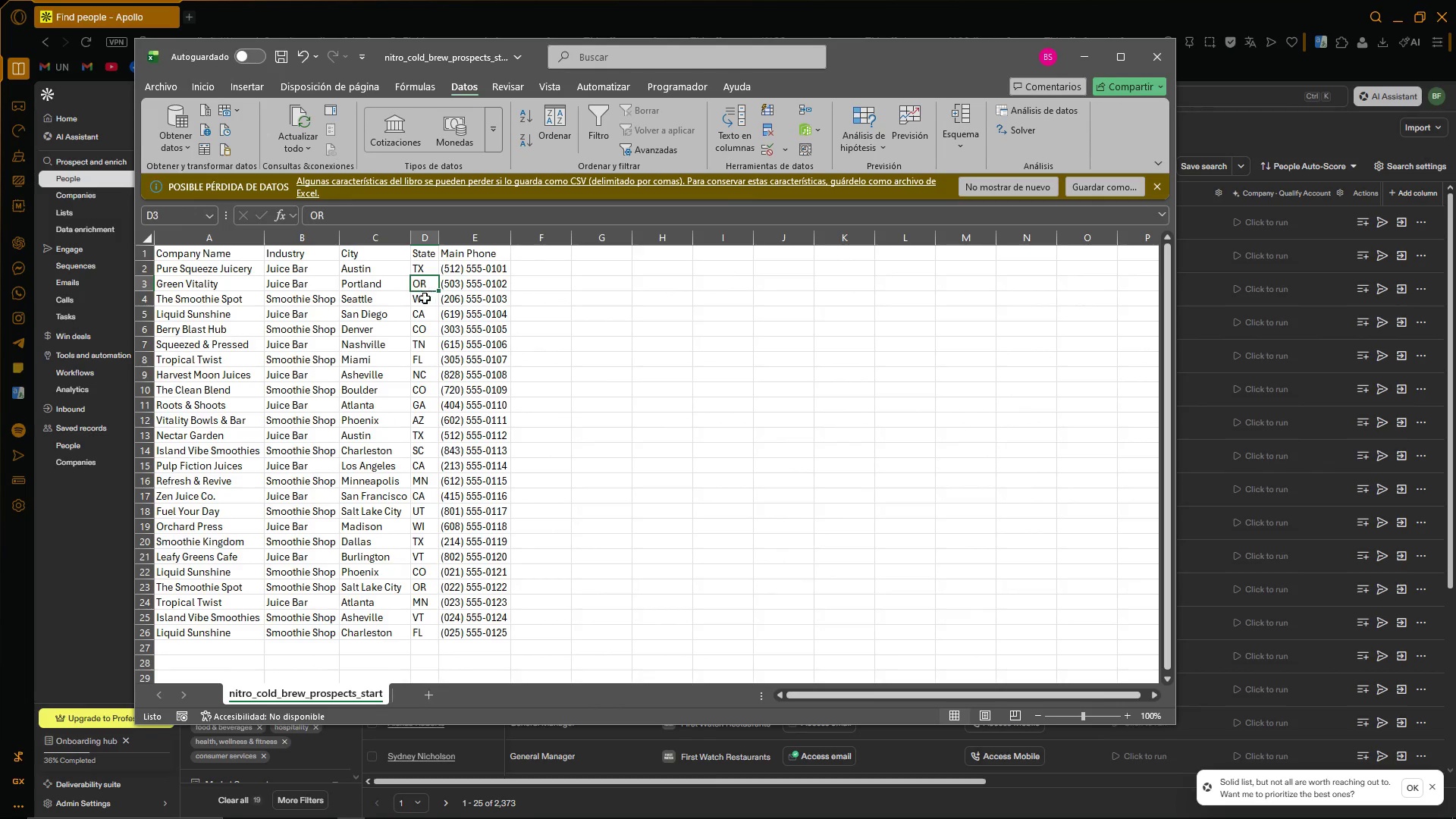 
left_click([425, 300])
 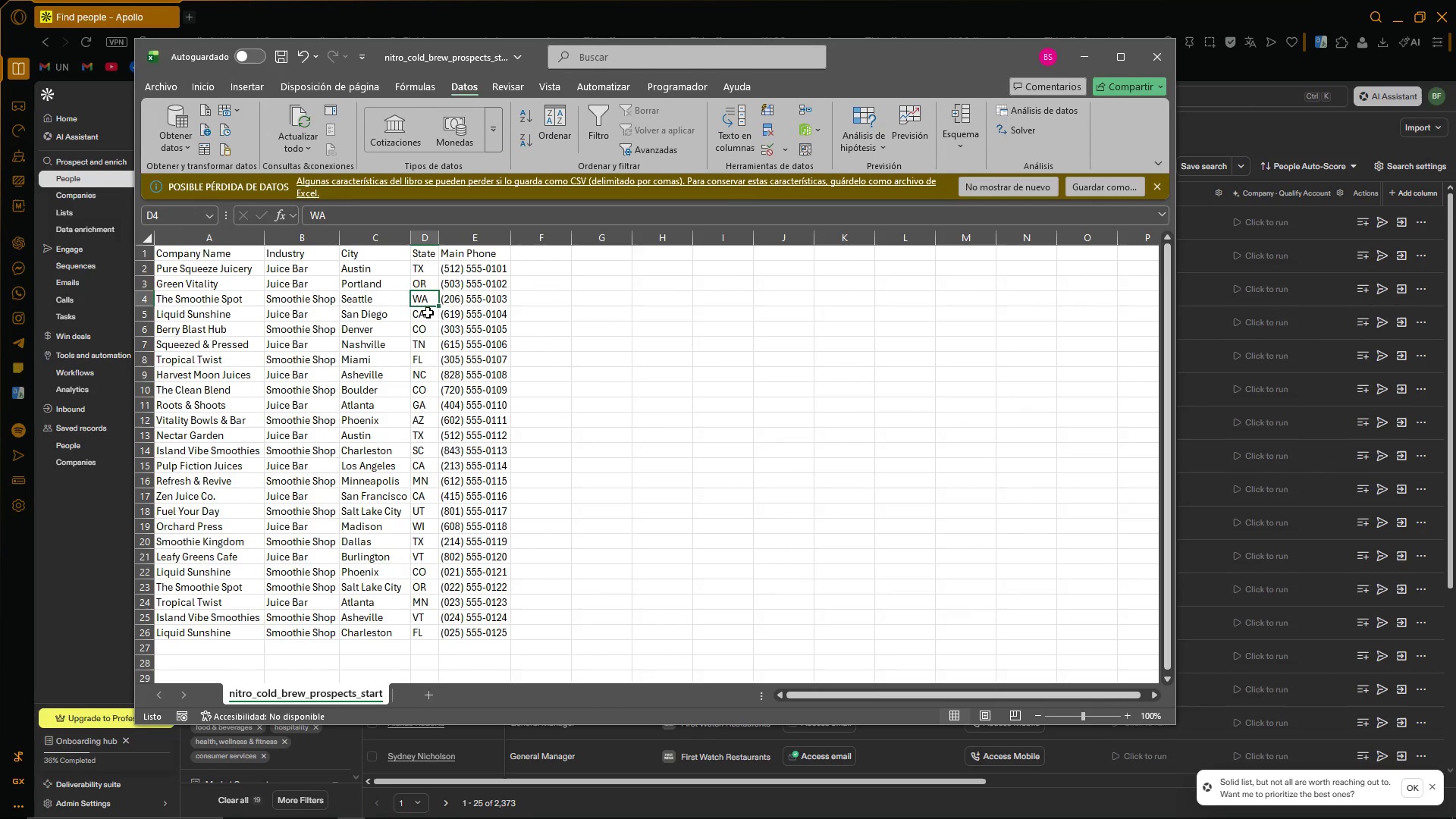 
left_click([428, 313])
 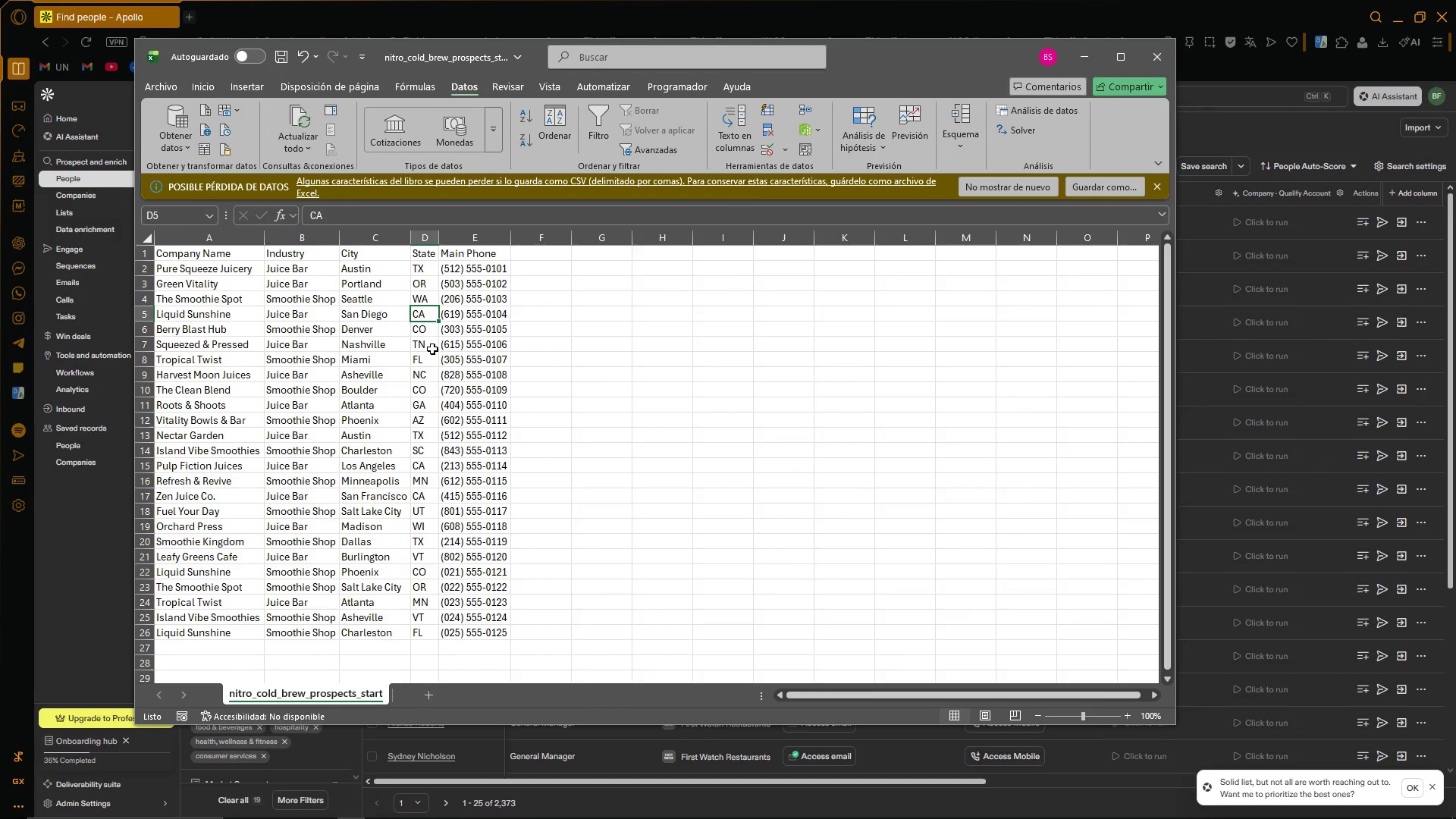 
left_click([423, 354])
 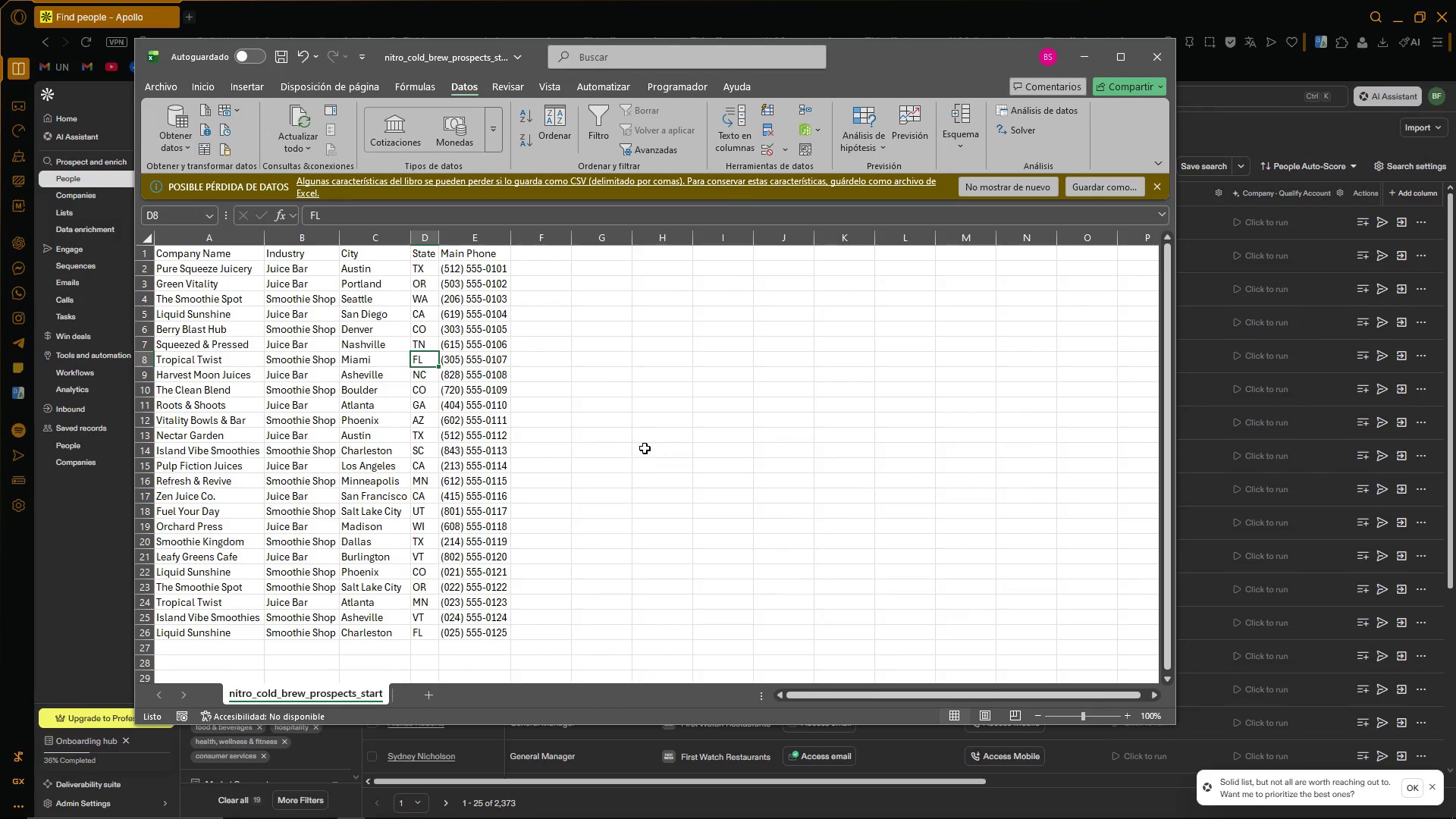 
left_click([645, 448])
 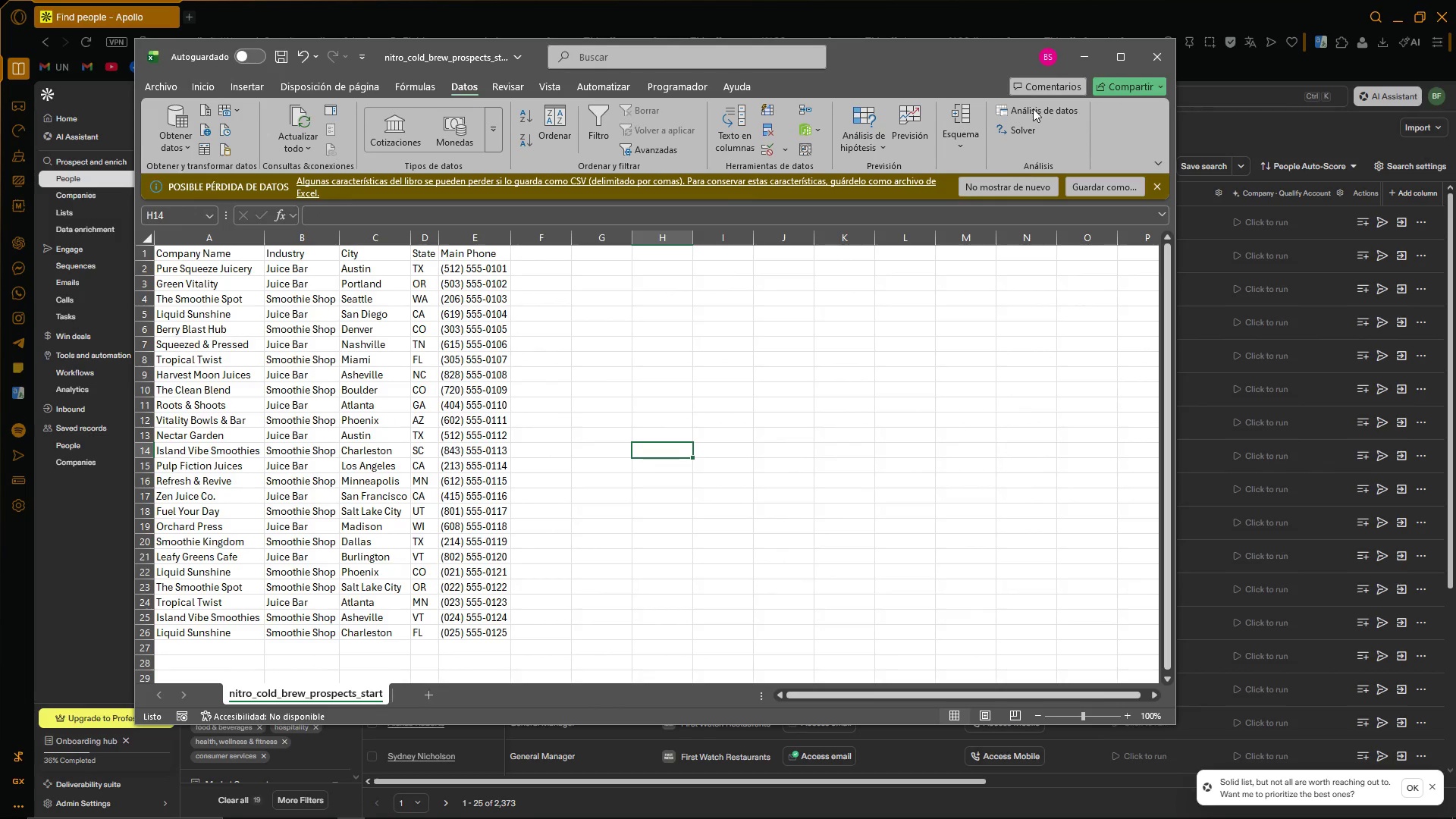 
left_click([1084, 52])
 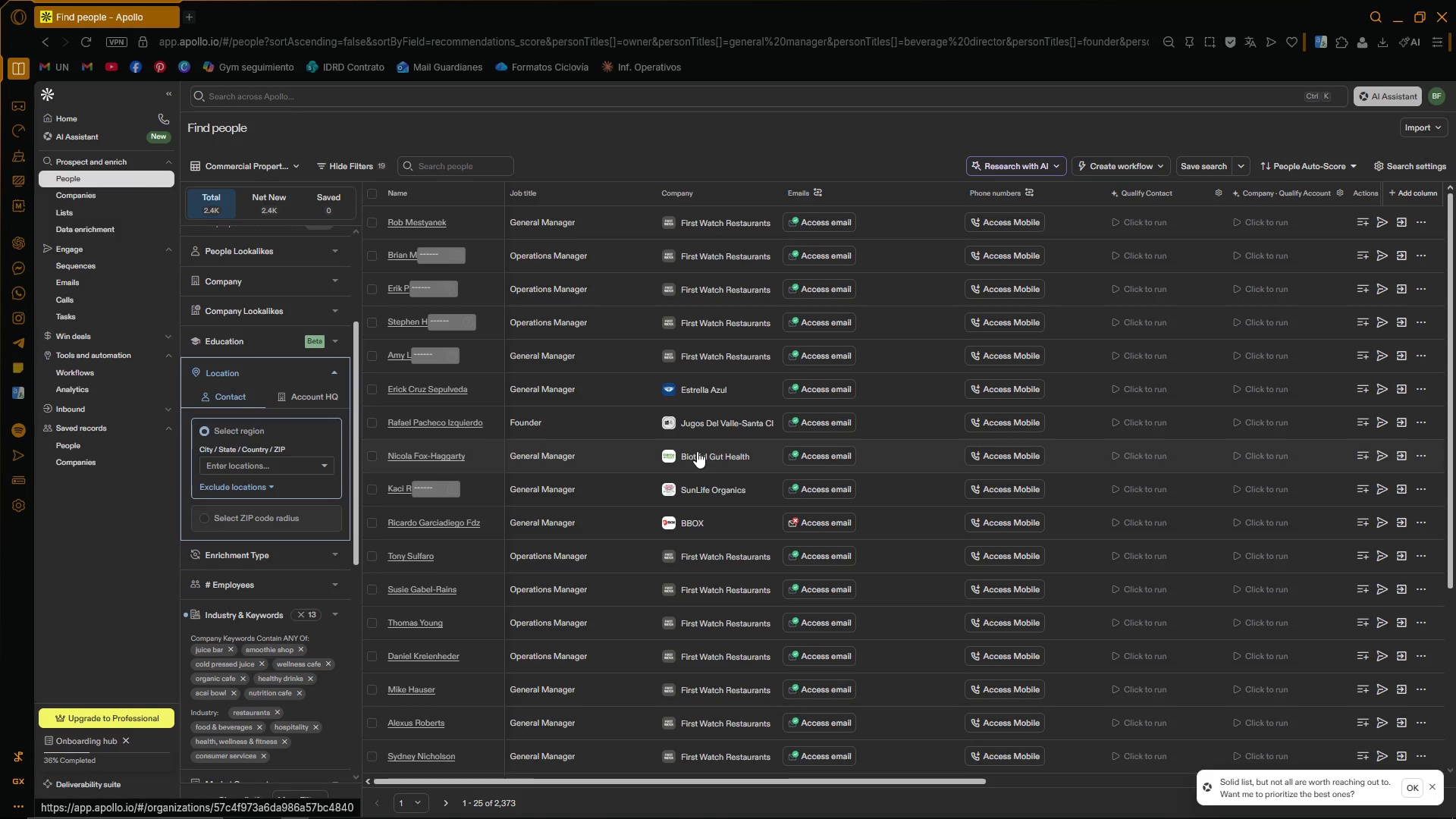 
wait(9.33)
 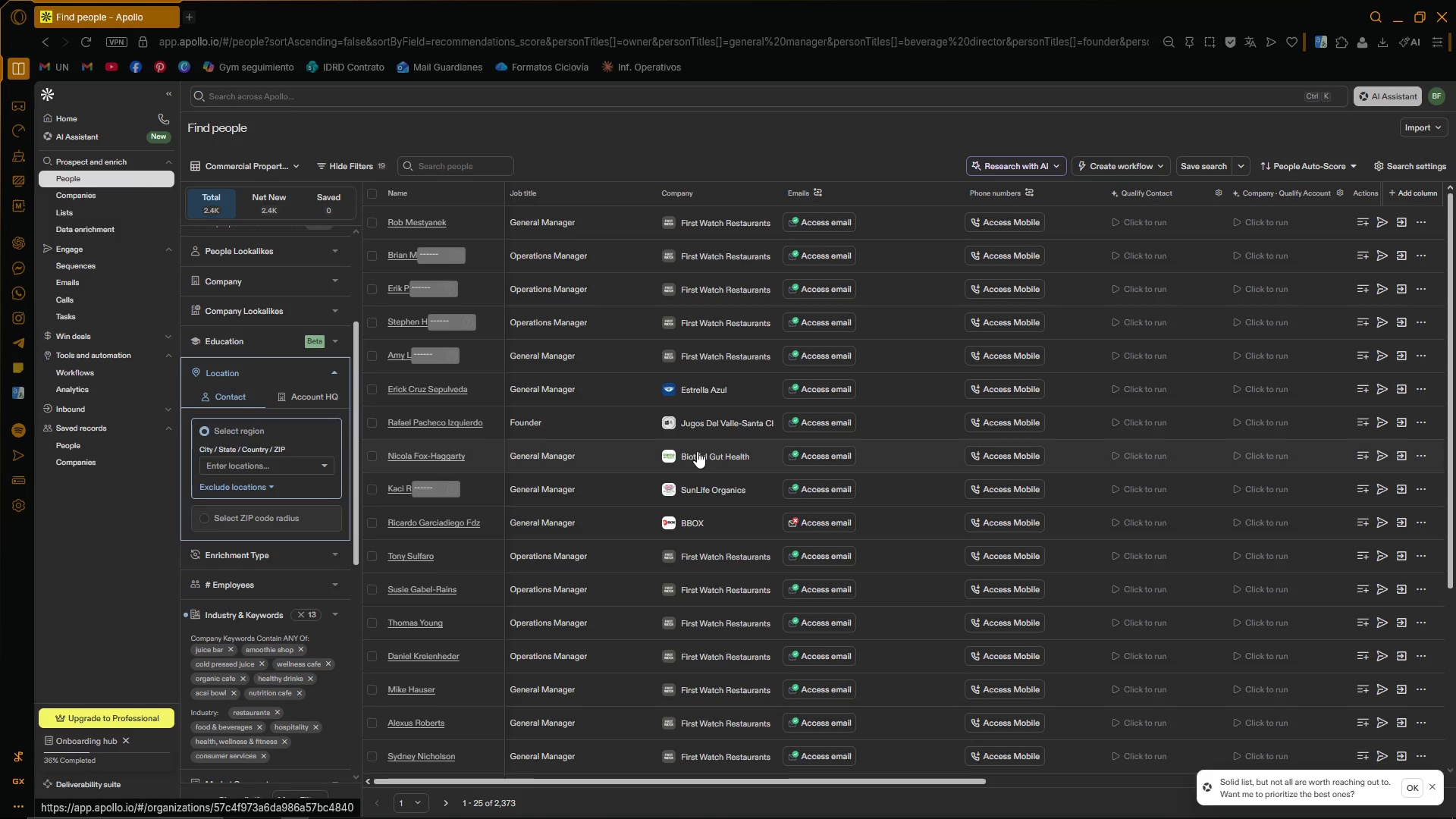 
left_click([321, 469])
 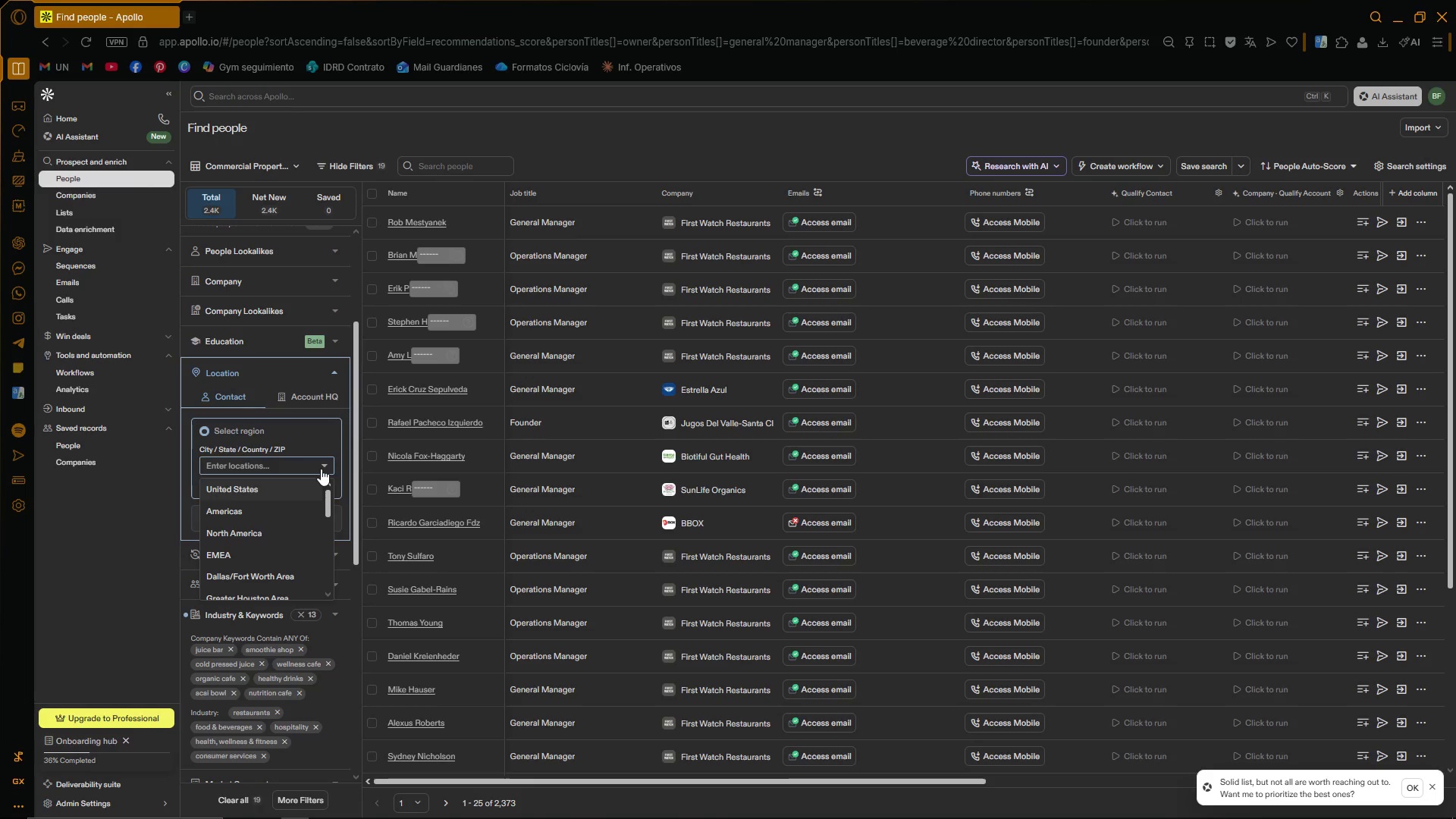 
type(tex)
 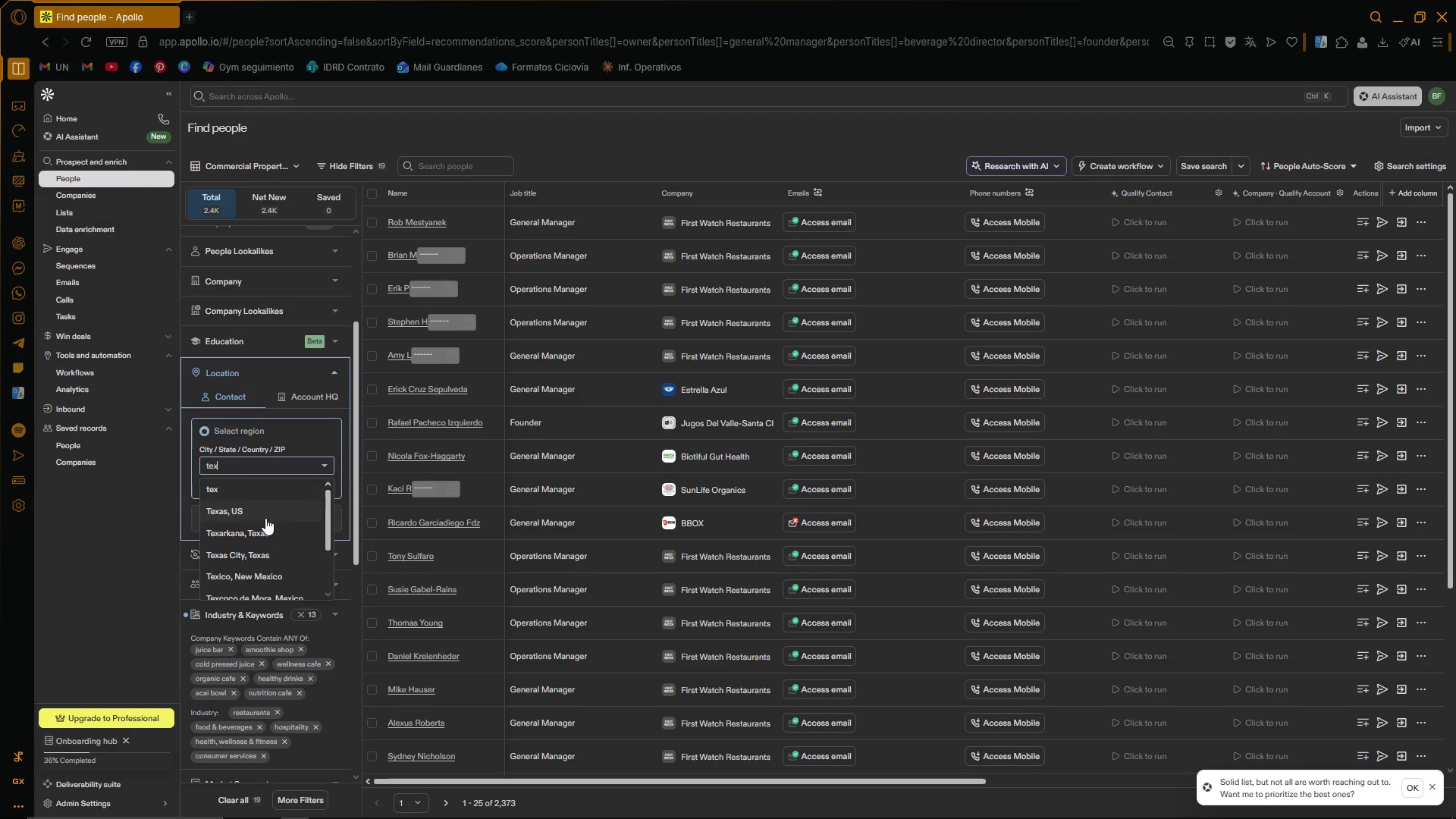 
left_click([265, 517])
 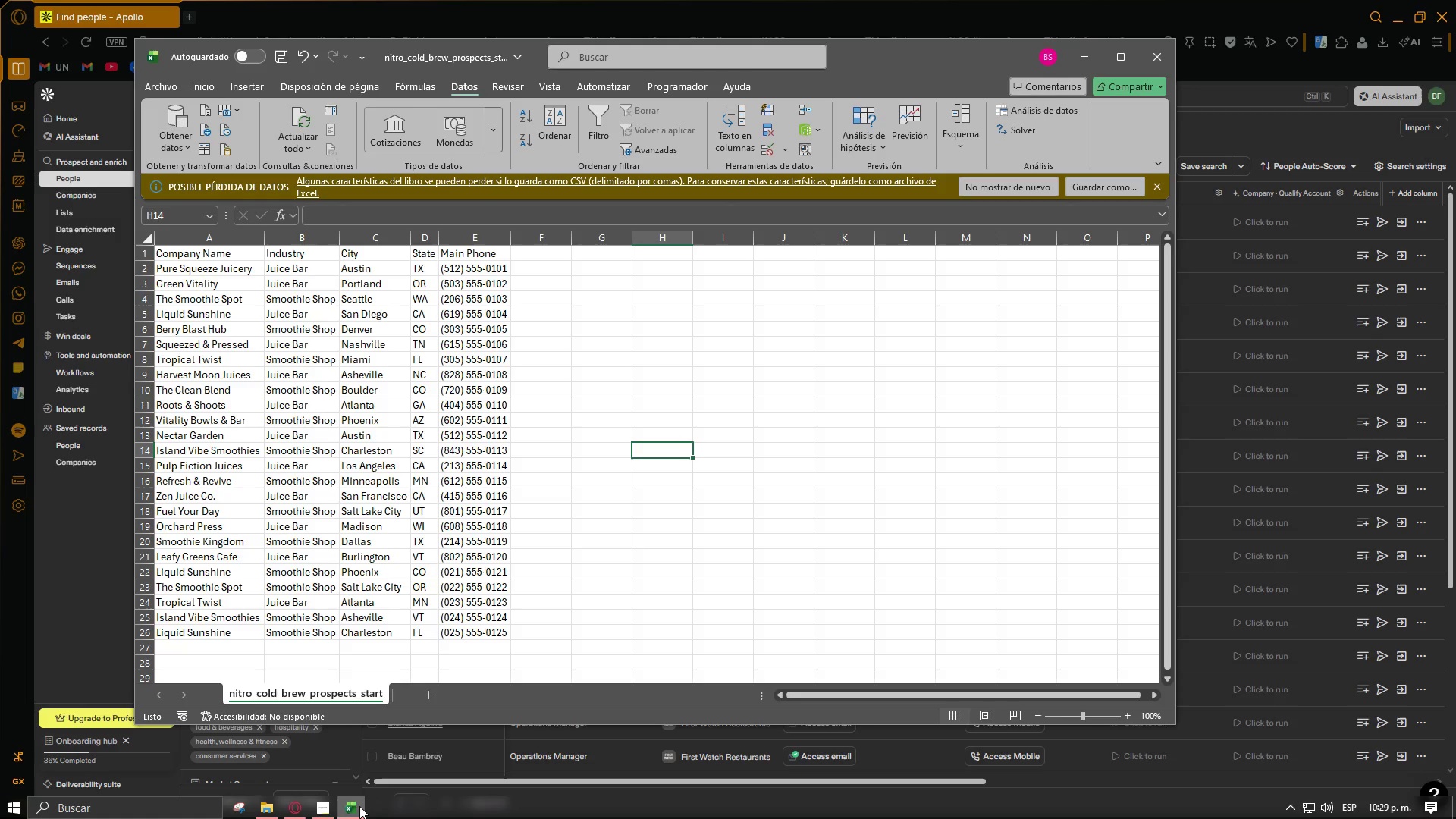 
wait(55.61)
 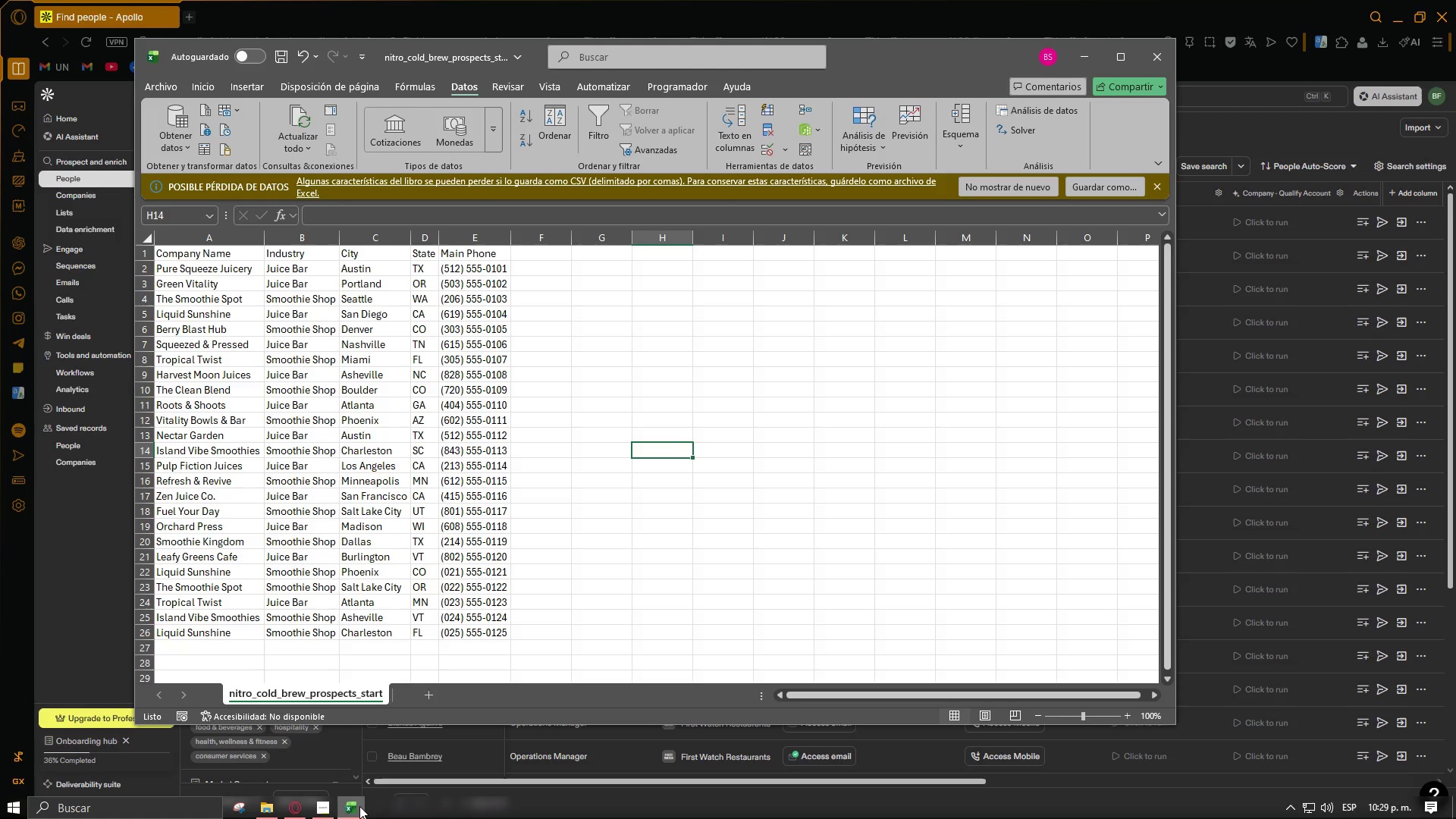 
left_click([614, 549])
 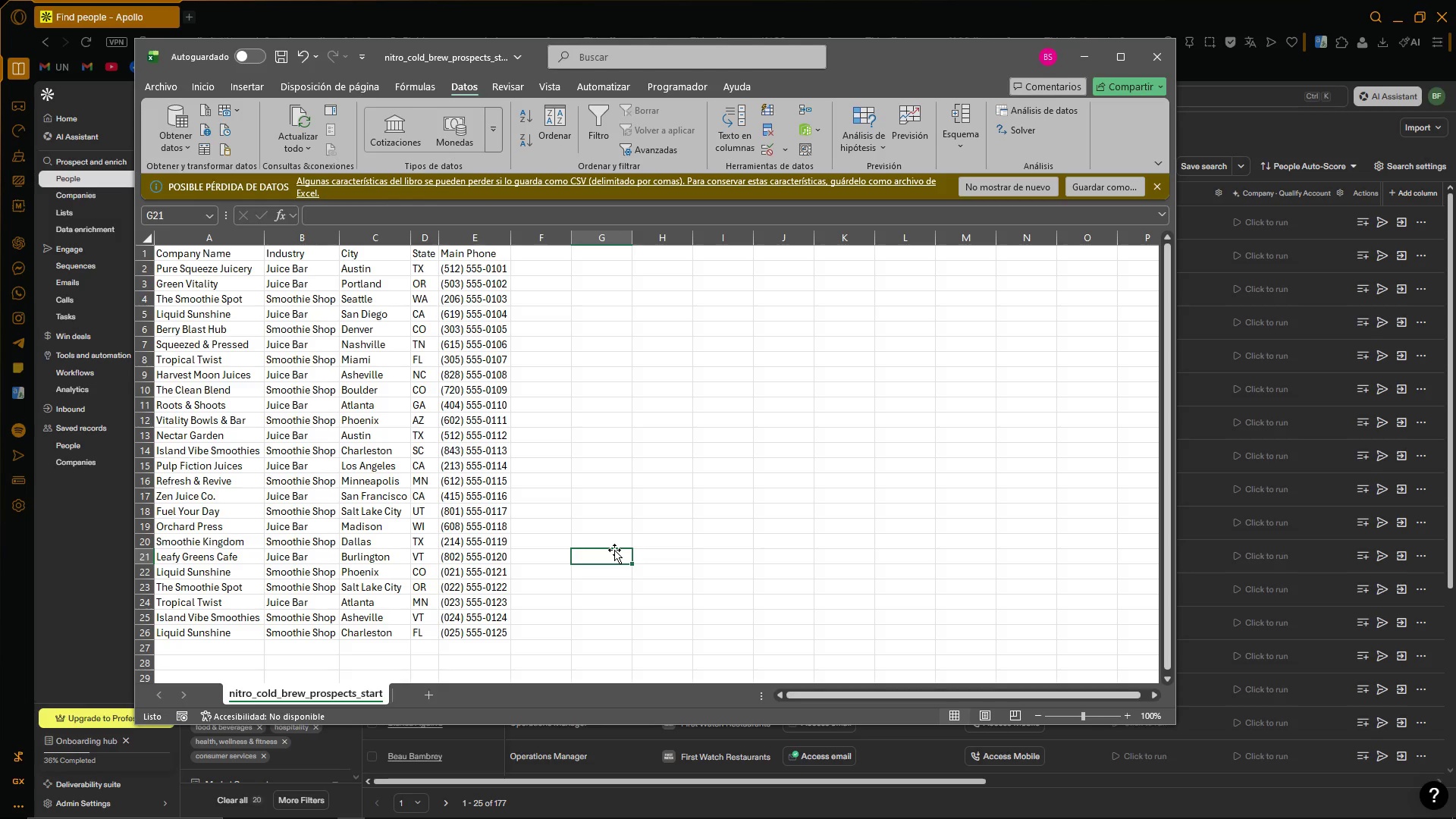 
wait(45.64)
 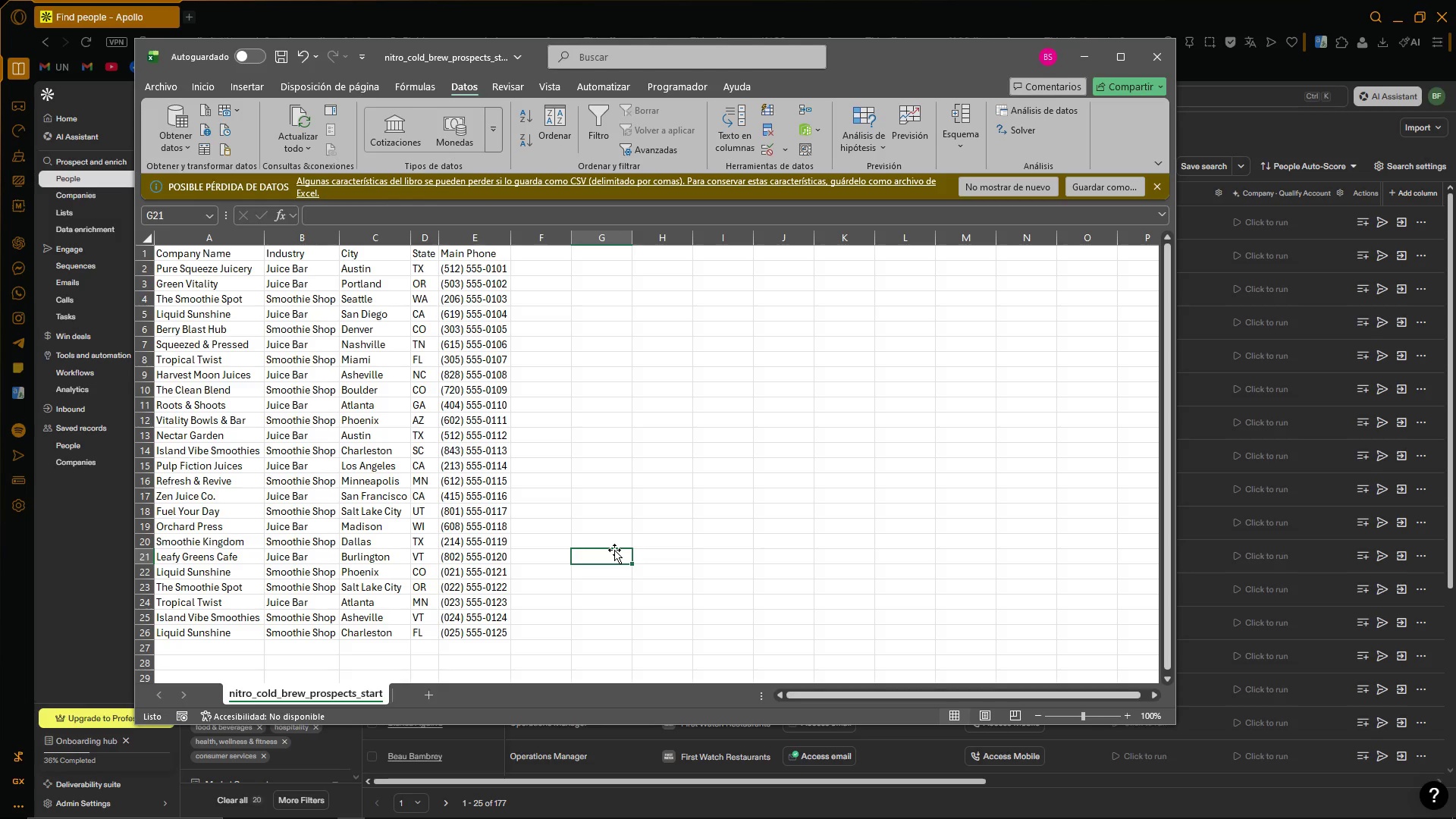 
left_click_drag(start_coordinate=[411, 570], to_coordinate=[416, 577])
 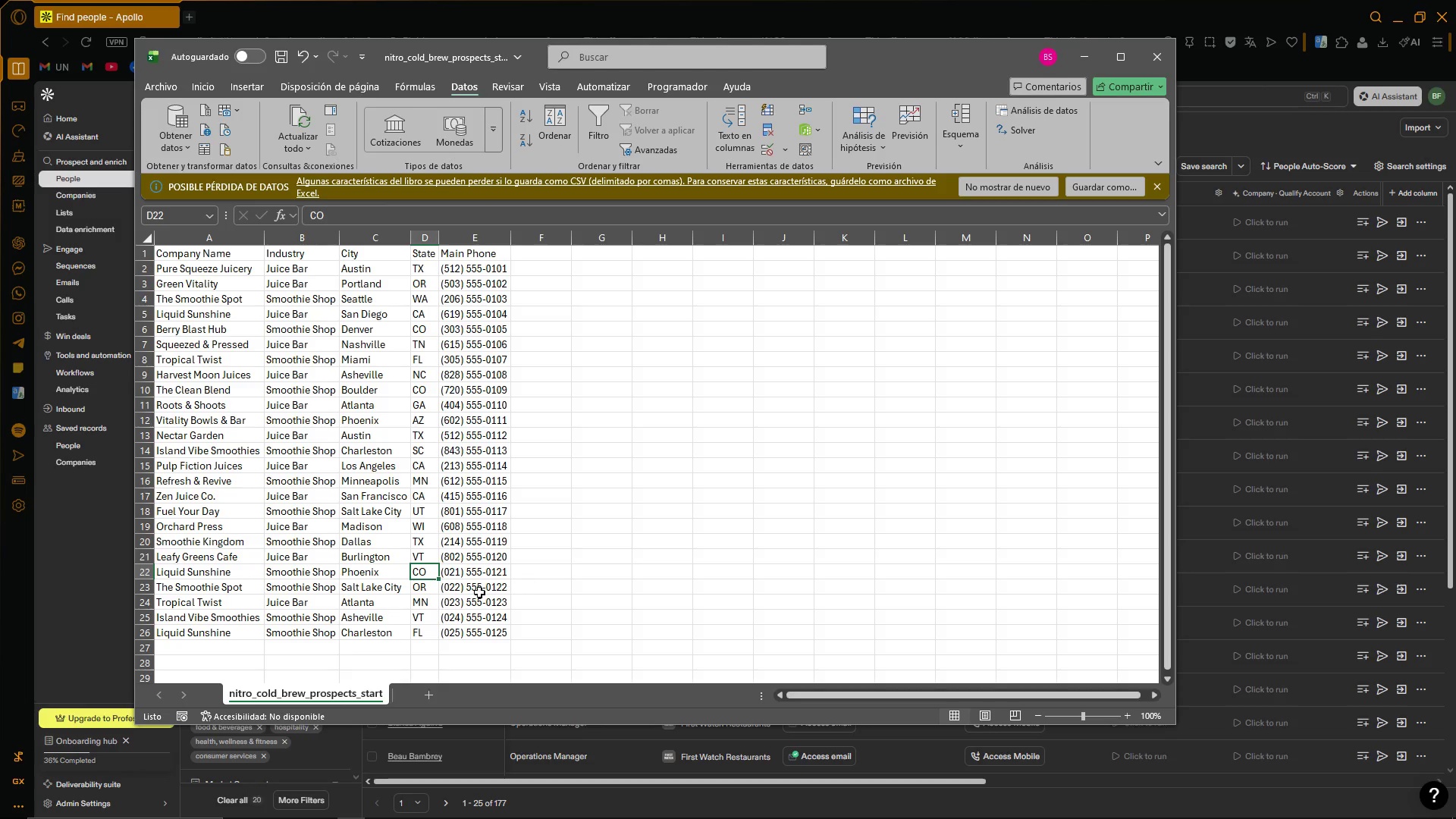 
left_click([427, 586])
 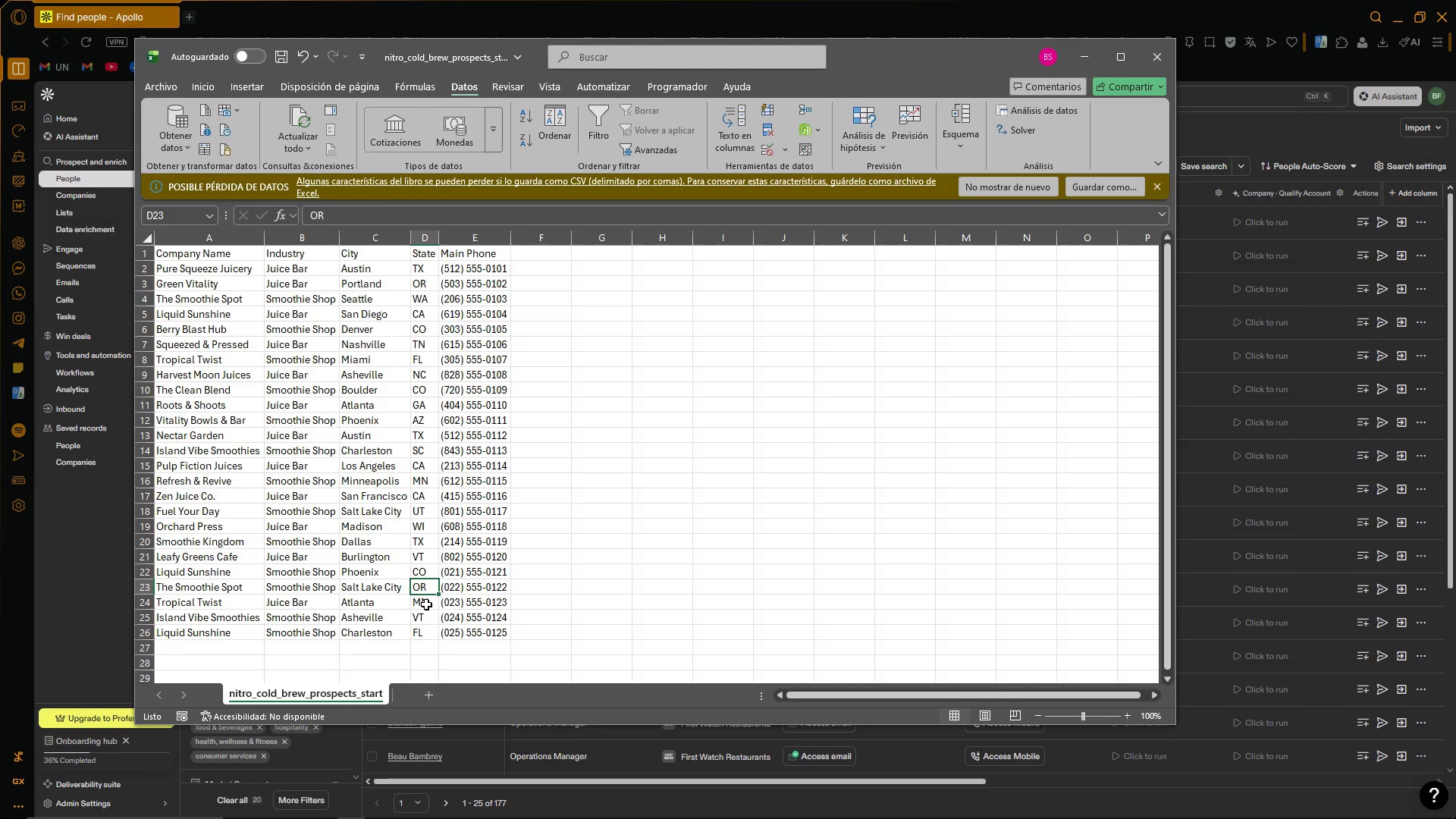 
left_click([426, 604])
 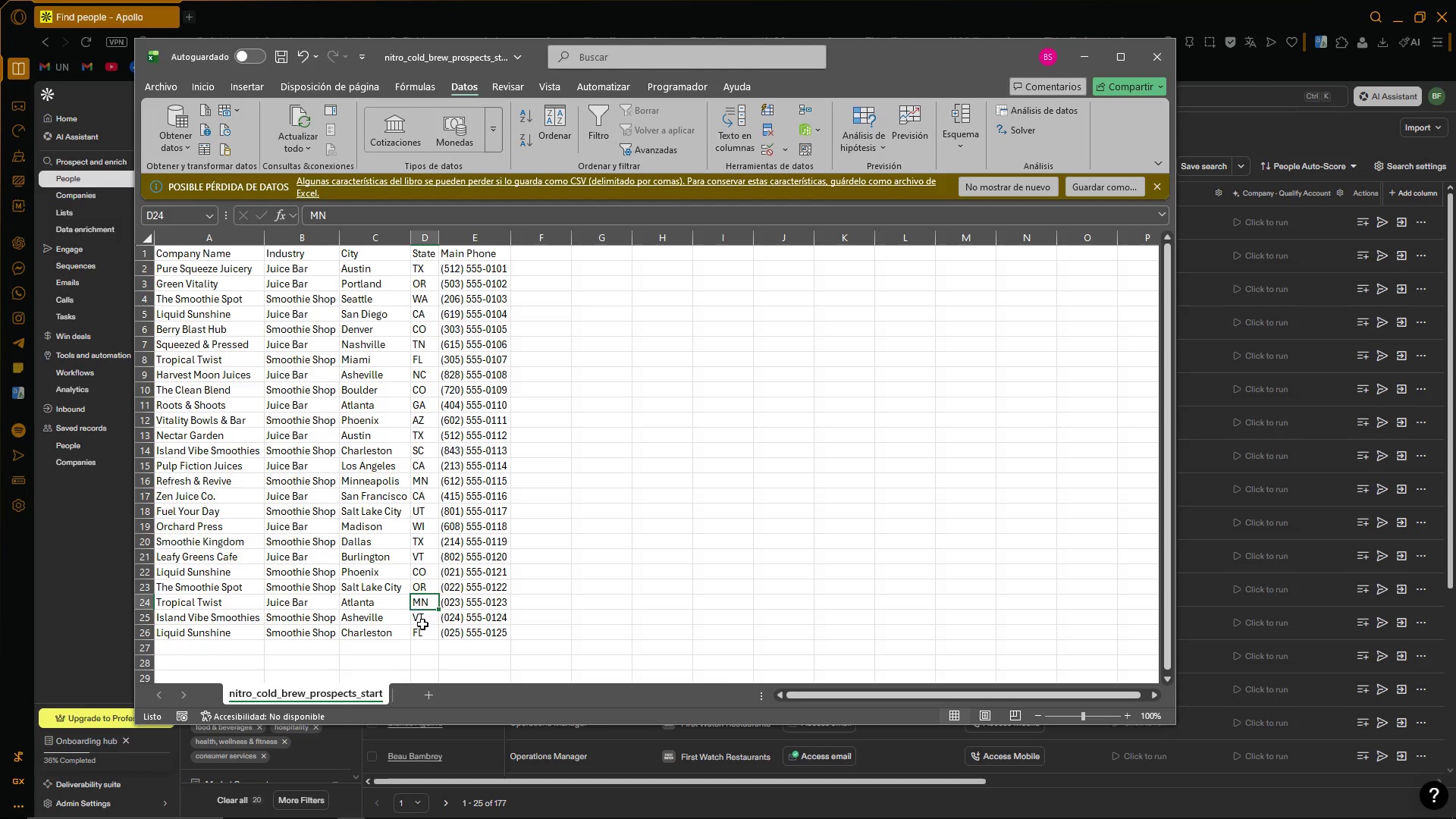 
left_click([423, 620])
 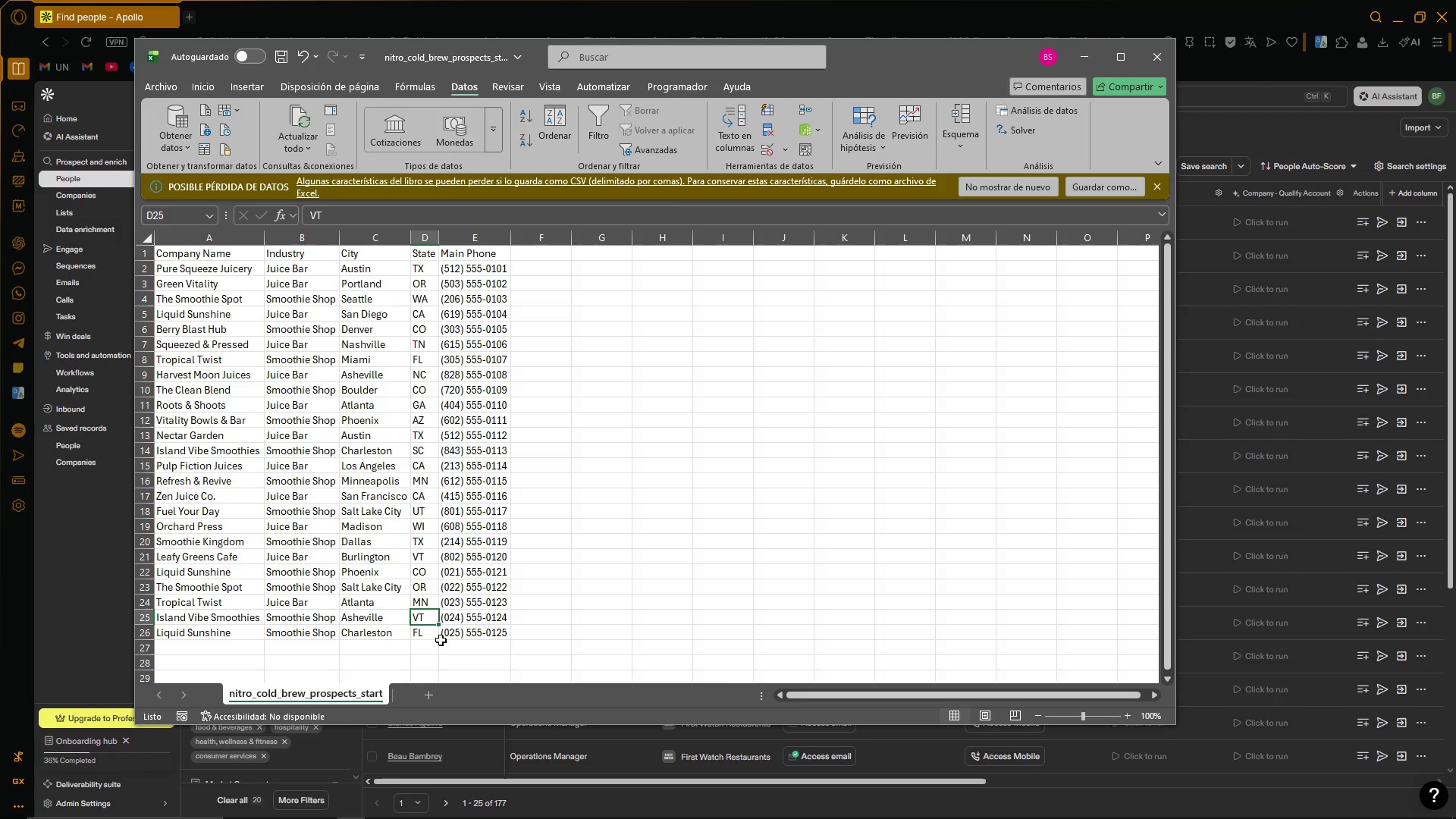 
left_click([417, 639])
 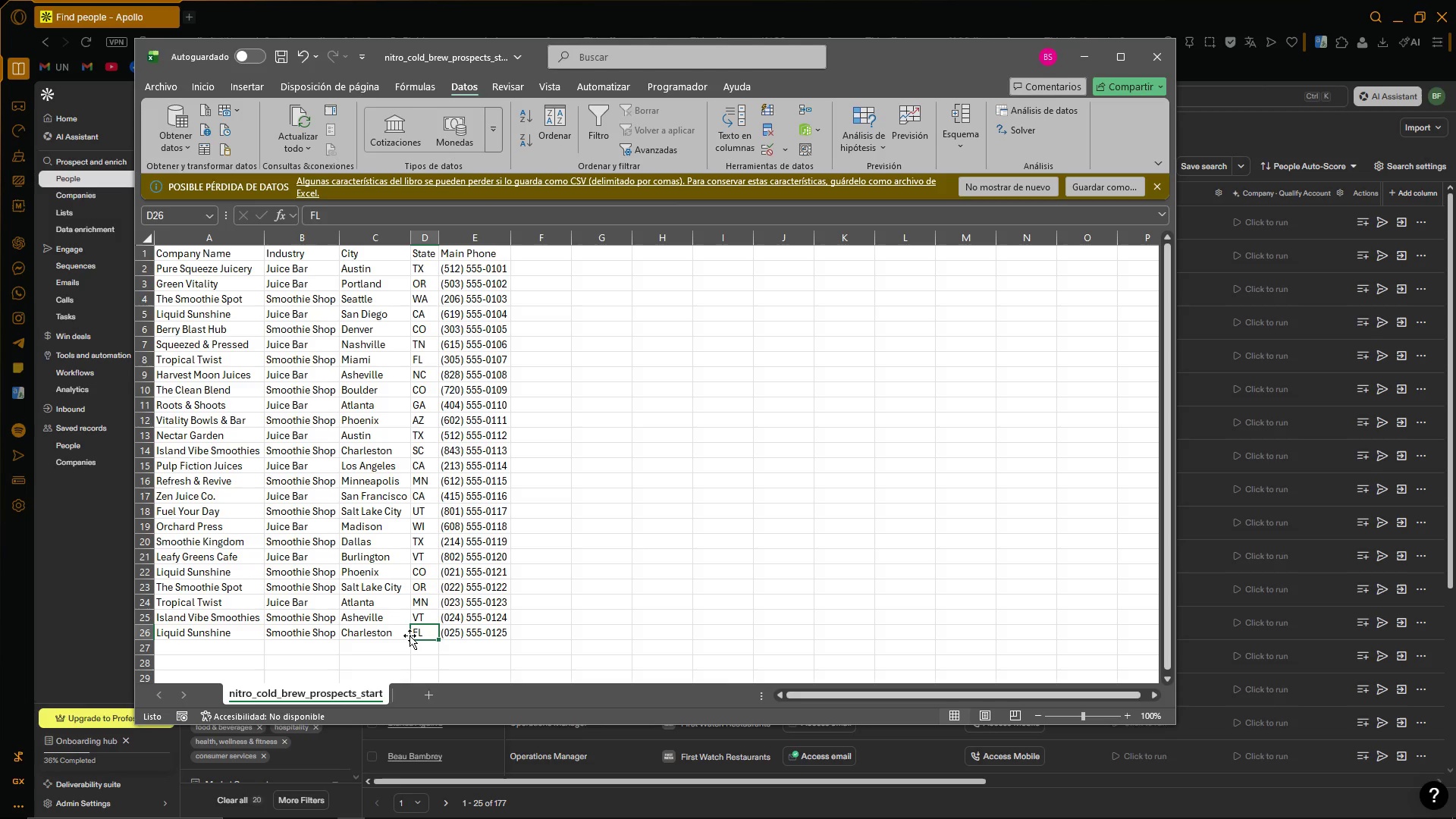 
wait(10.28)
 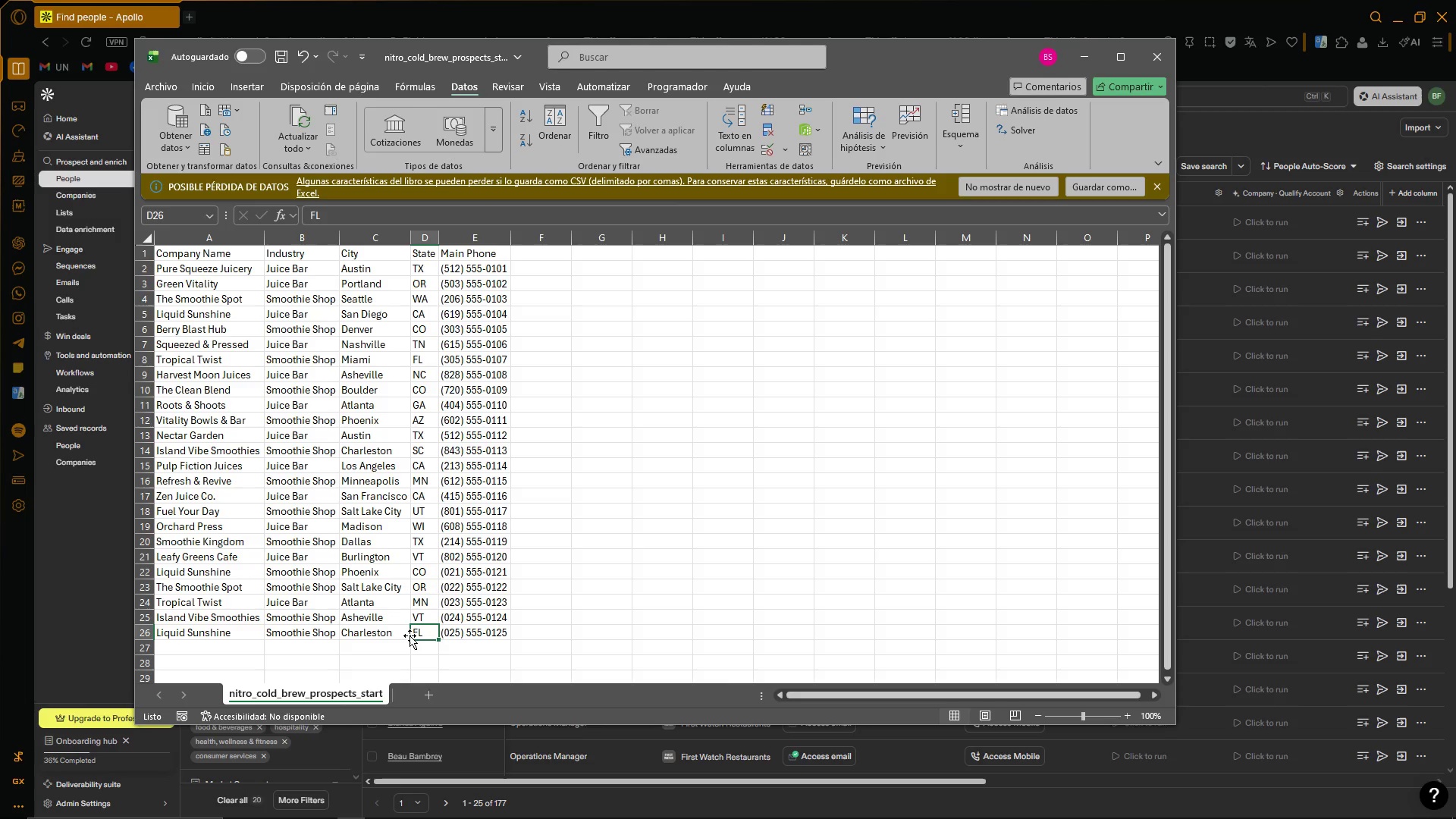 
type(ore)
 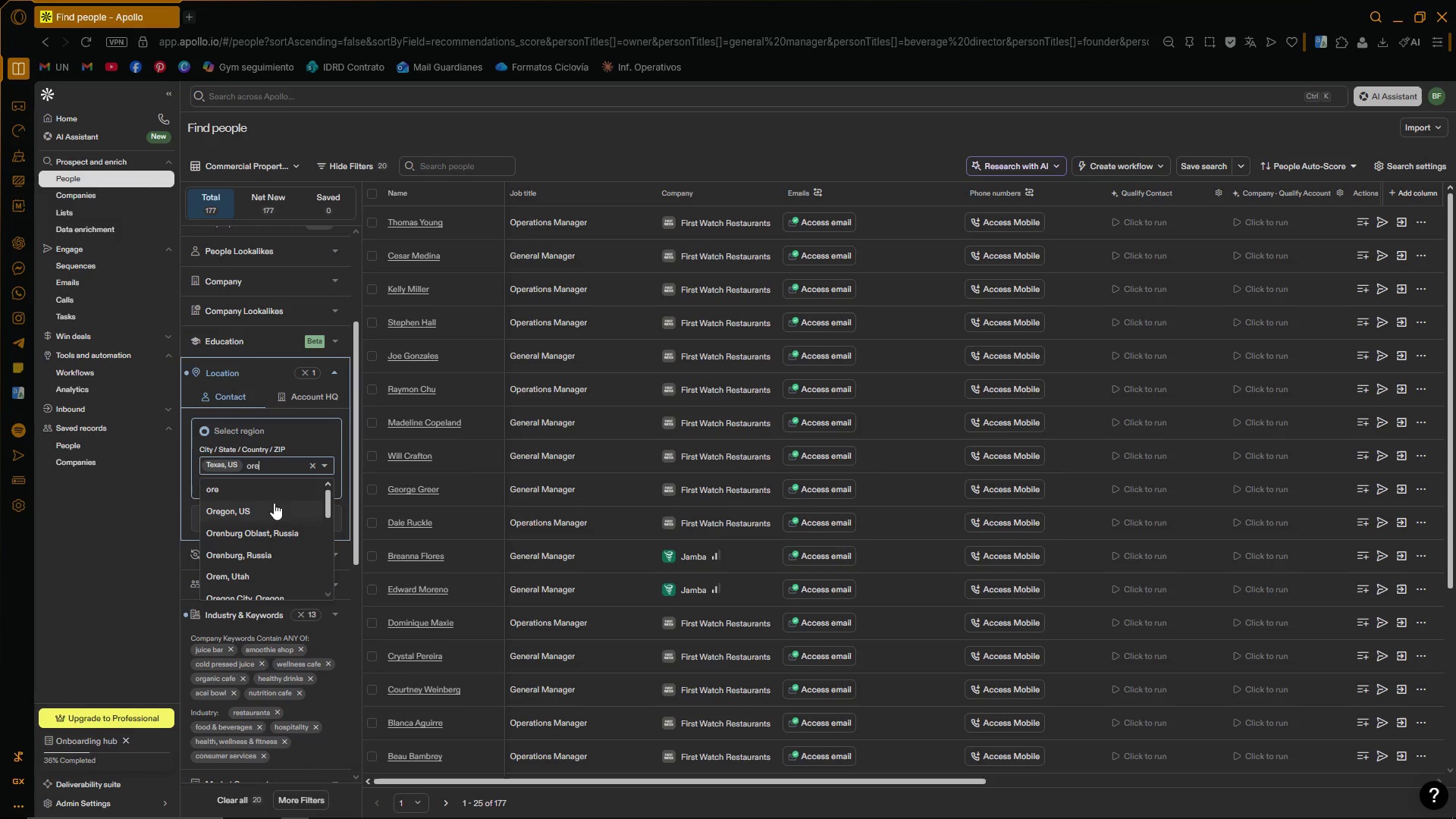 
left_click([270, 507])
 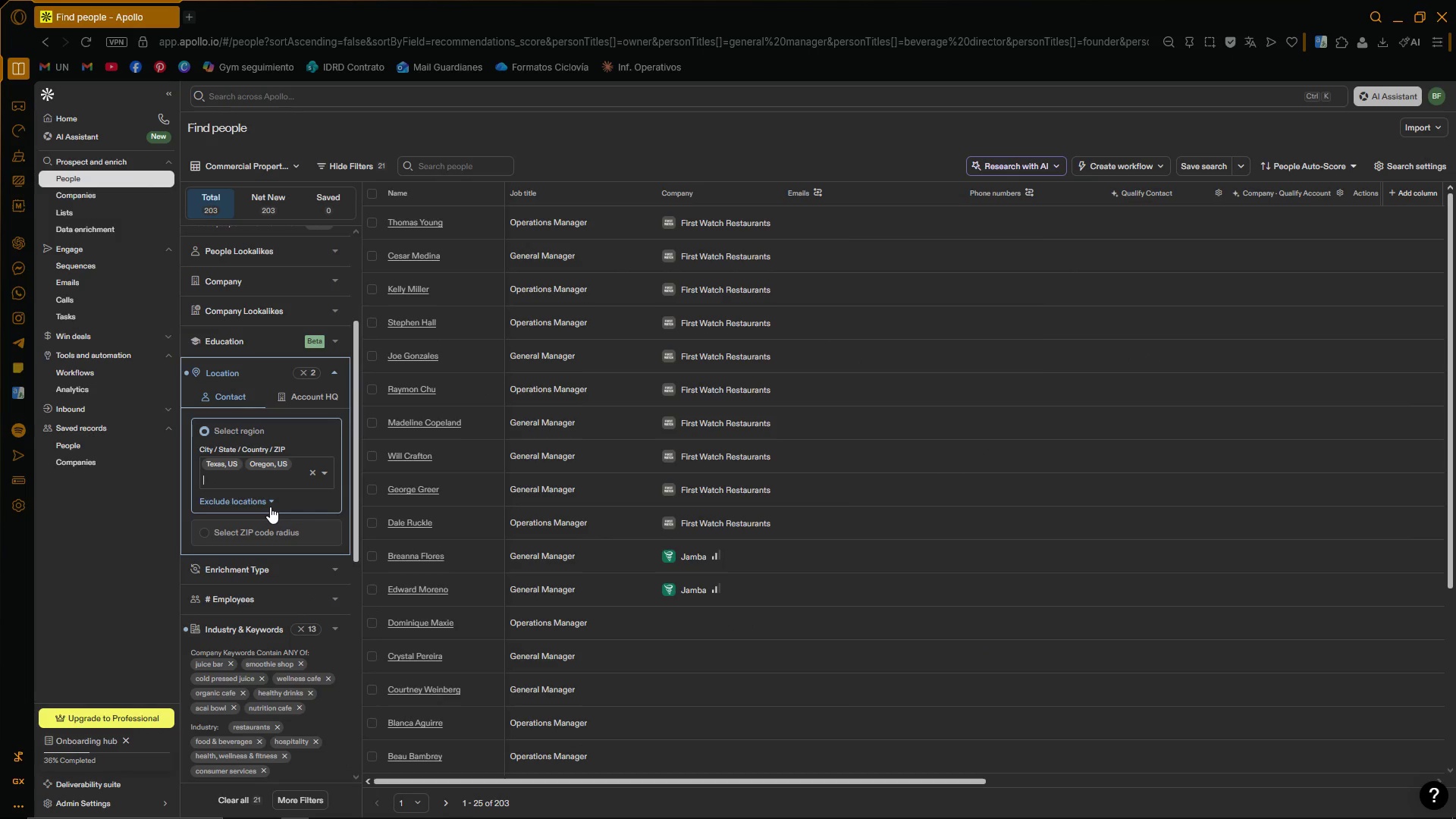 
type(wh)
key(Backspace)
type(ash)
key(Backspace)
 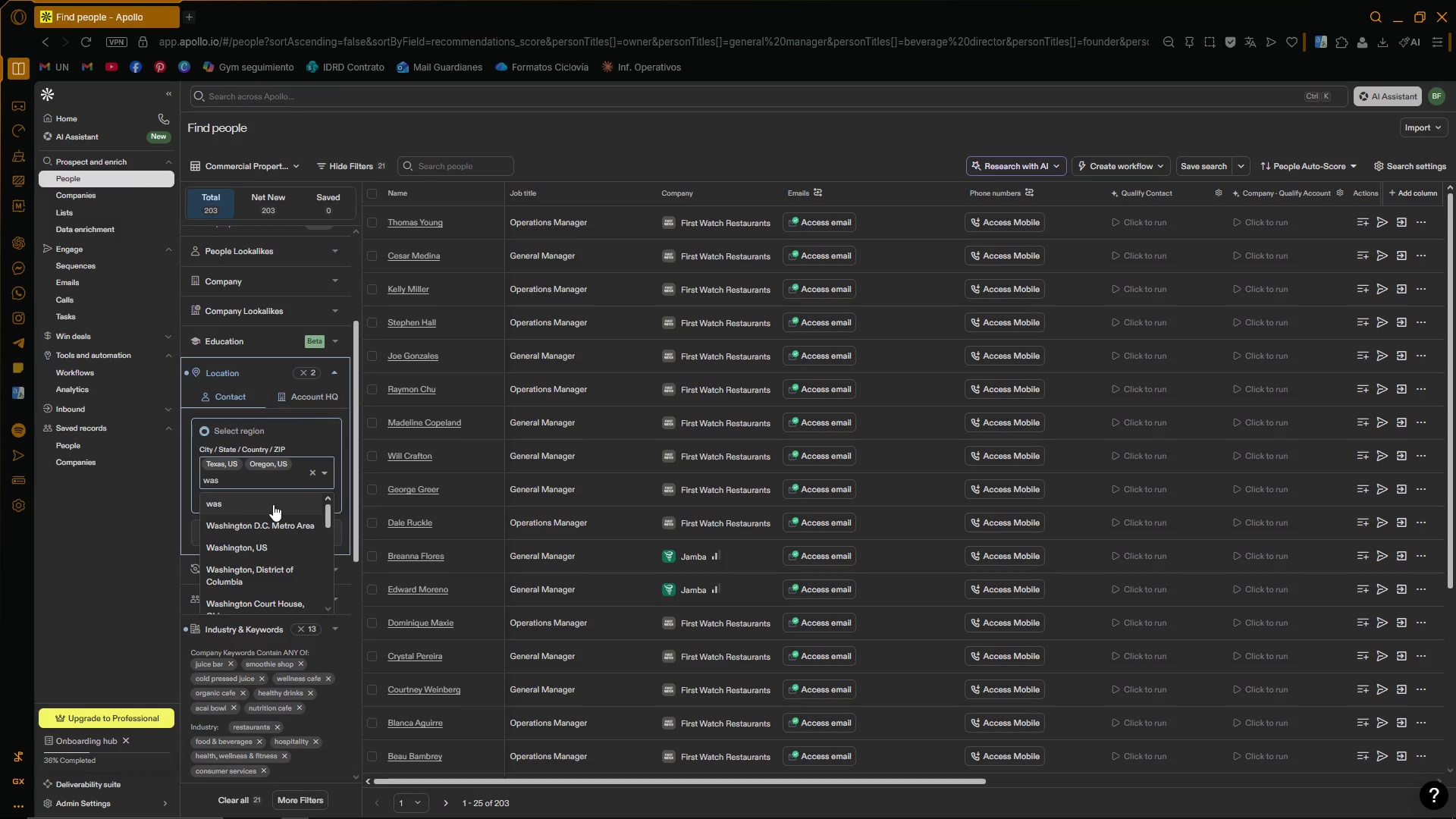 
left_click([279, 556])
 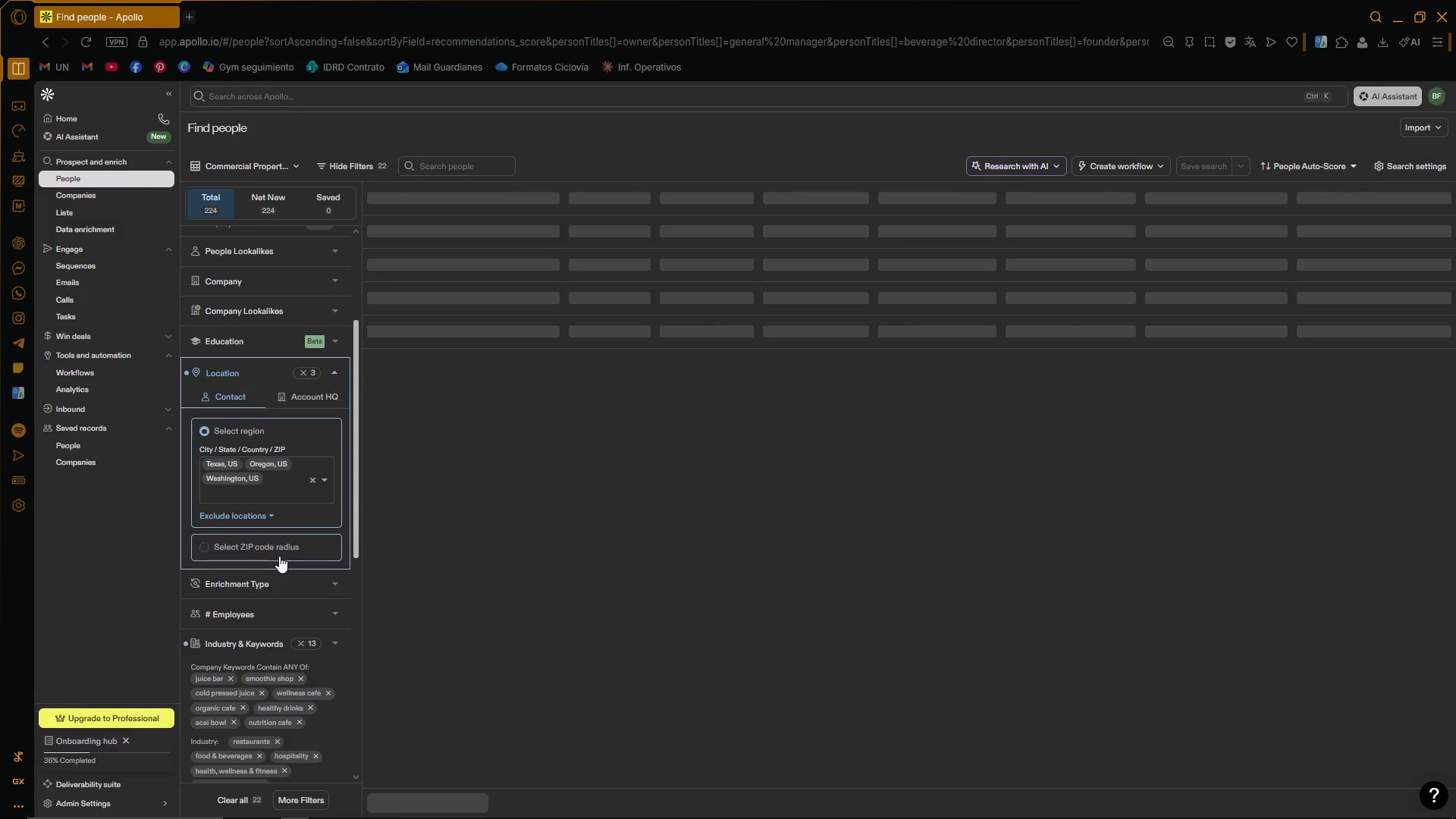 
type(ca)
 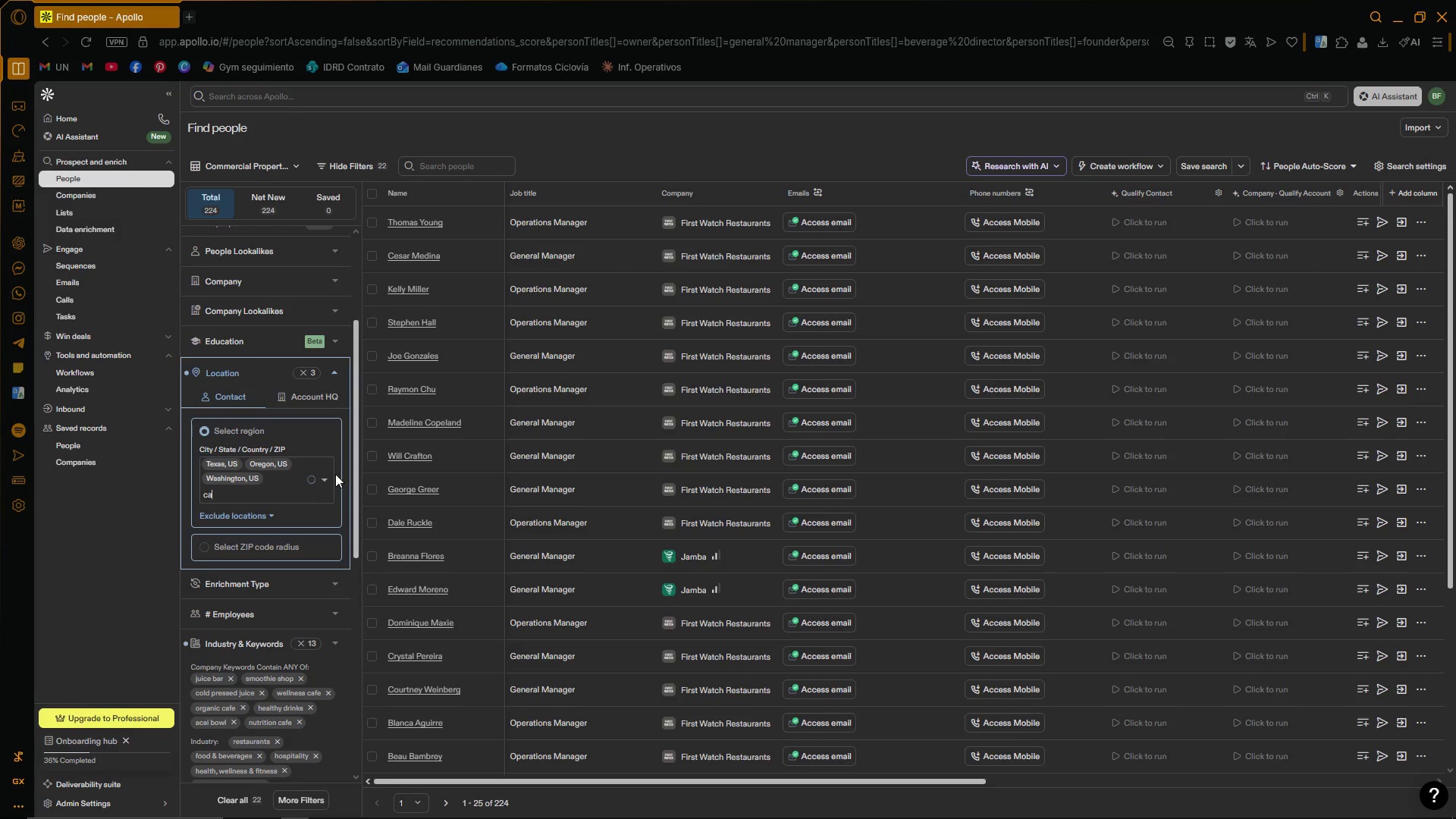 
mouse_move([247, 501])
 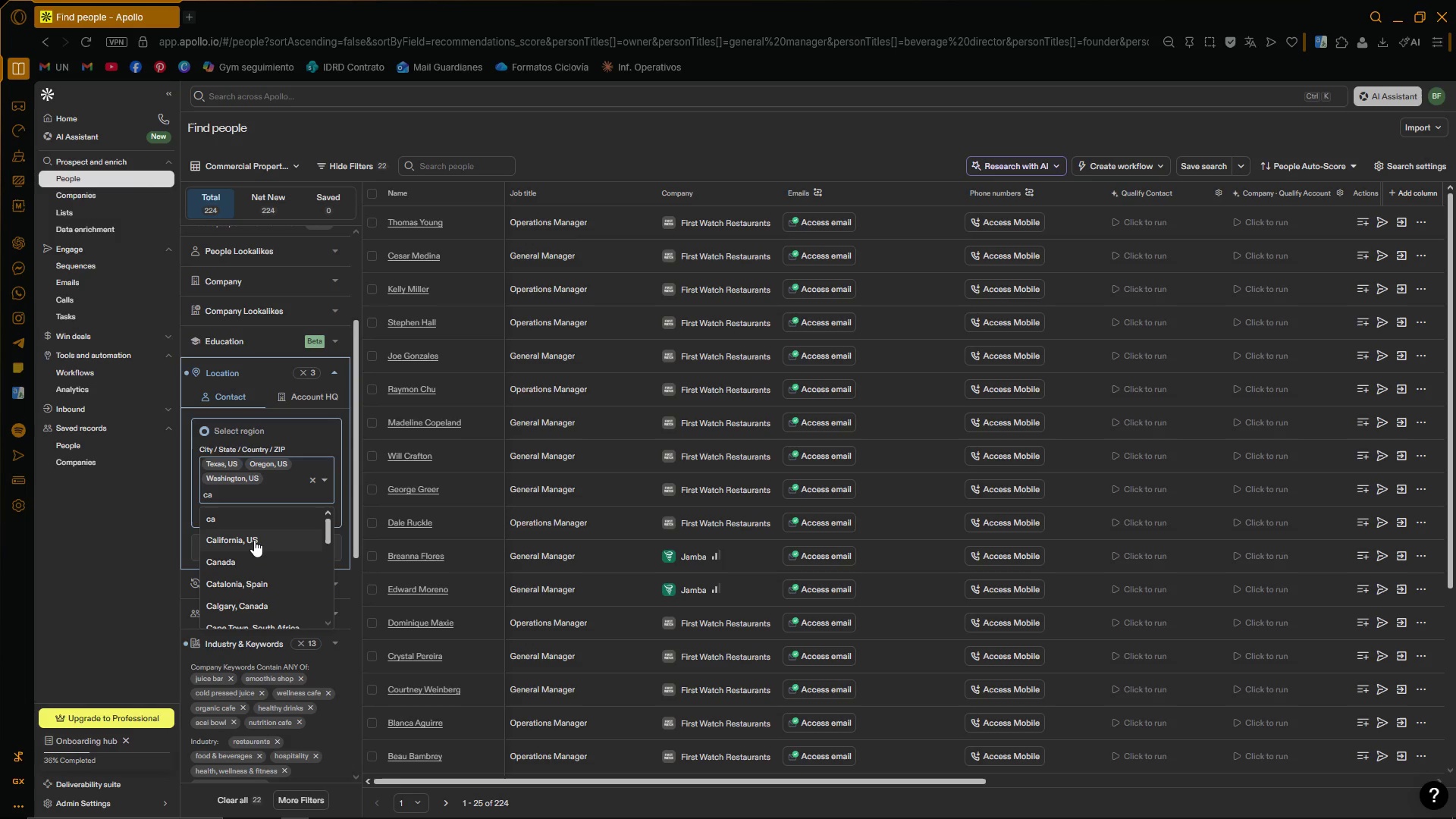 
left_click([254, 540])
 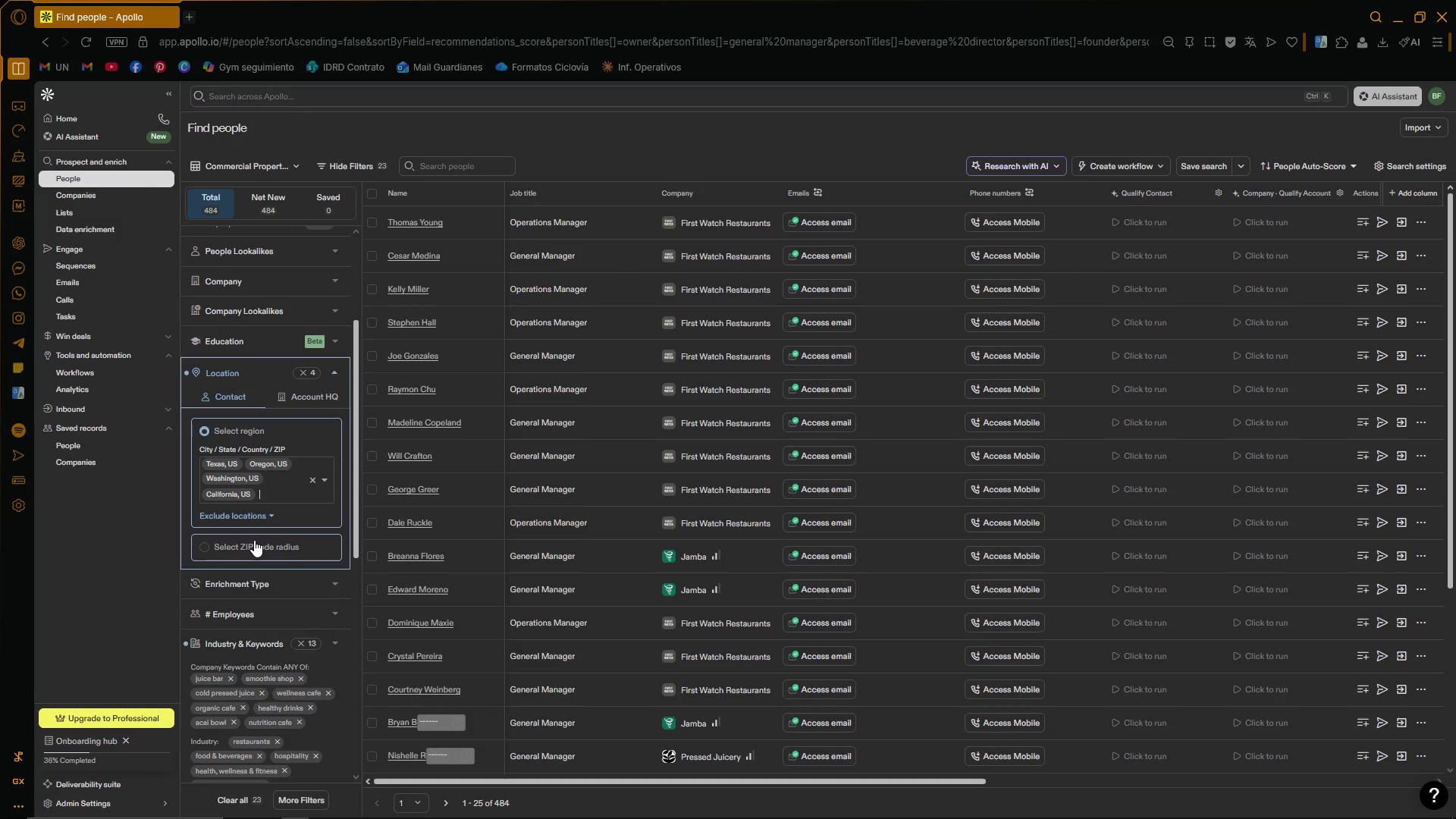 
wait(5.33)
 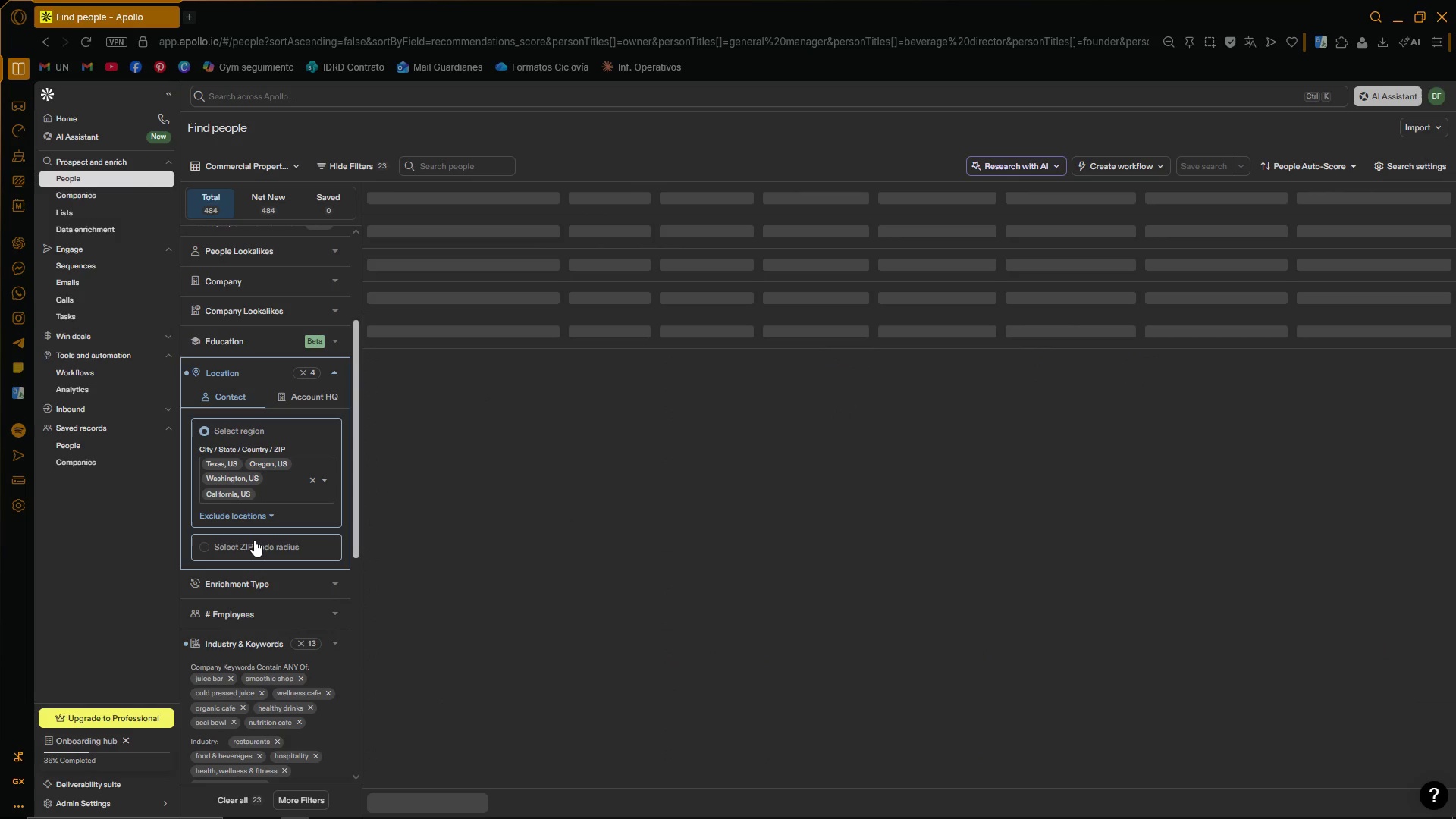 
type(coo)
key(Backspace)
type(l)
 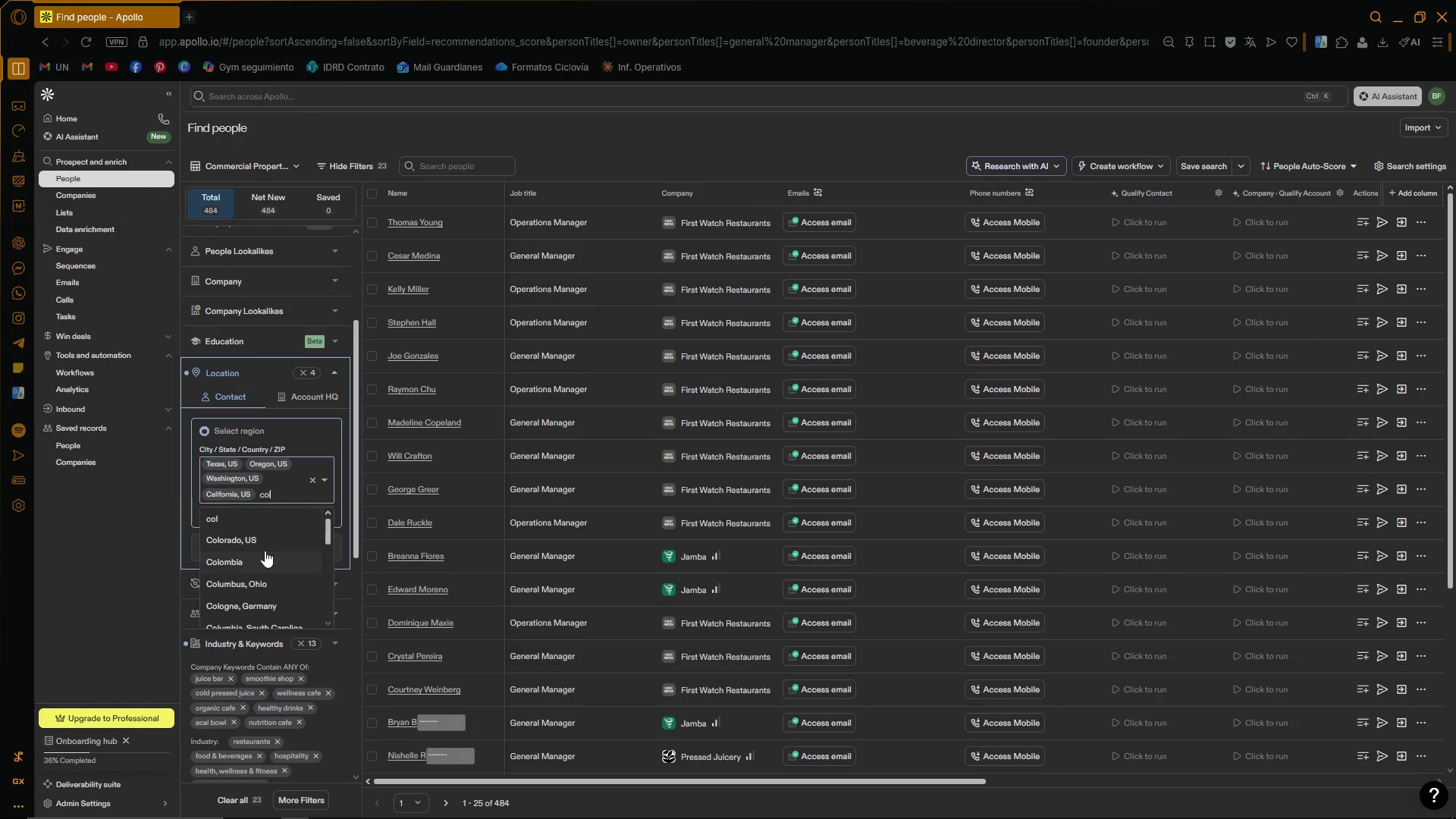 
left_click([272, 544])
 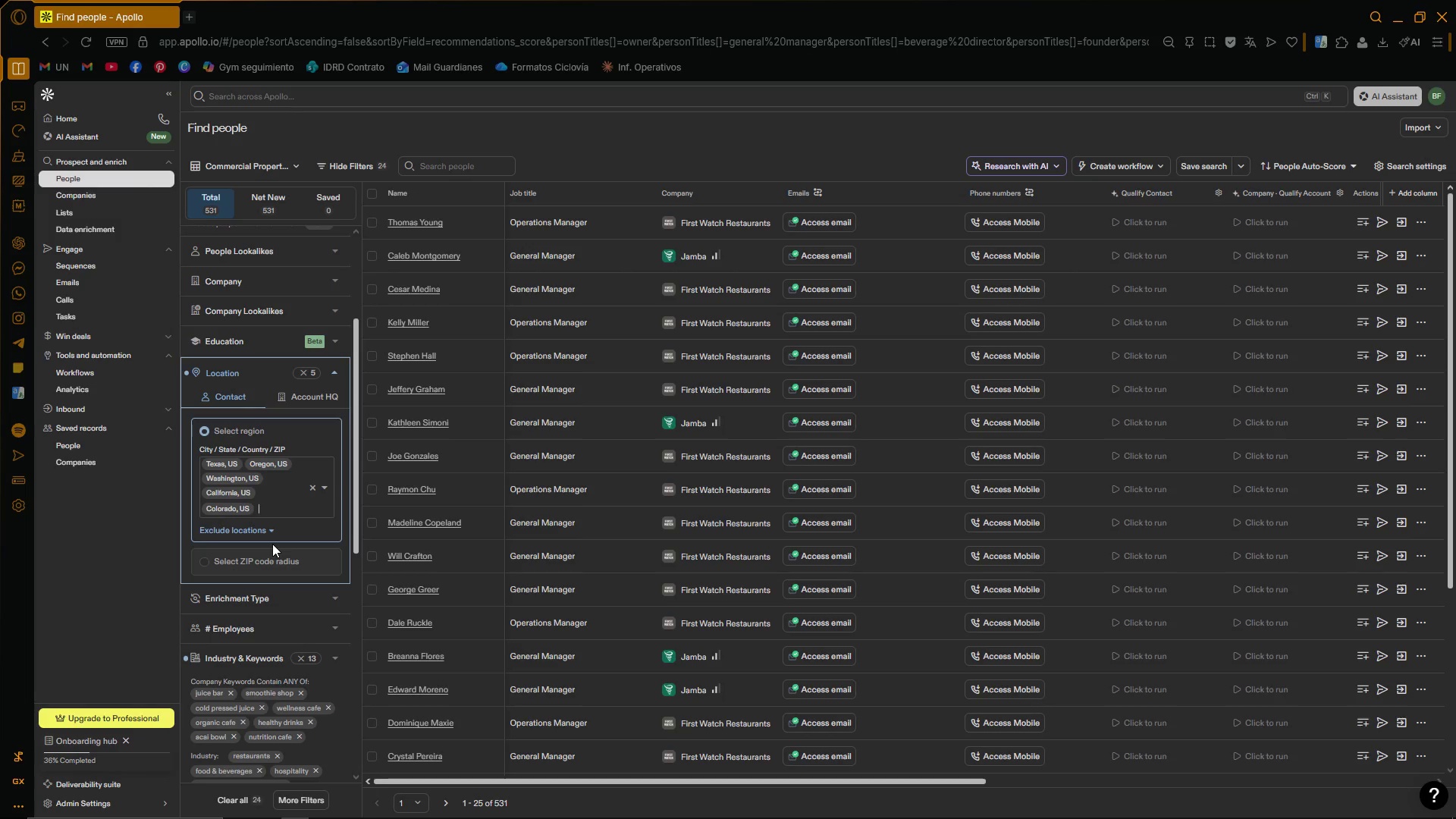 
wait(5.69)
 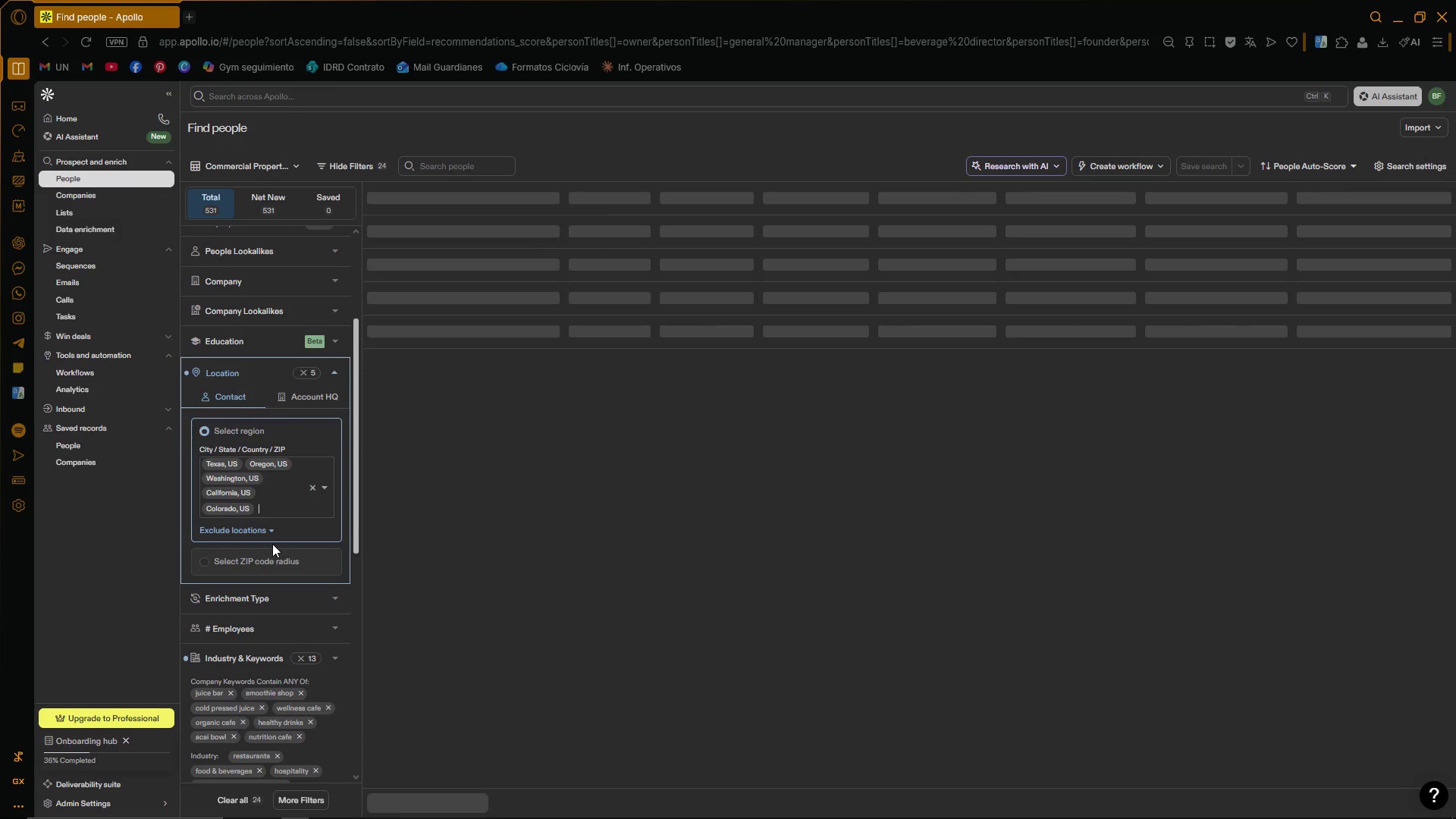 
type(tenn)
key(Backspace)
 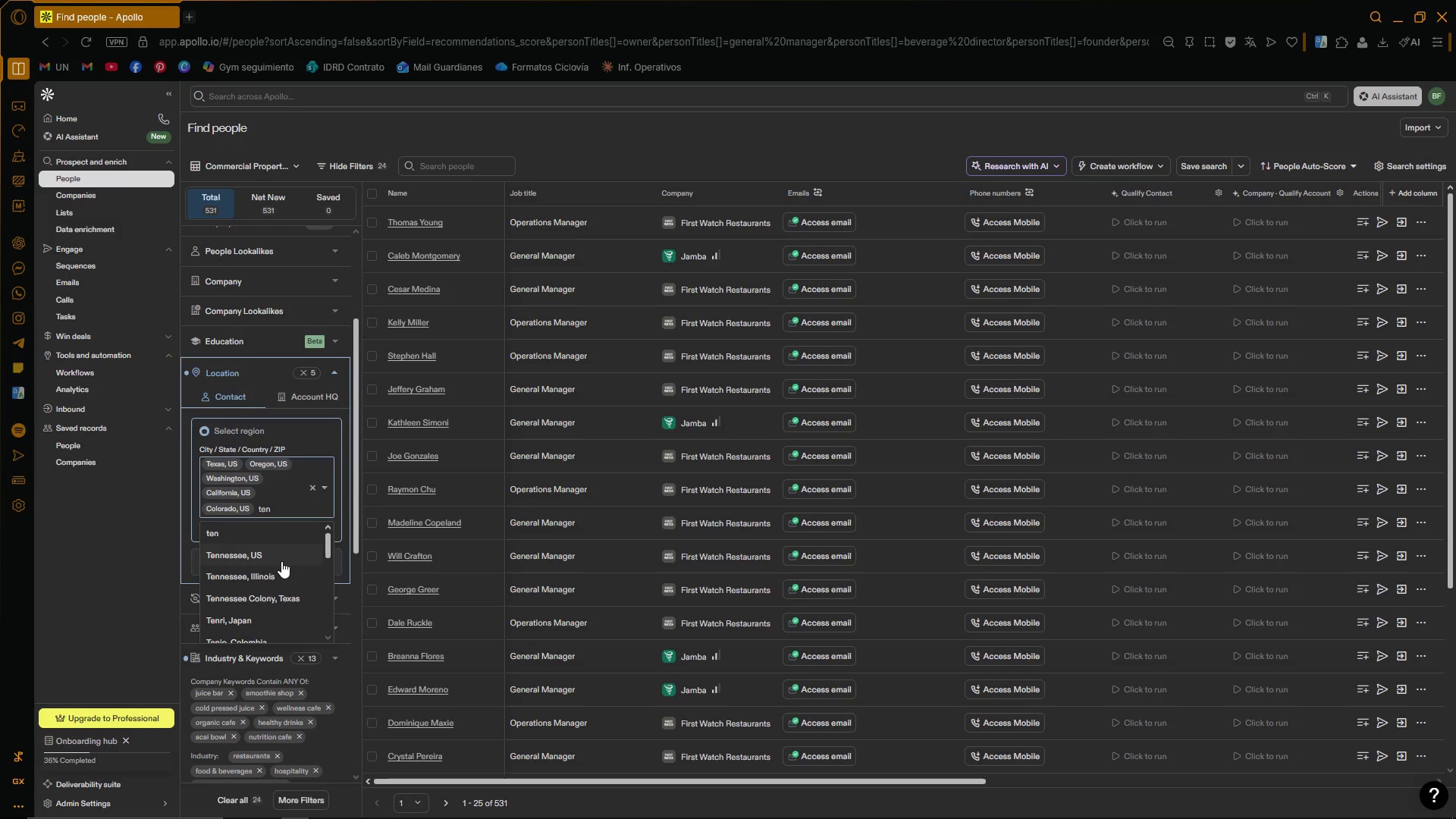 
left_click([293, 556])
 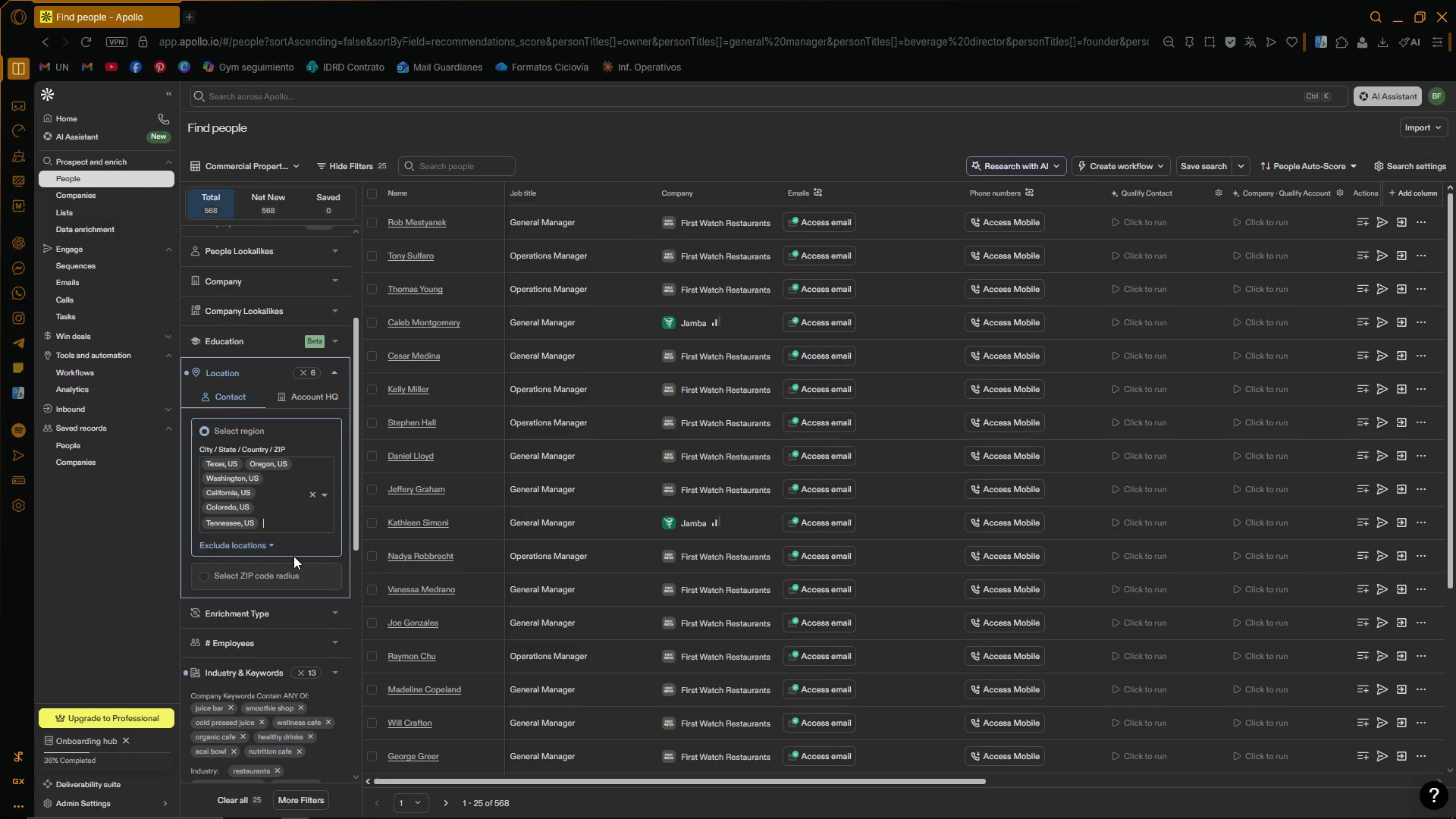 
type(fl)
key(Backspace)
key(Backspace)
type(fl)
 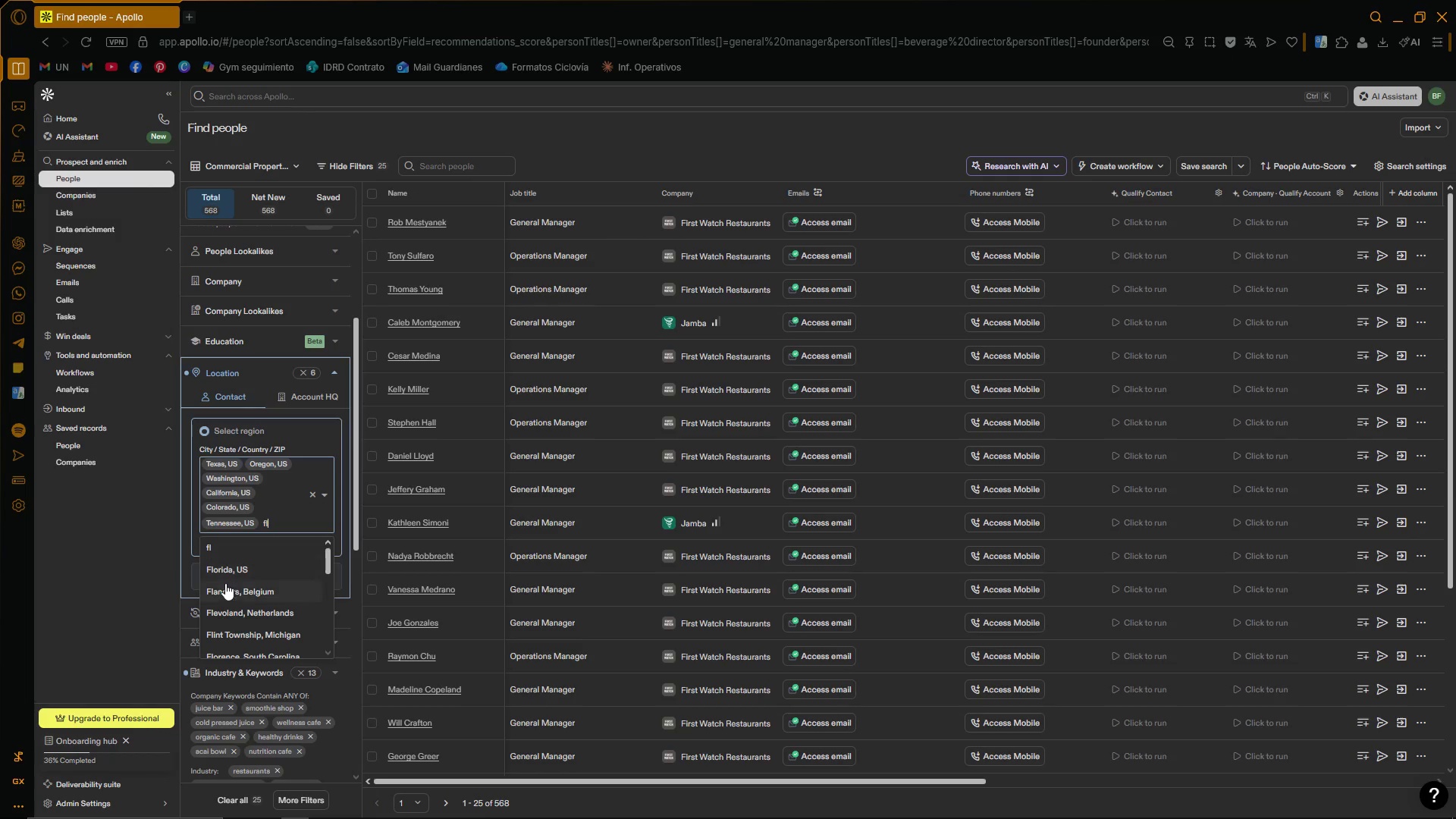 
left_click([229, 570])
 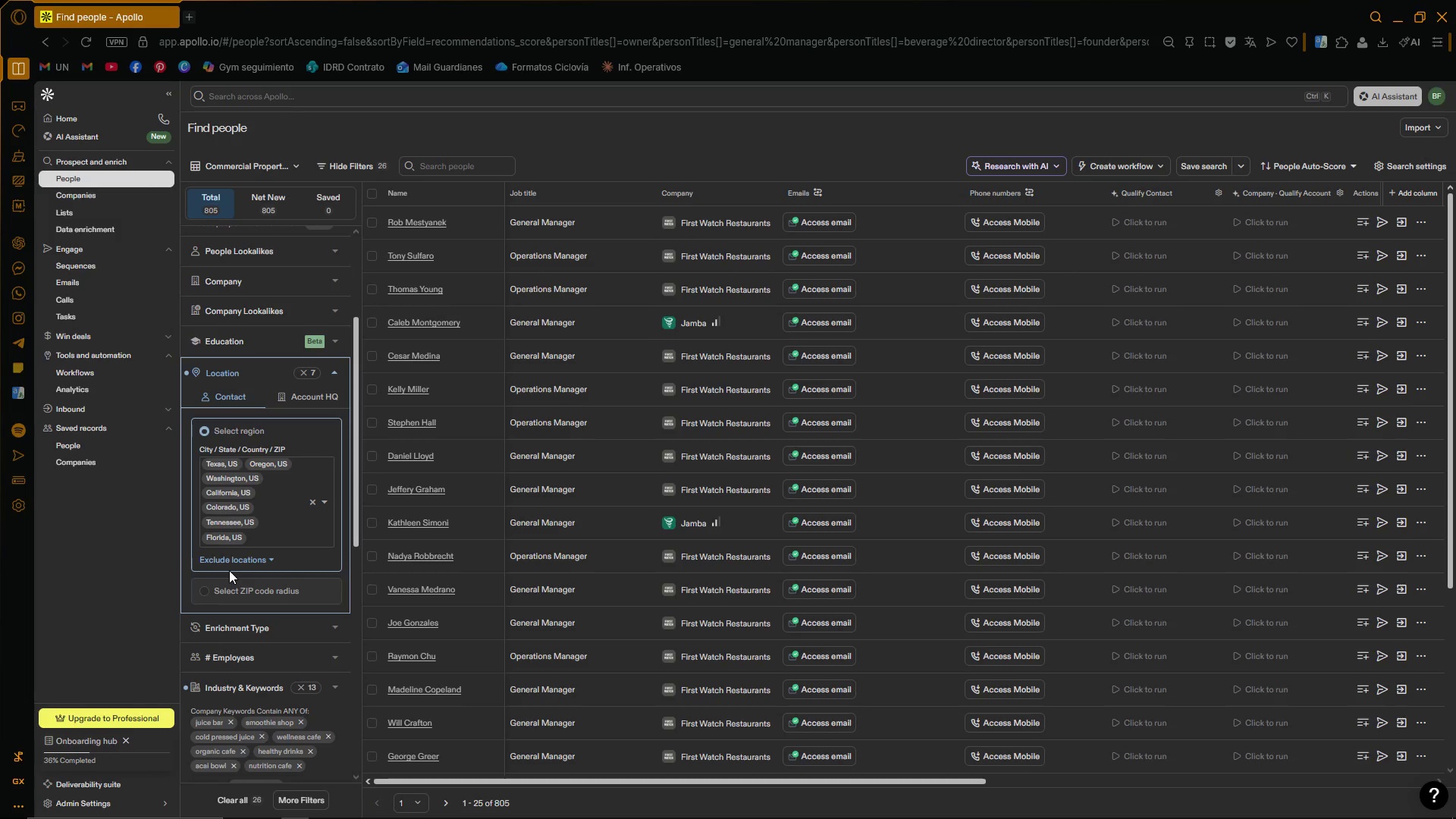 
wait(8.22)
 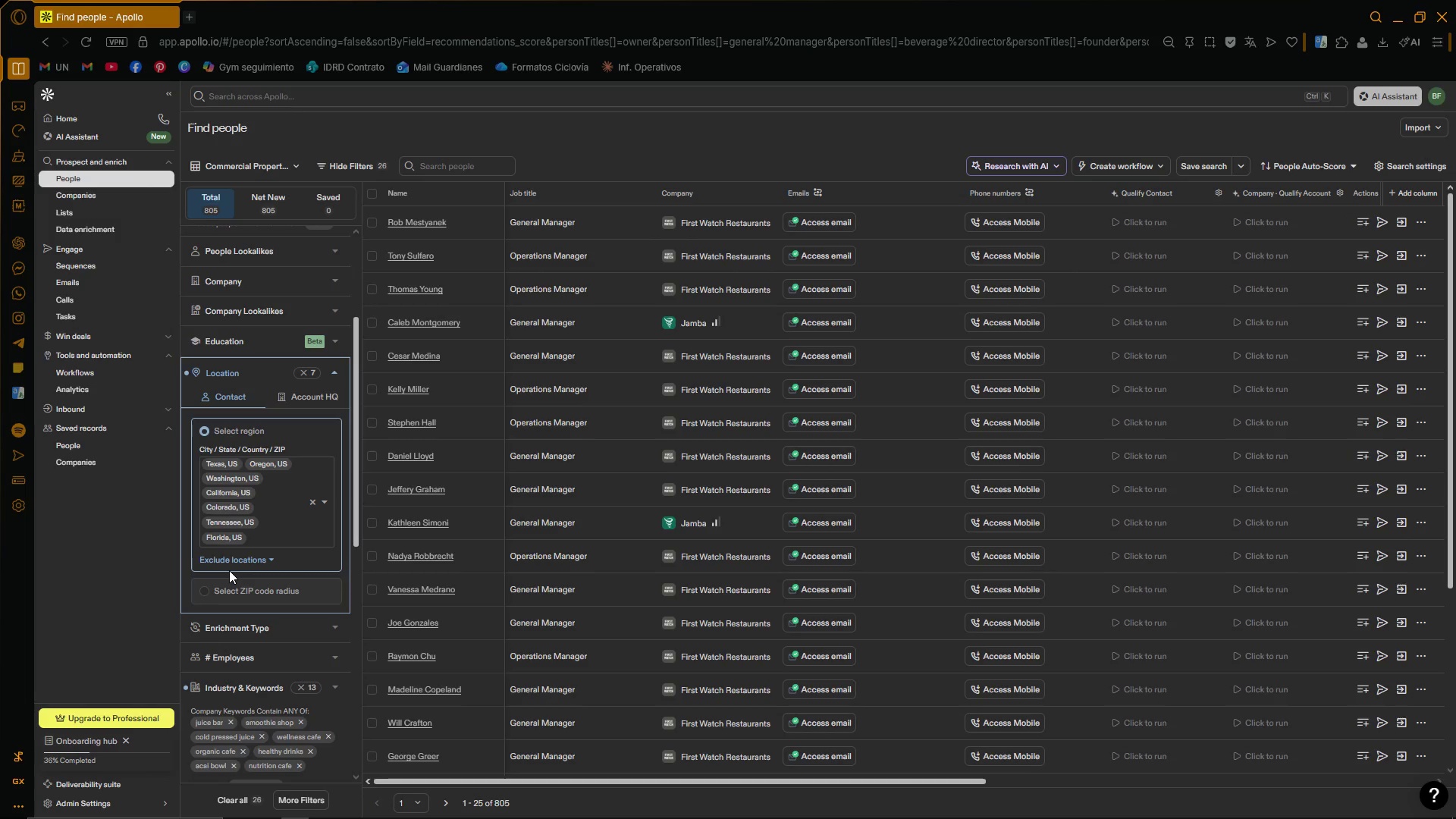 
type(m)
key(Backspace)
type(nor)
 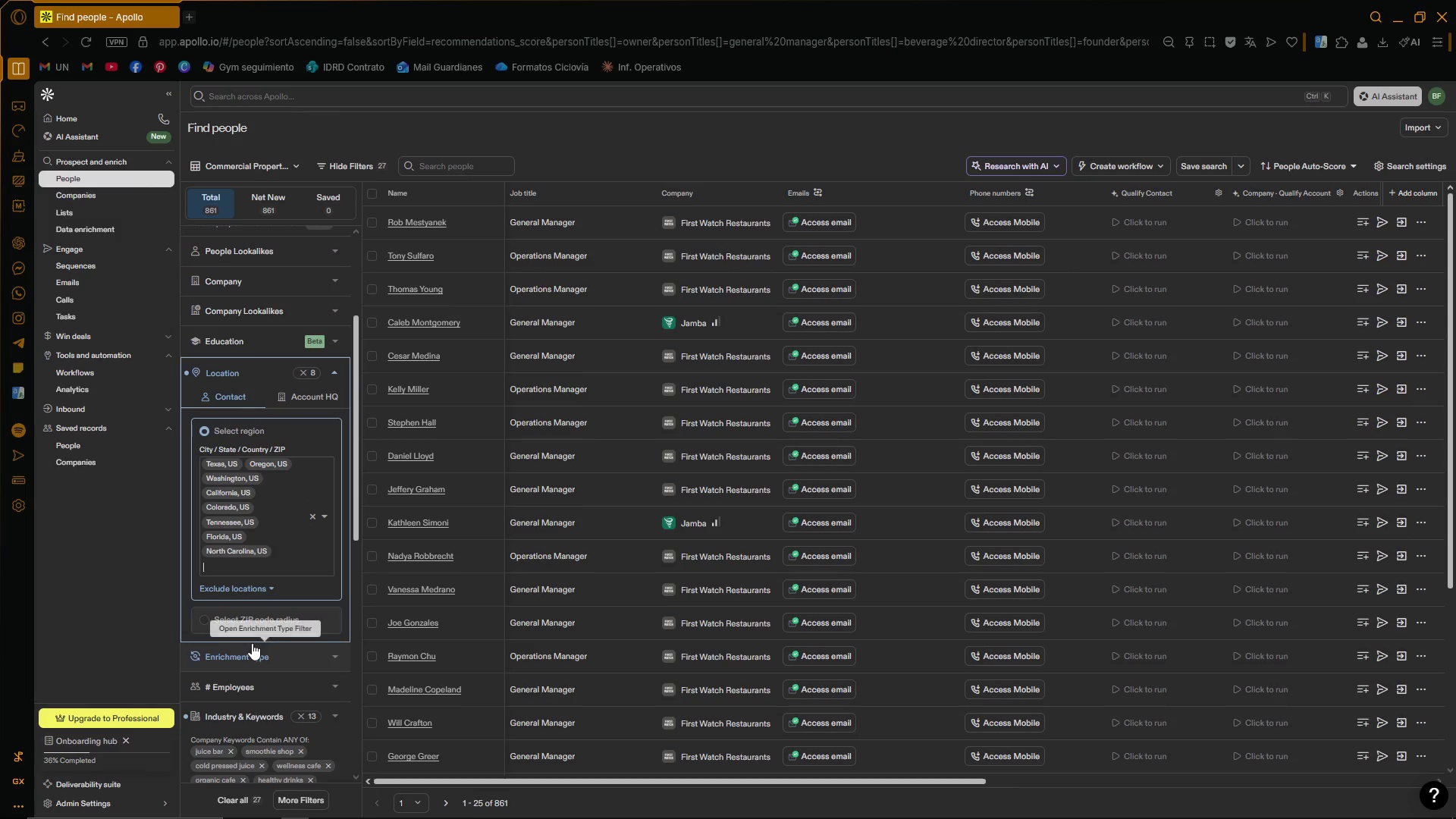 
wait(7.72)
 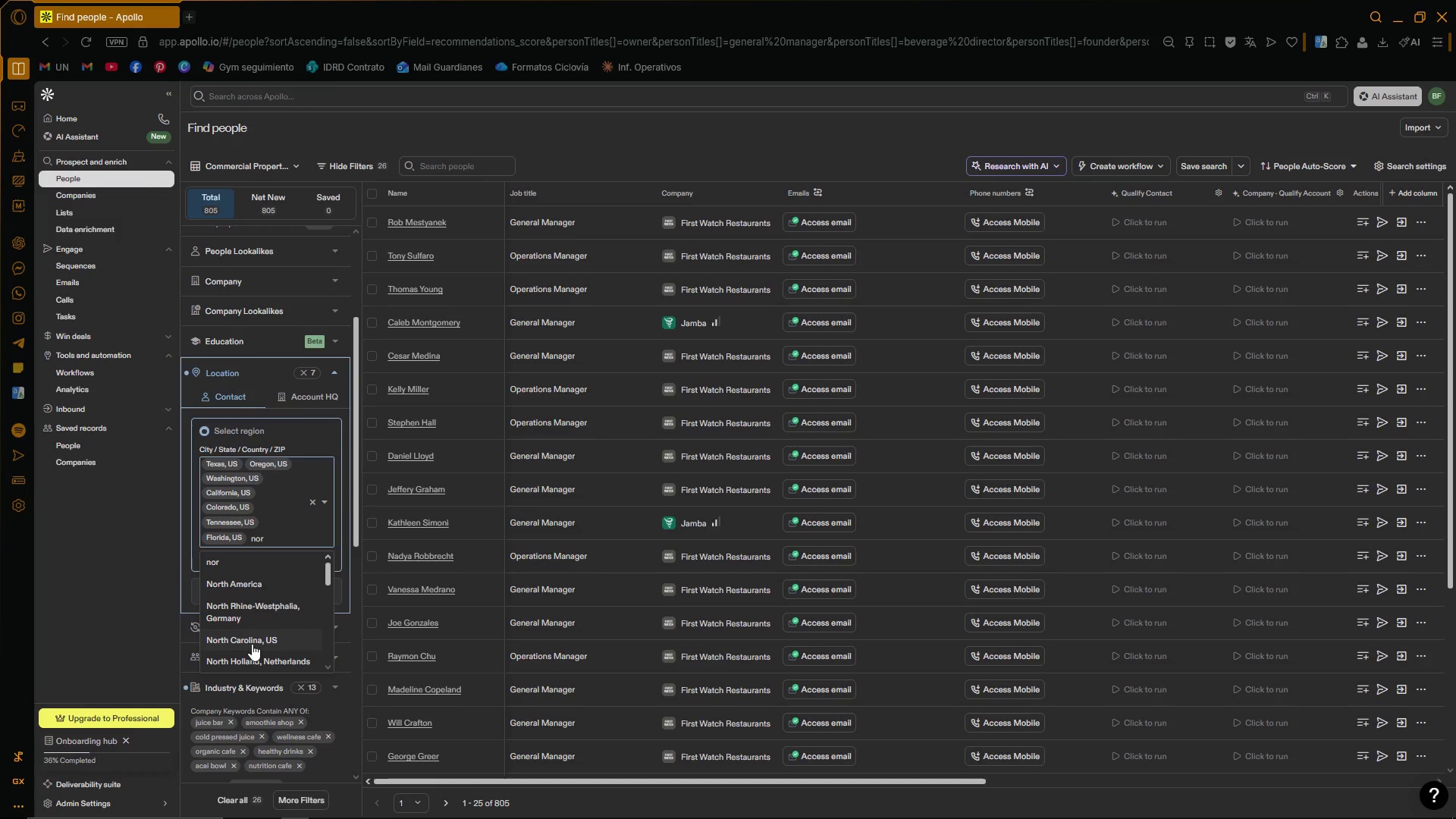 
type(gwe)
key(Backspace)
key(Backspace)
key(Backspace)
type(ge)
 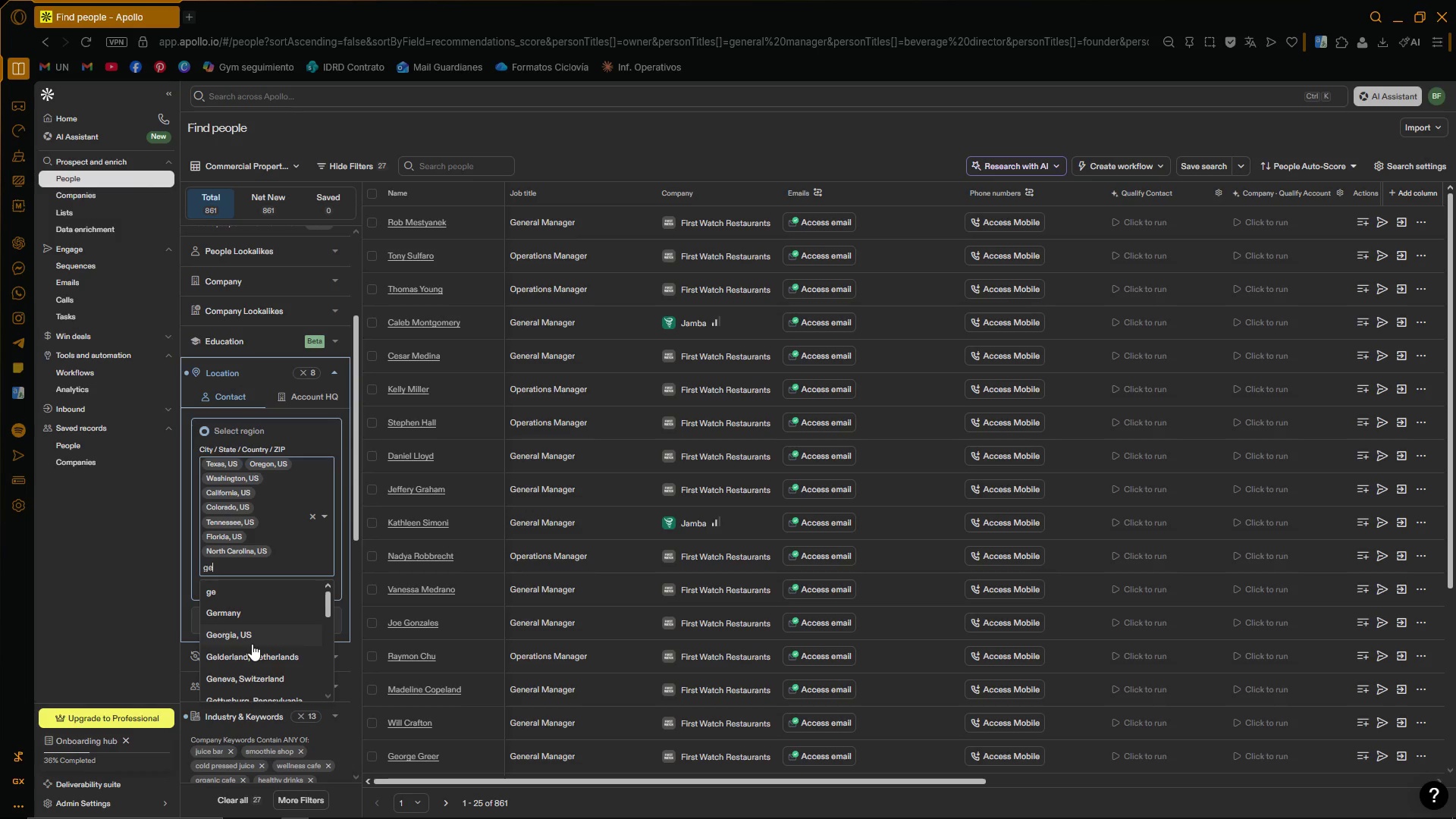 
left_click([252, 642])
 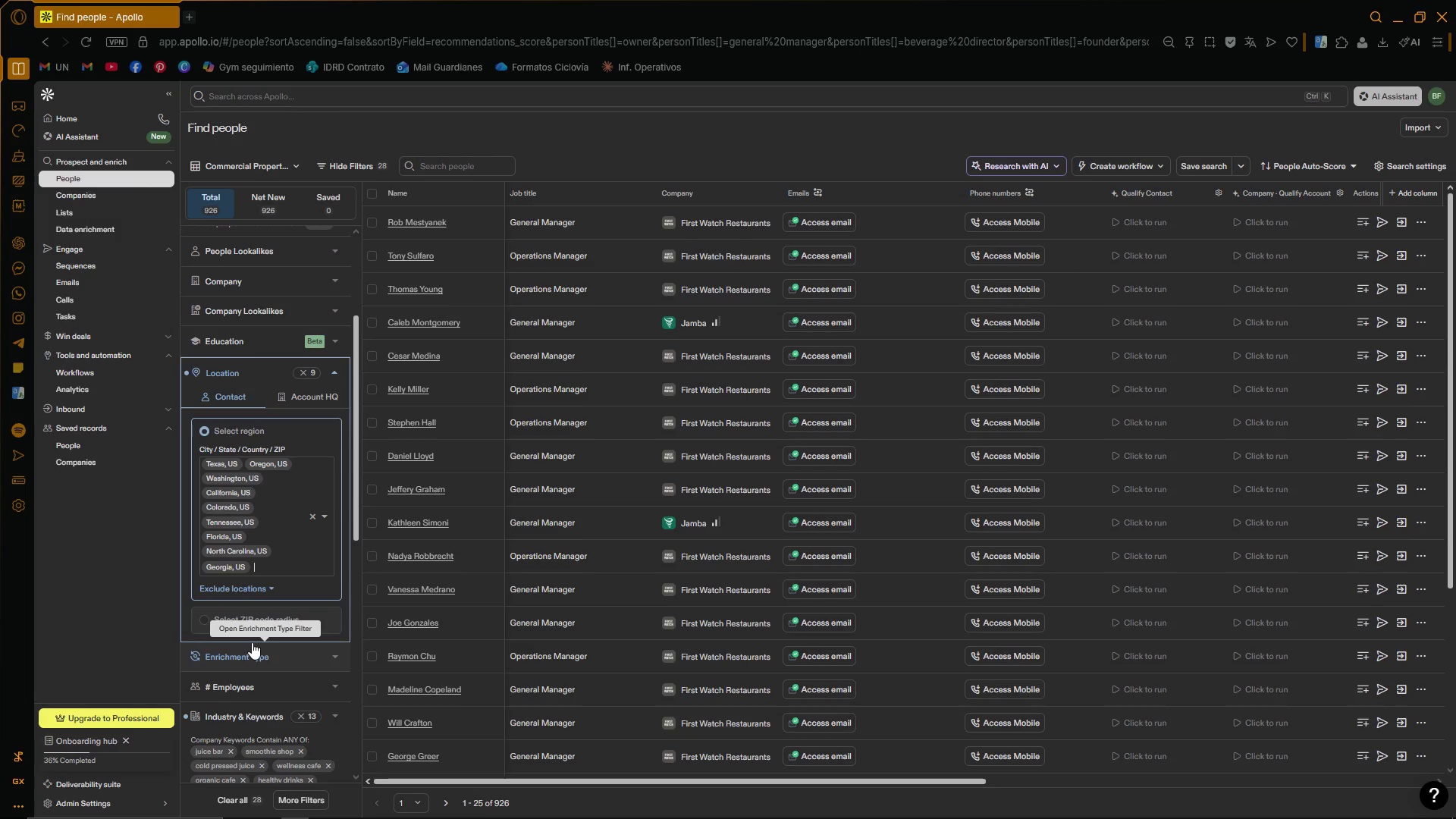 
wait(5.45)
 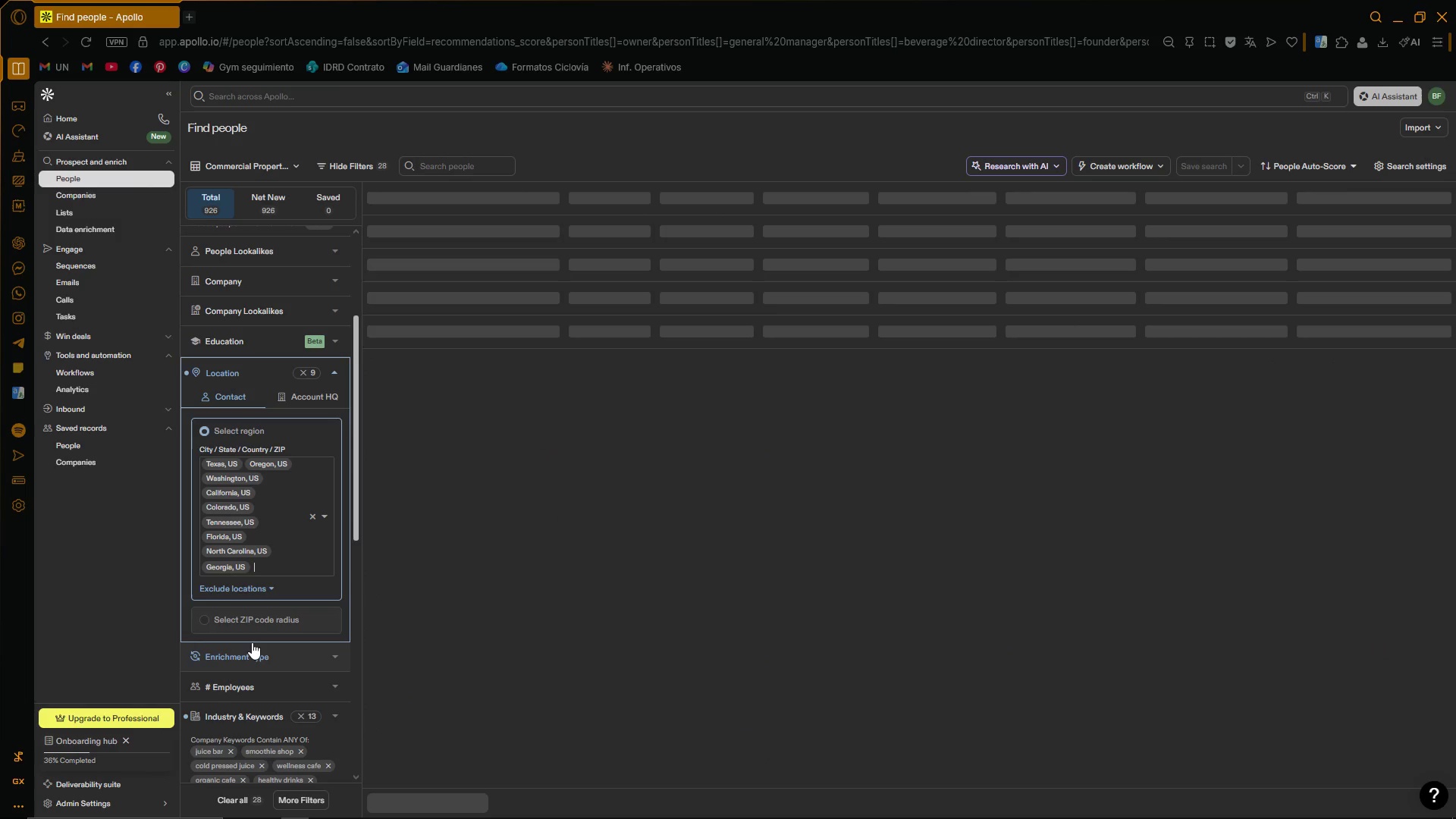 
type(ar)
key(Backspace)
type(r)
 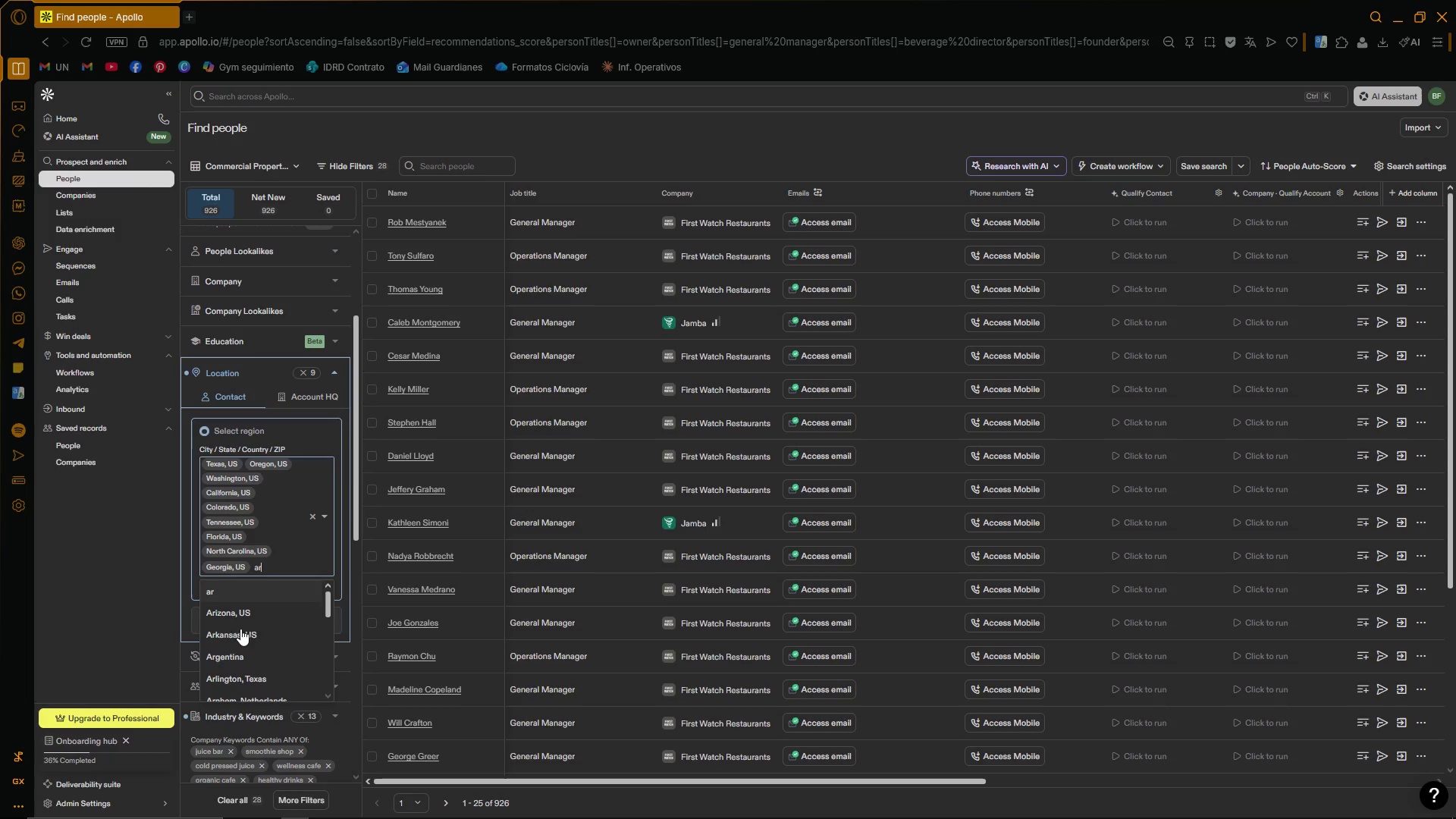 
left_click([238, 620])
 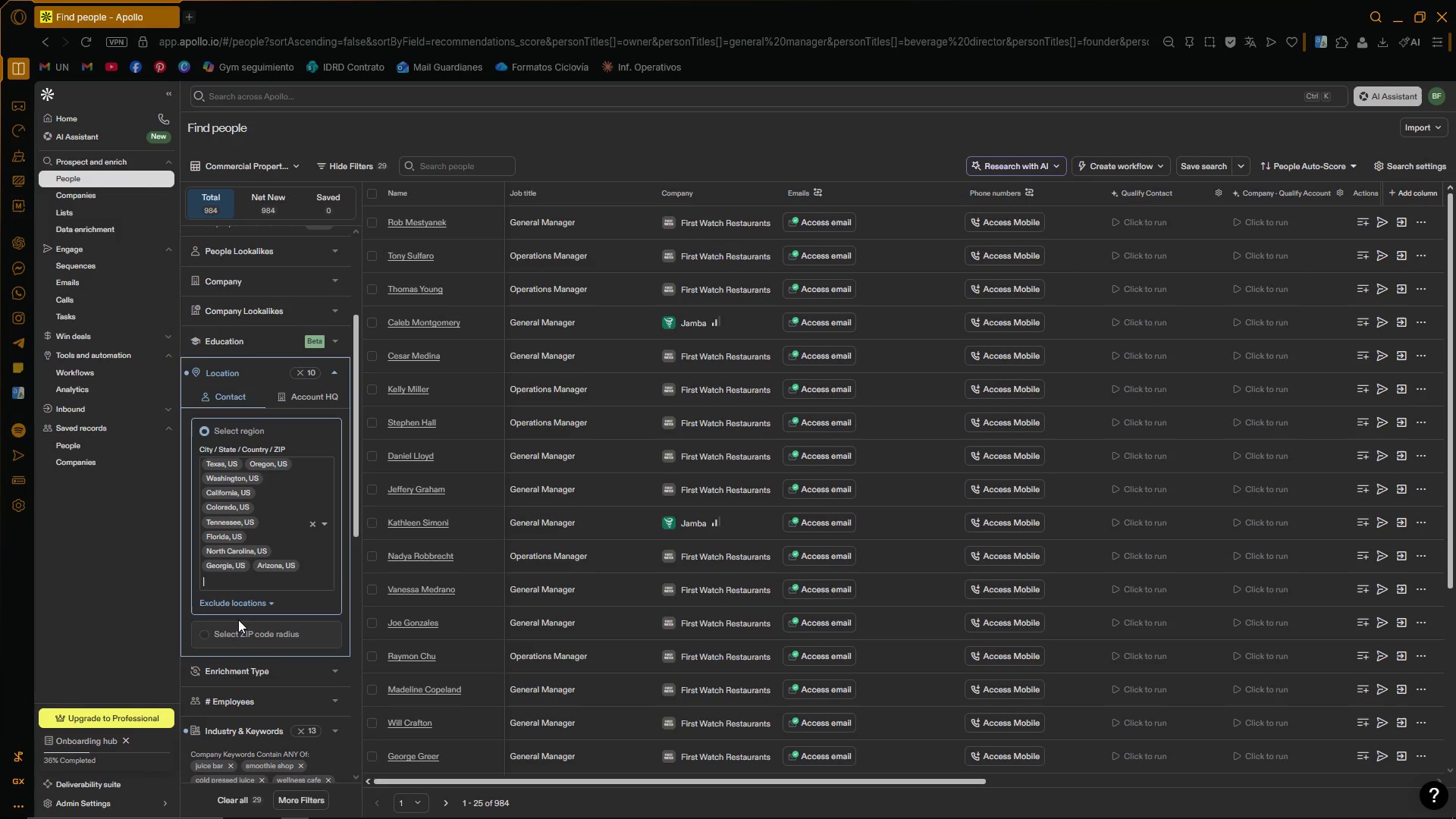 
wait(10.12)
 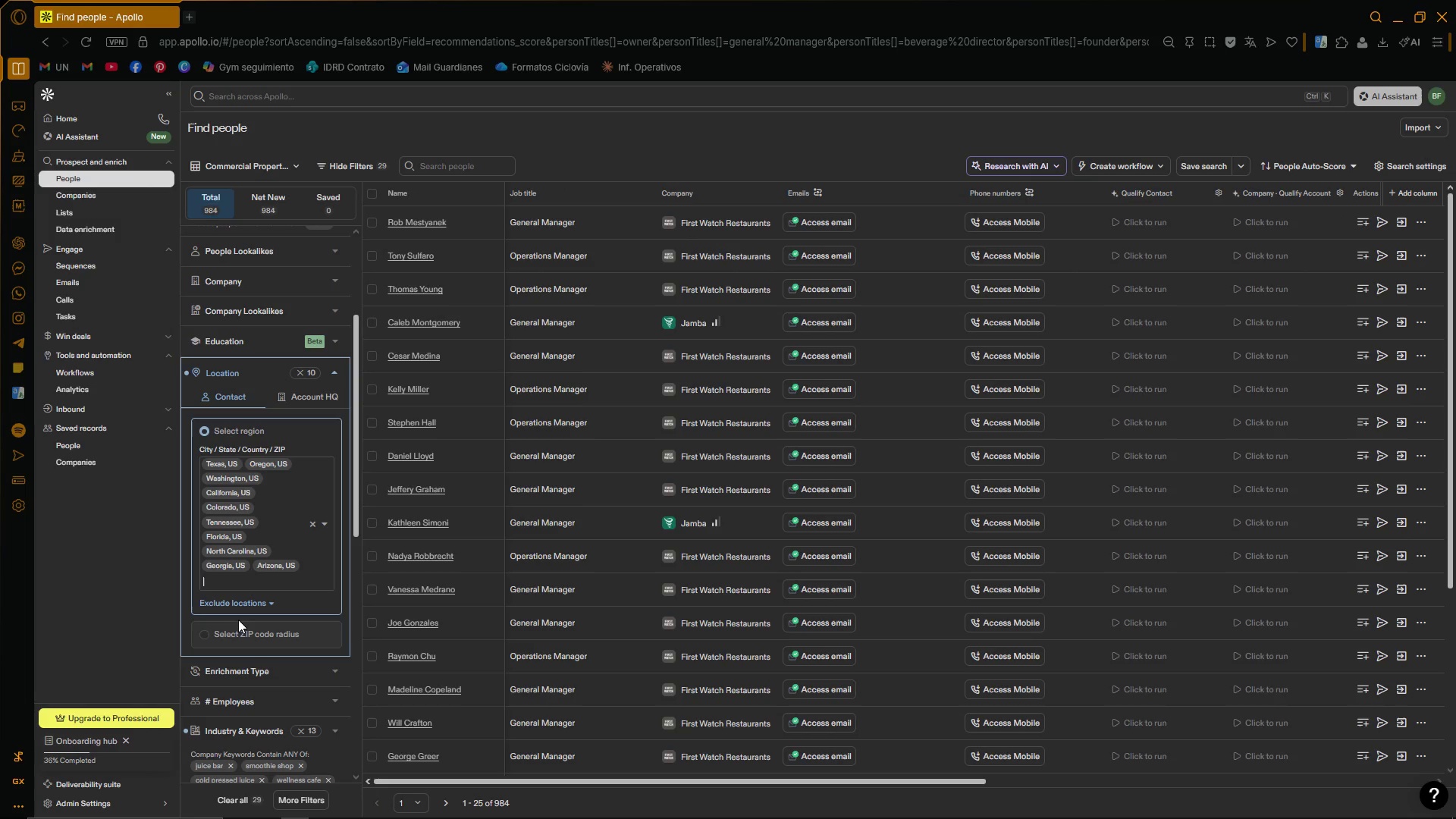 
type(sou)
key(Backspace)
key(Backspace)
 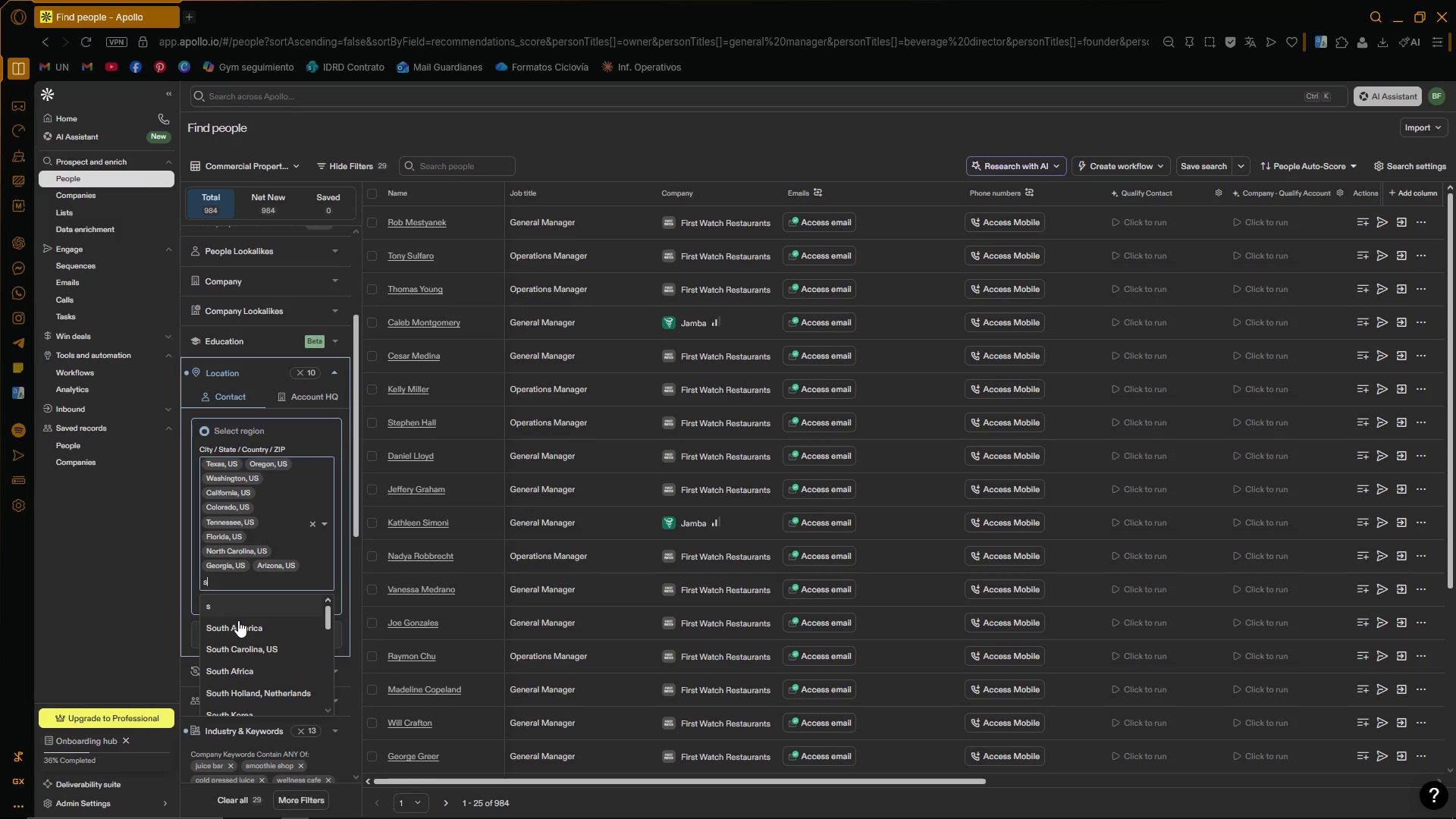 
left_click([243, 647])
 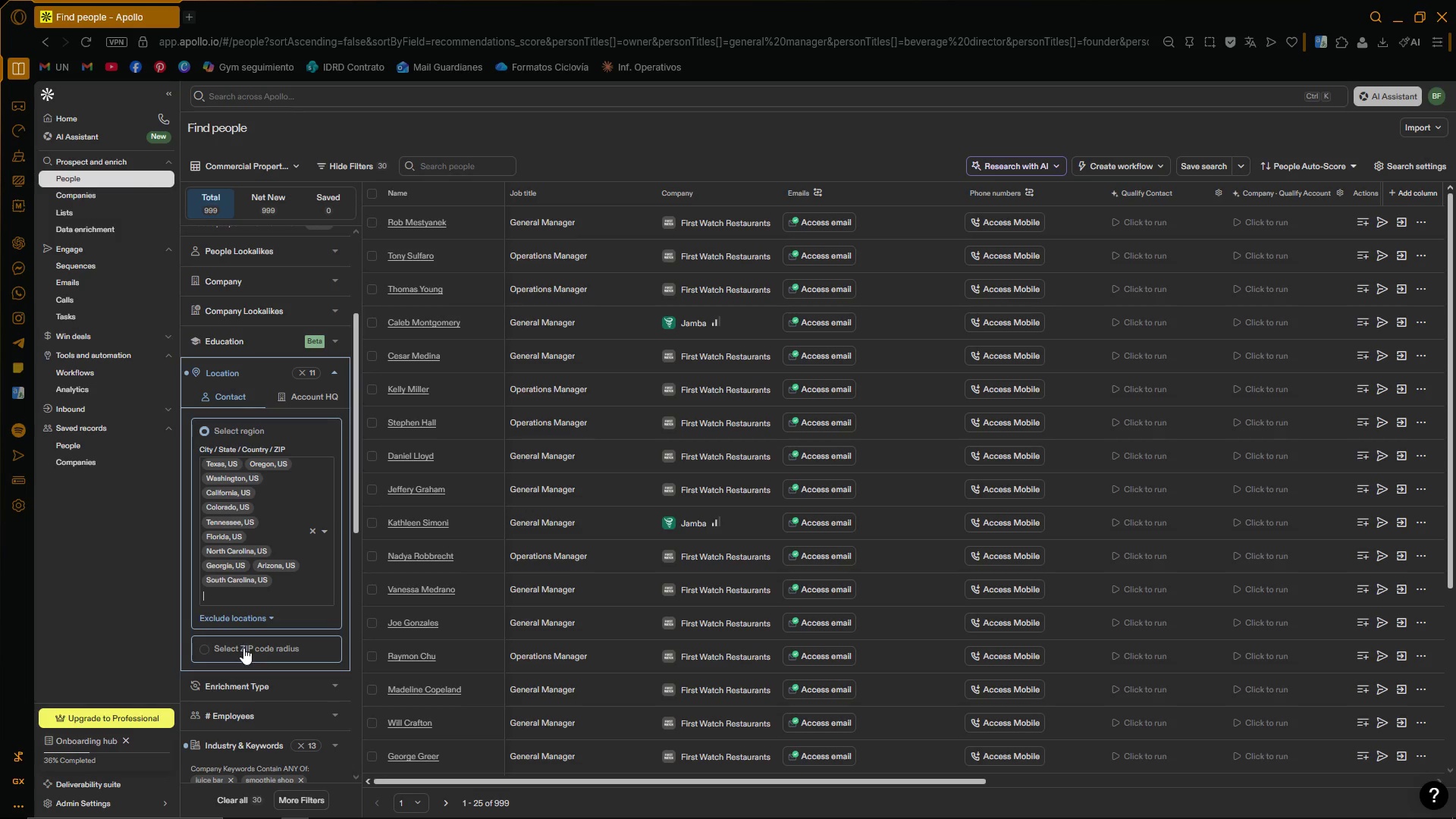 
wait(11.74)
 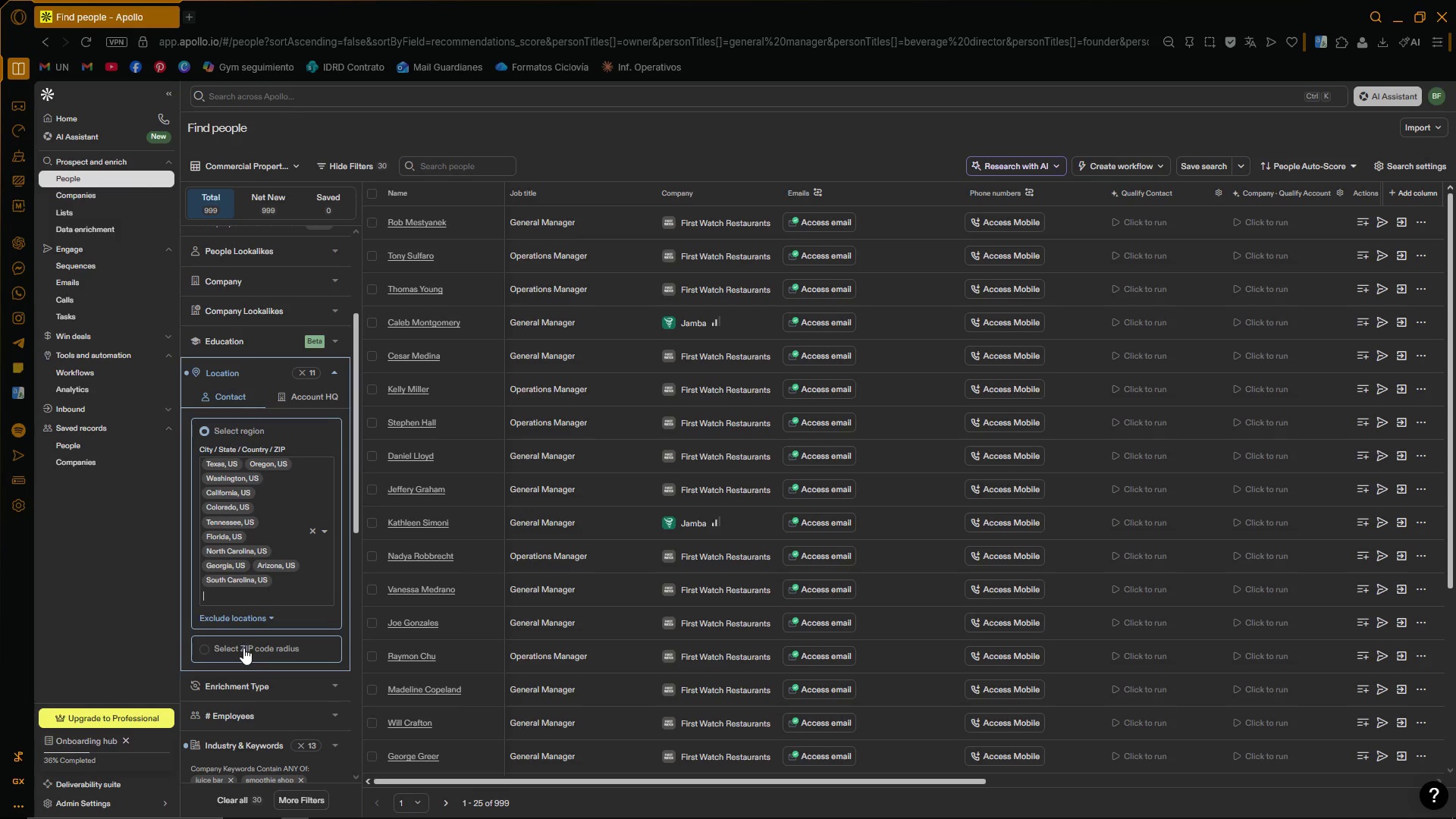 
type(minn)
 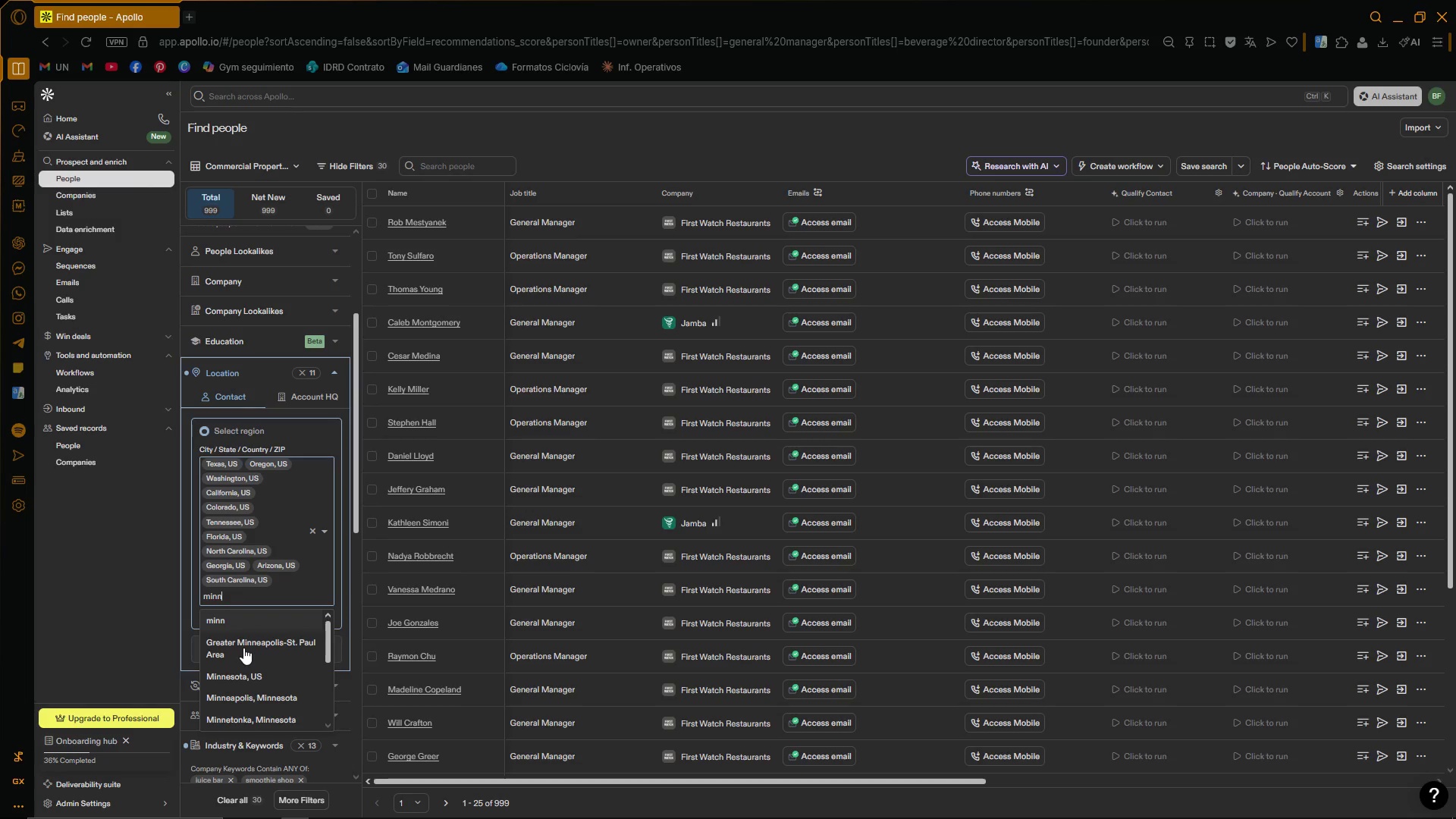 
left_click([243, 673])
 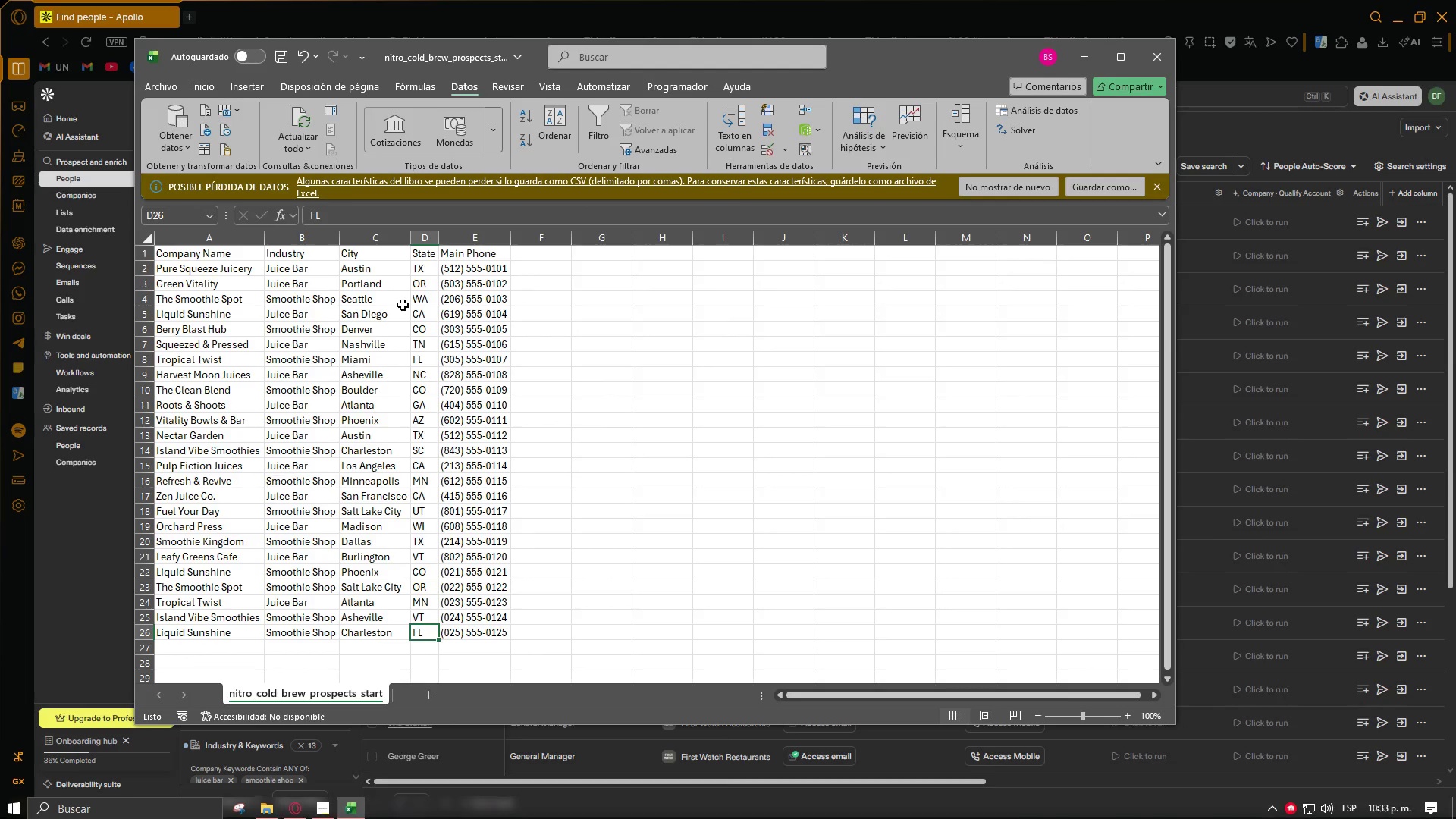 
left_click_drag(start_coordinate=[893, 54], to_coordinate=[1112, 46])
 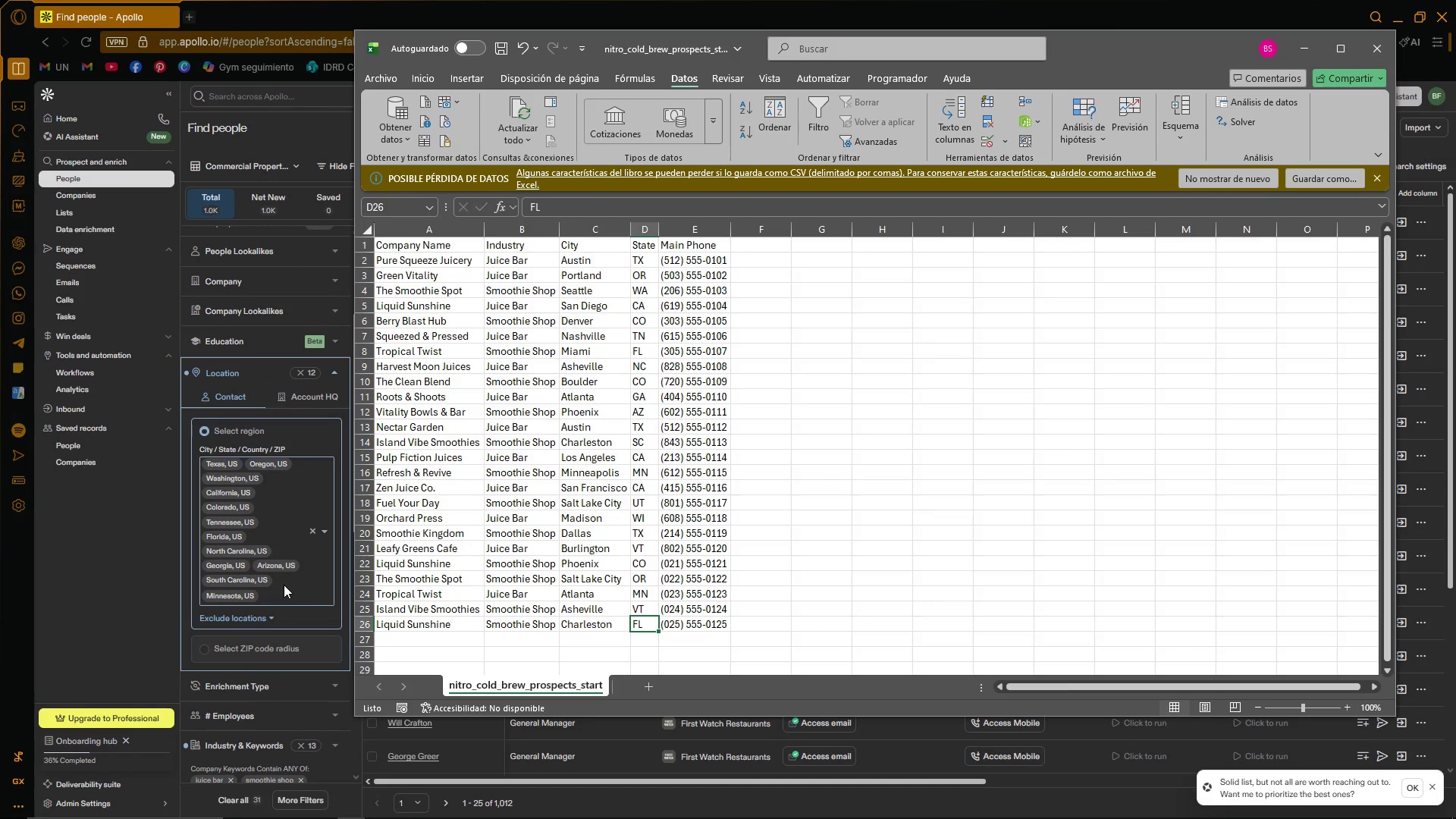 
left_click([284, 598])
 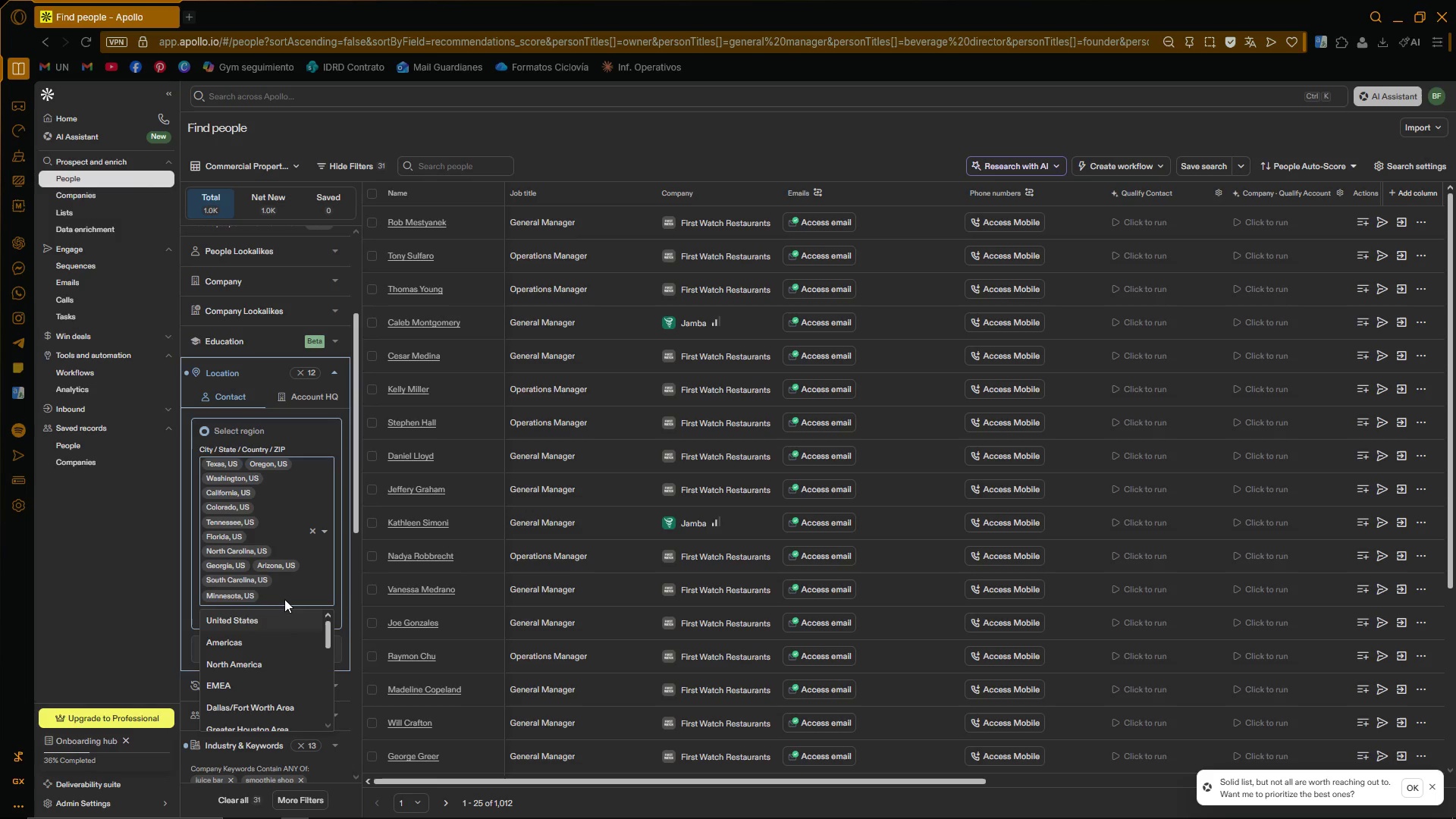 
type(uta)
 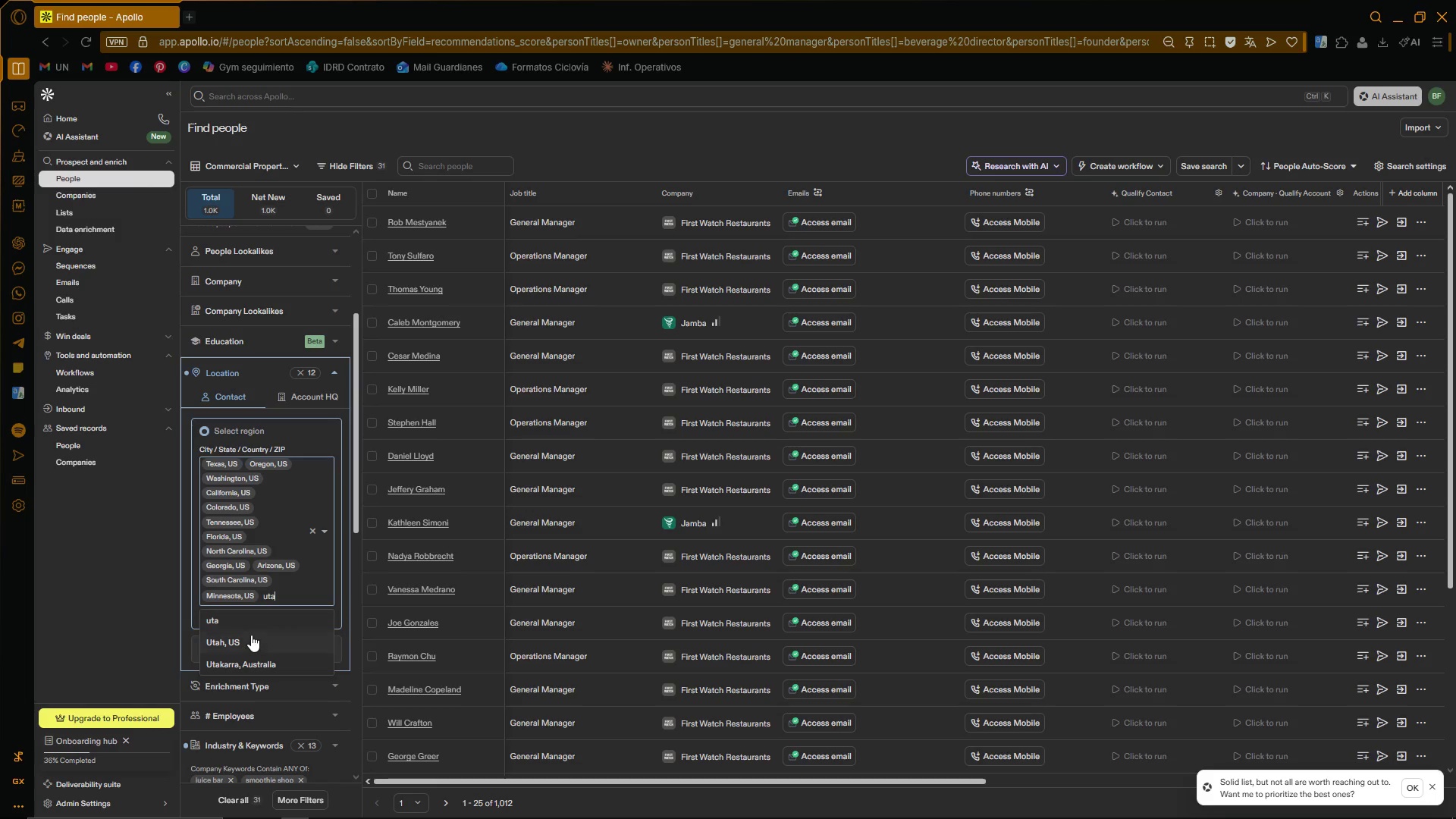 
left_click([252, 635])
 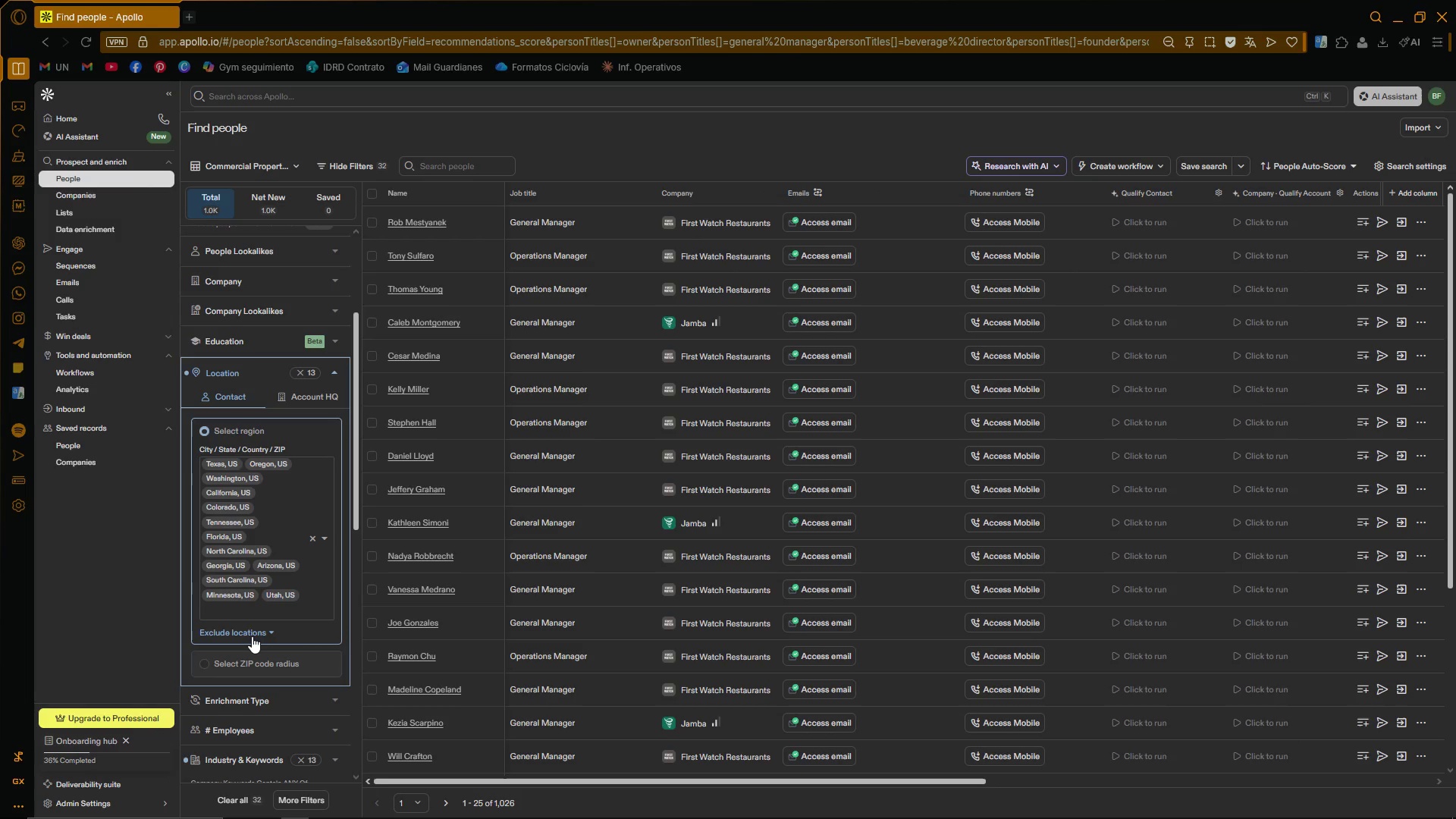 
wait(8.62)
 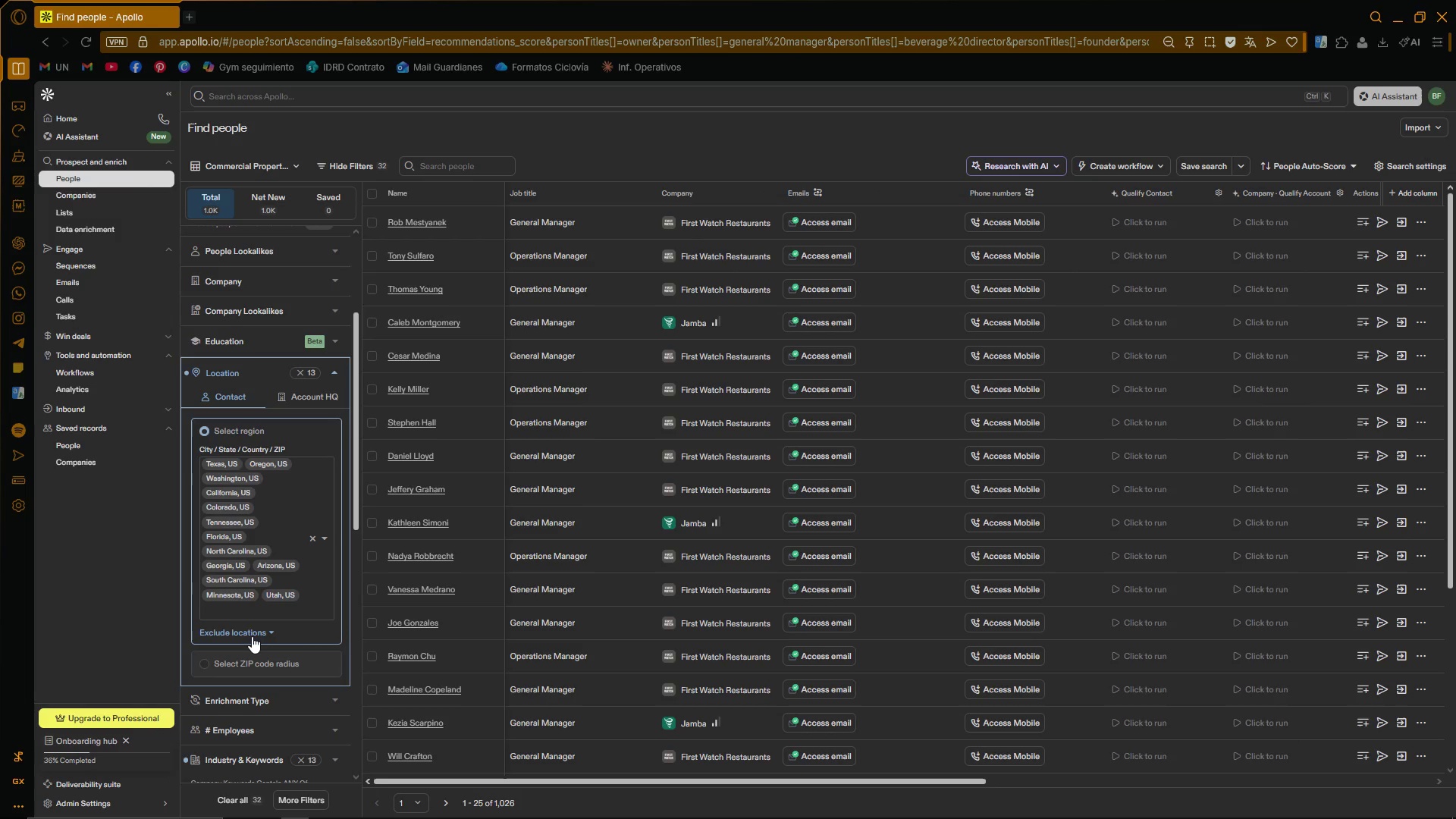 
left_click([350, 805])
 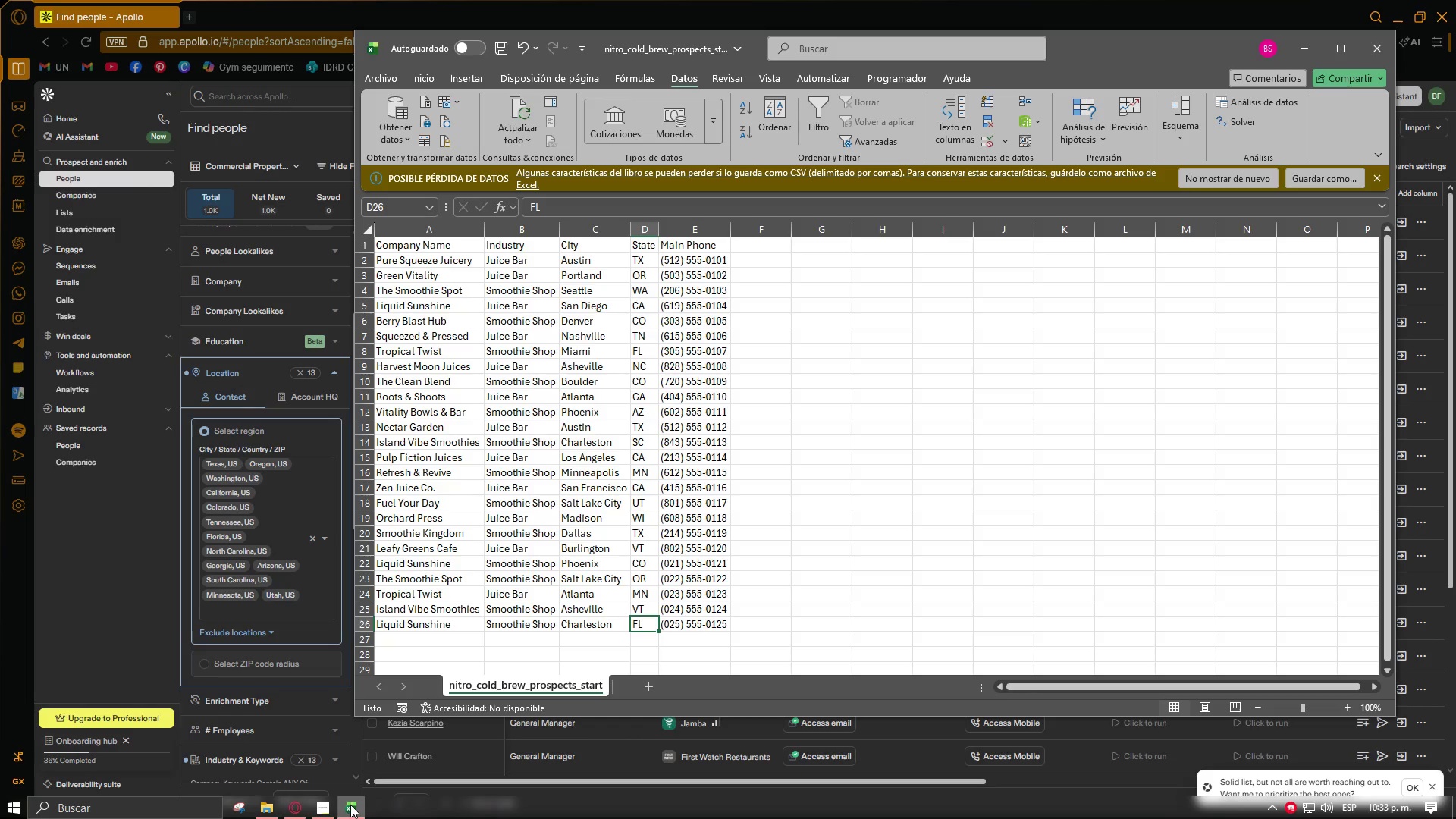 
left_click([350, 805])
 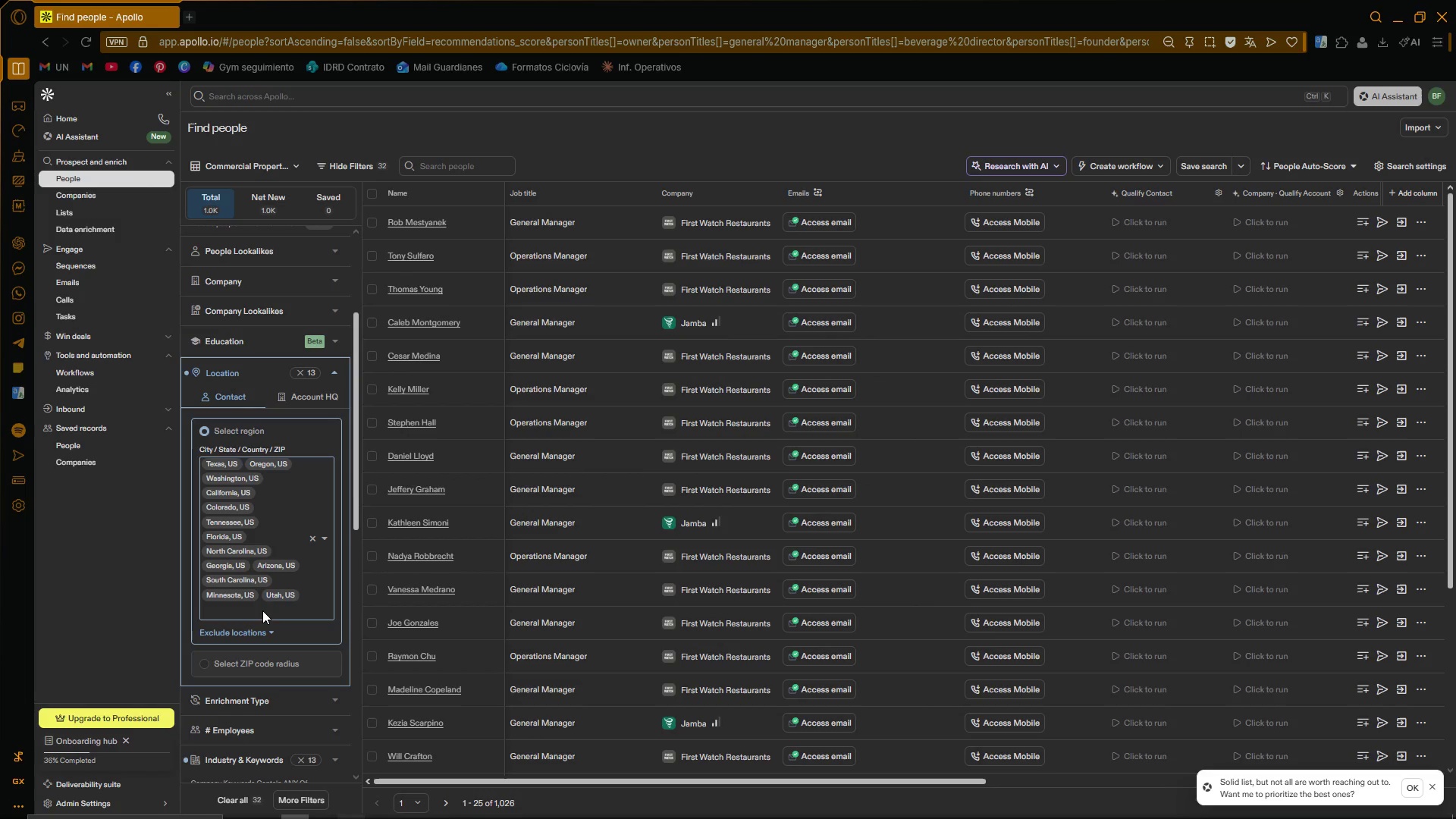 
left_click([262, 611])
 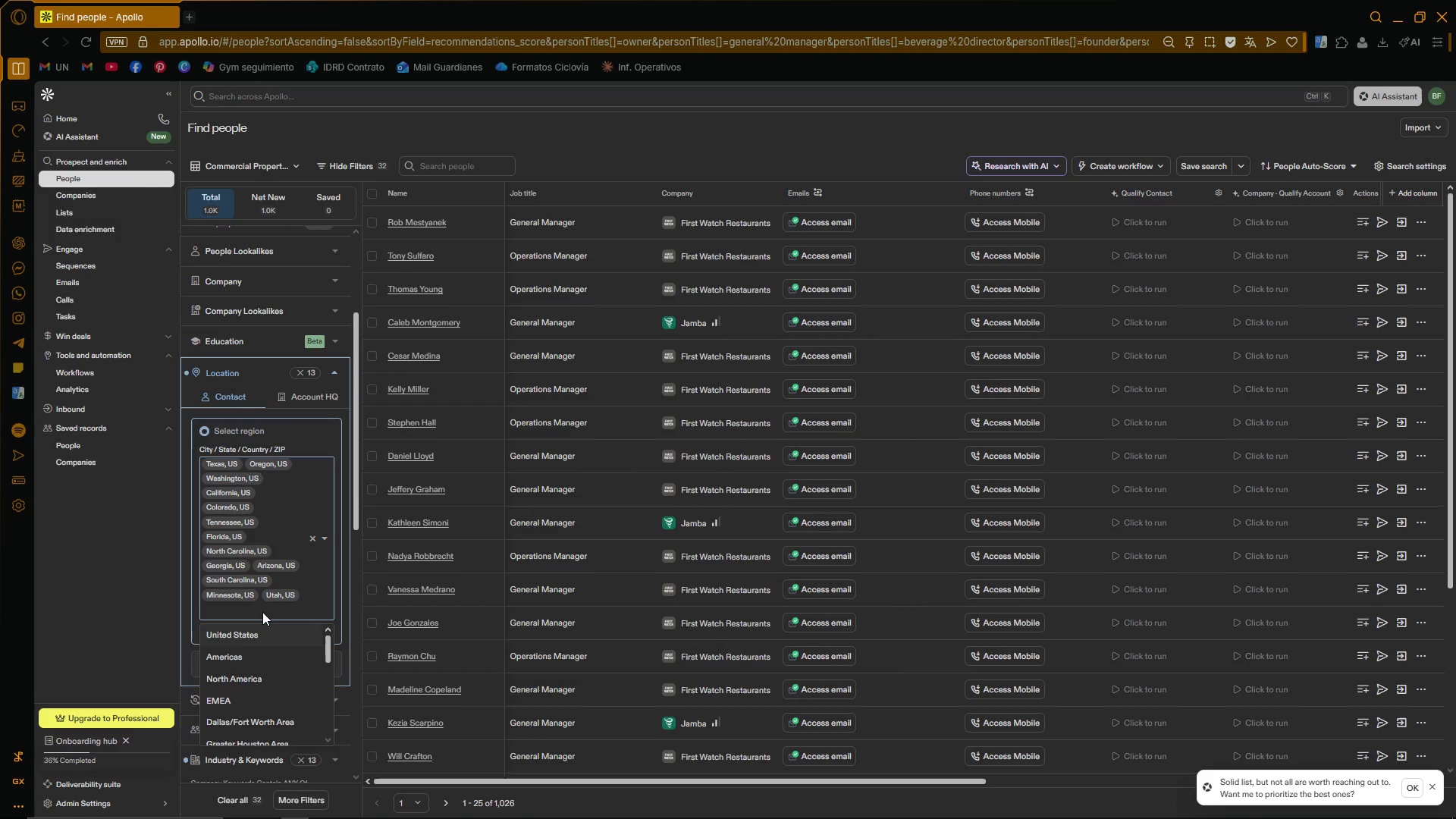 
type(wis)
 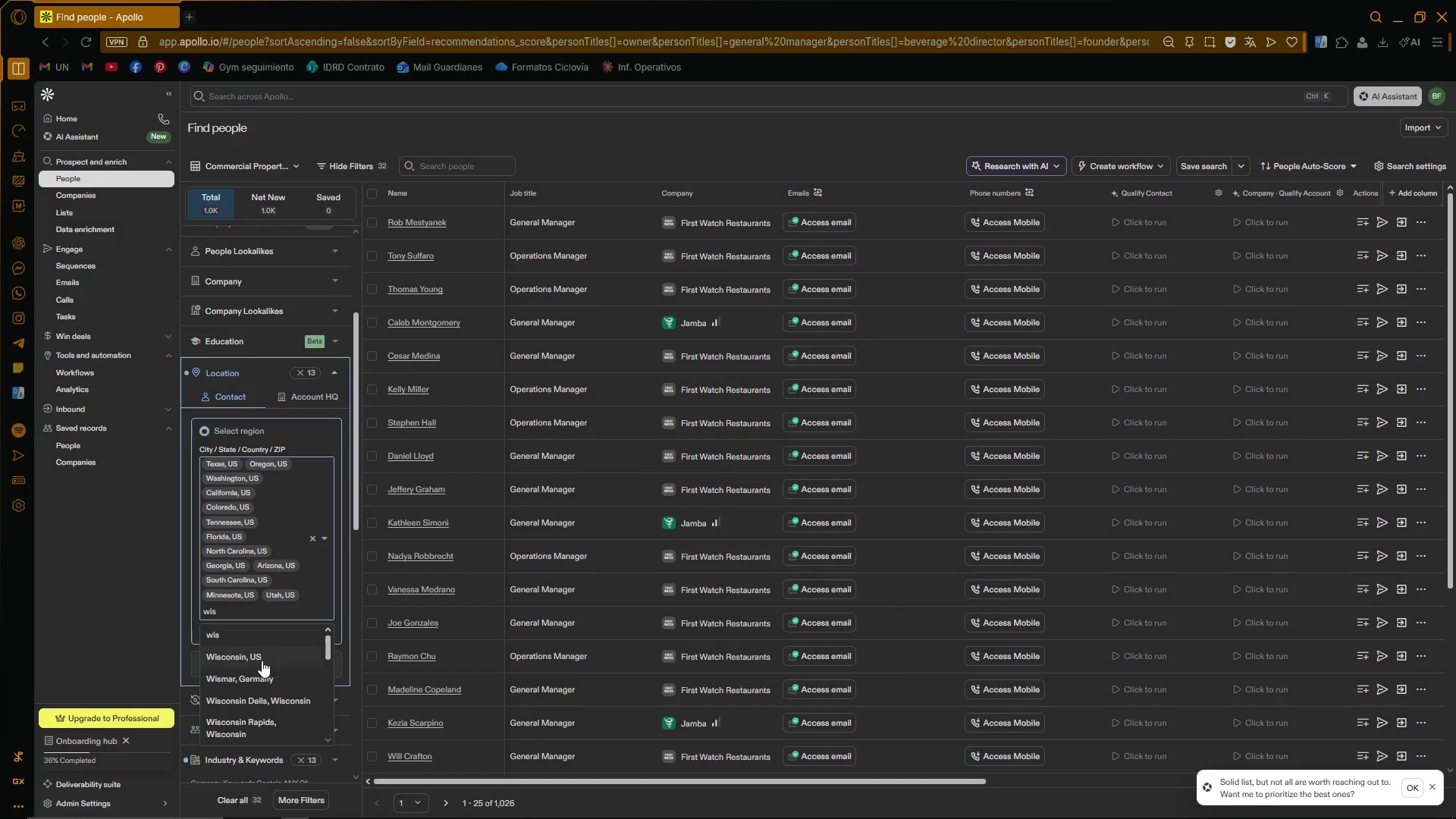 
left_click([261, 661])
 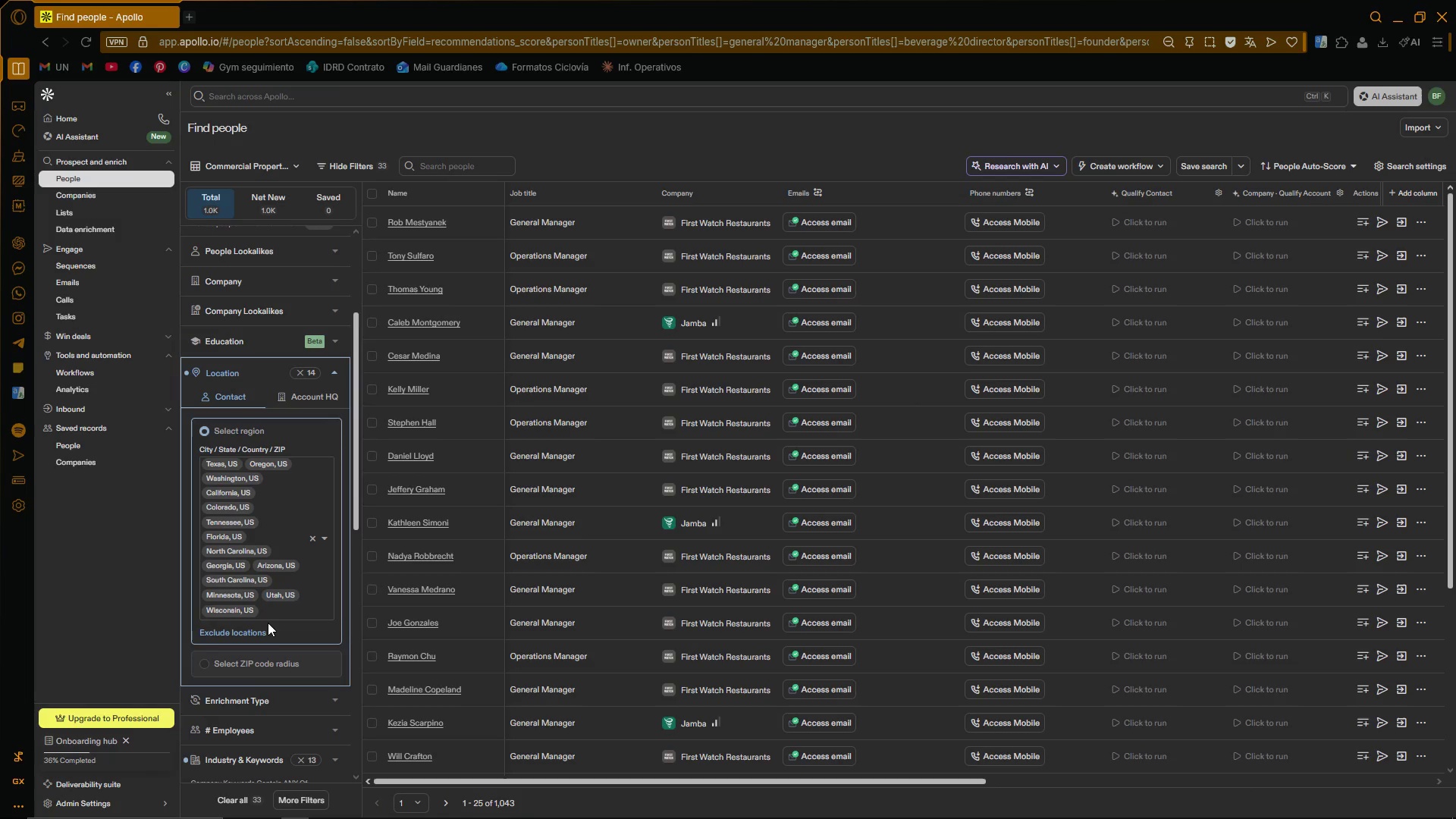 
type(verm)
key(Backspace)
 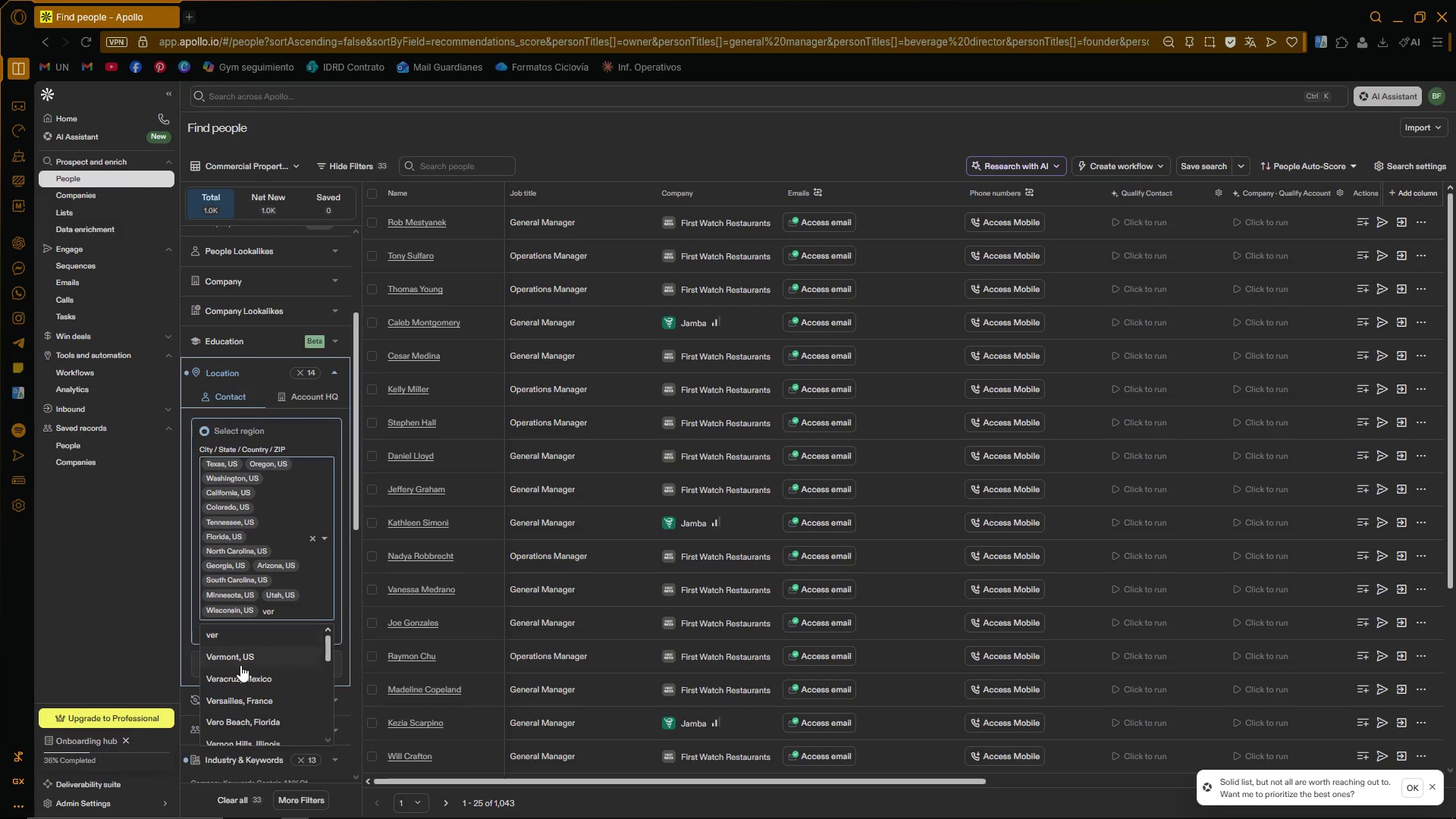 
left_click([242, 661])
 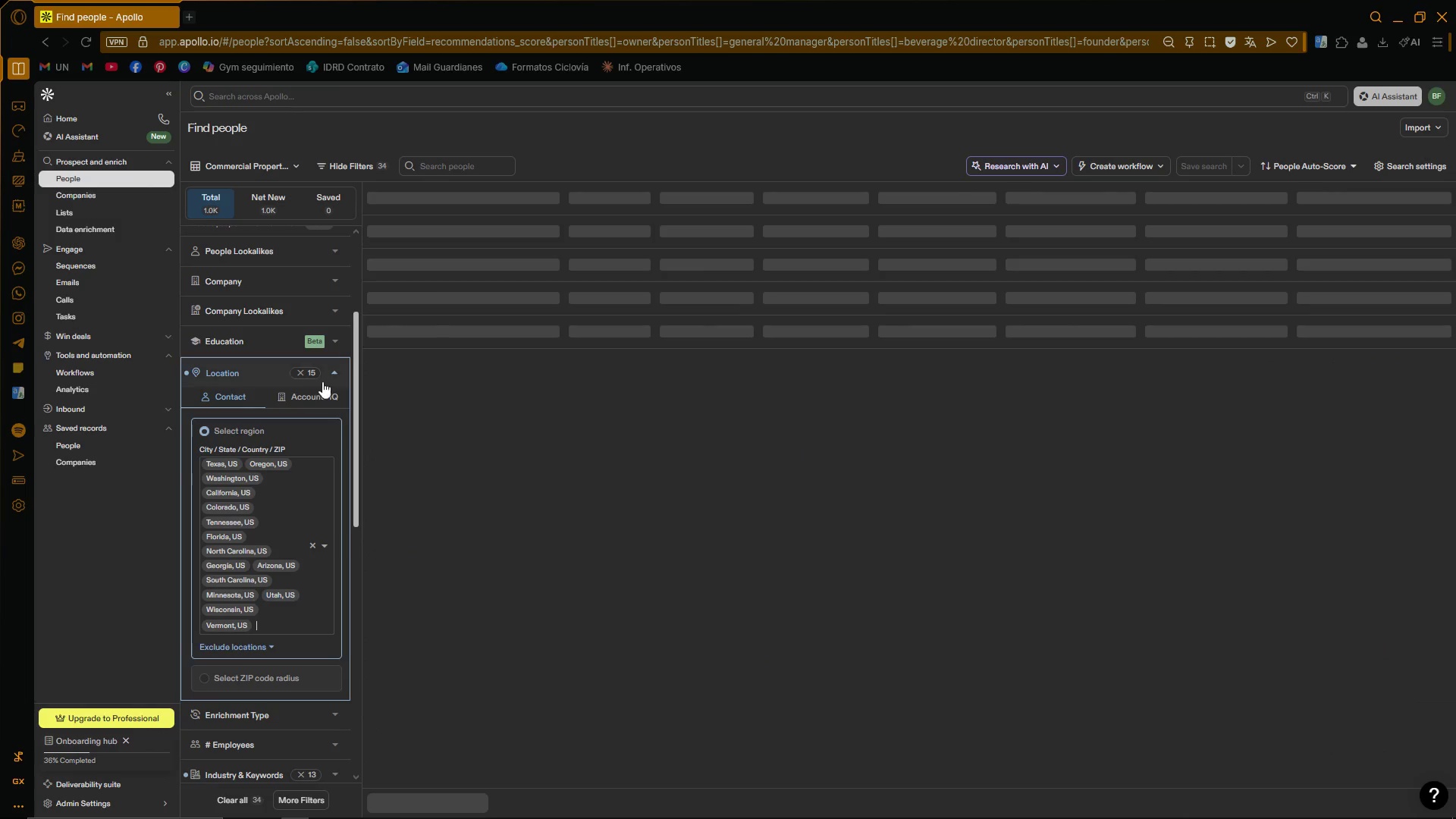 
left_click([337, 376])
 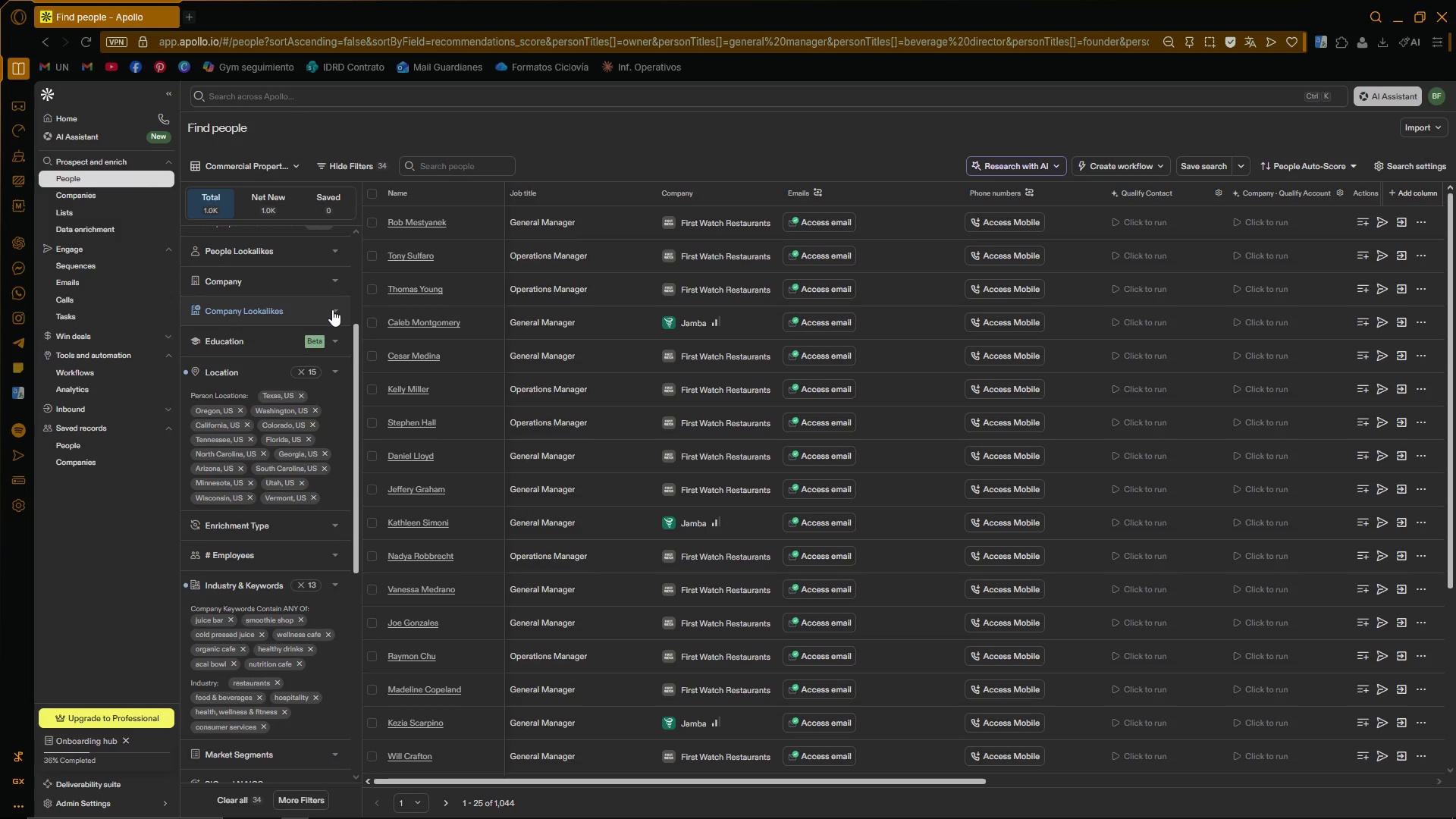 
wait(8.28)
 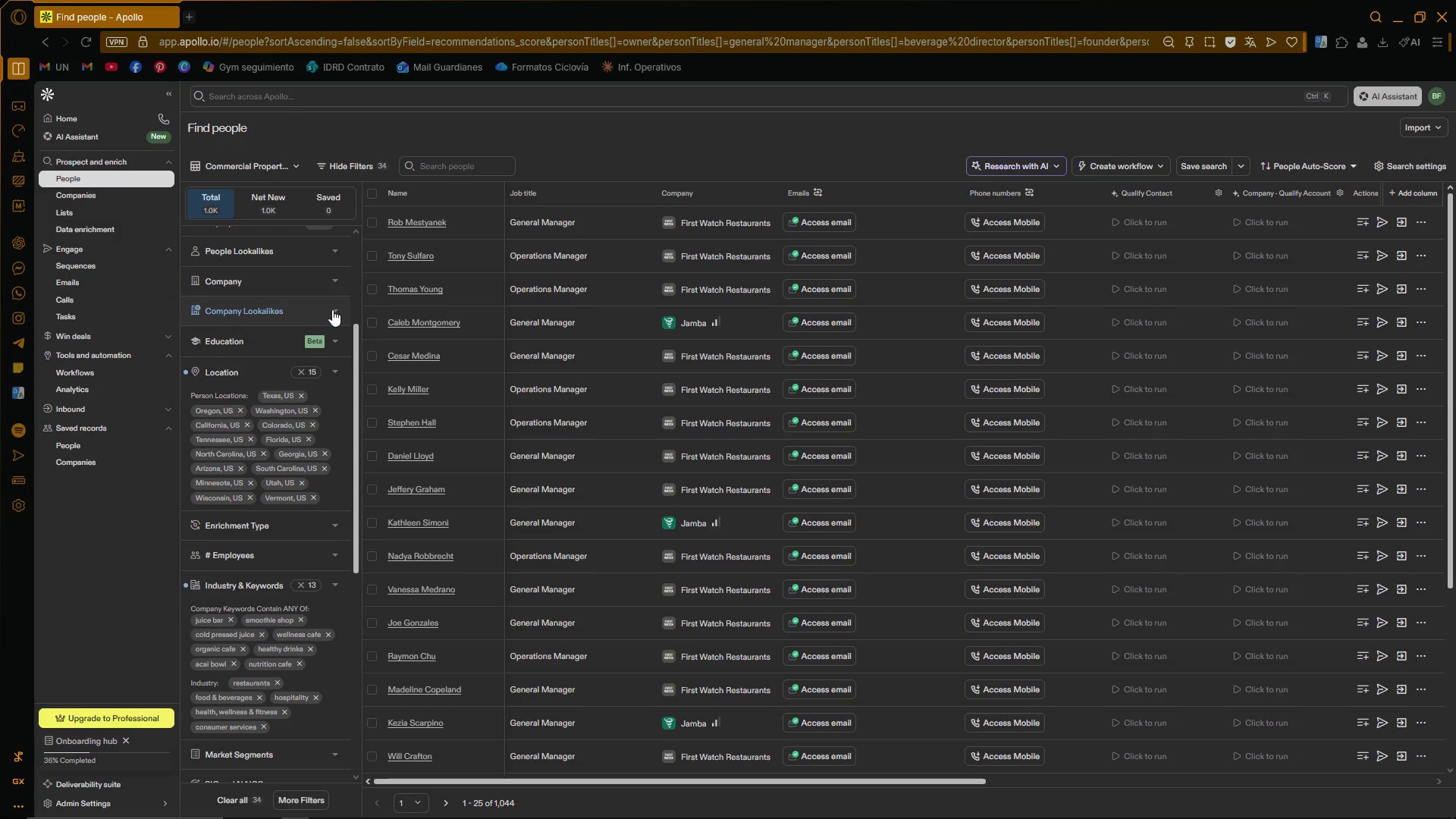 
left_click_drag(start_coordinate=[355, 347], to_coordinate=[362, 337])
 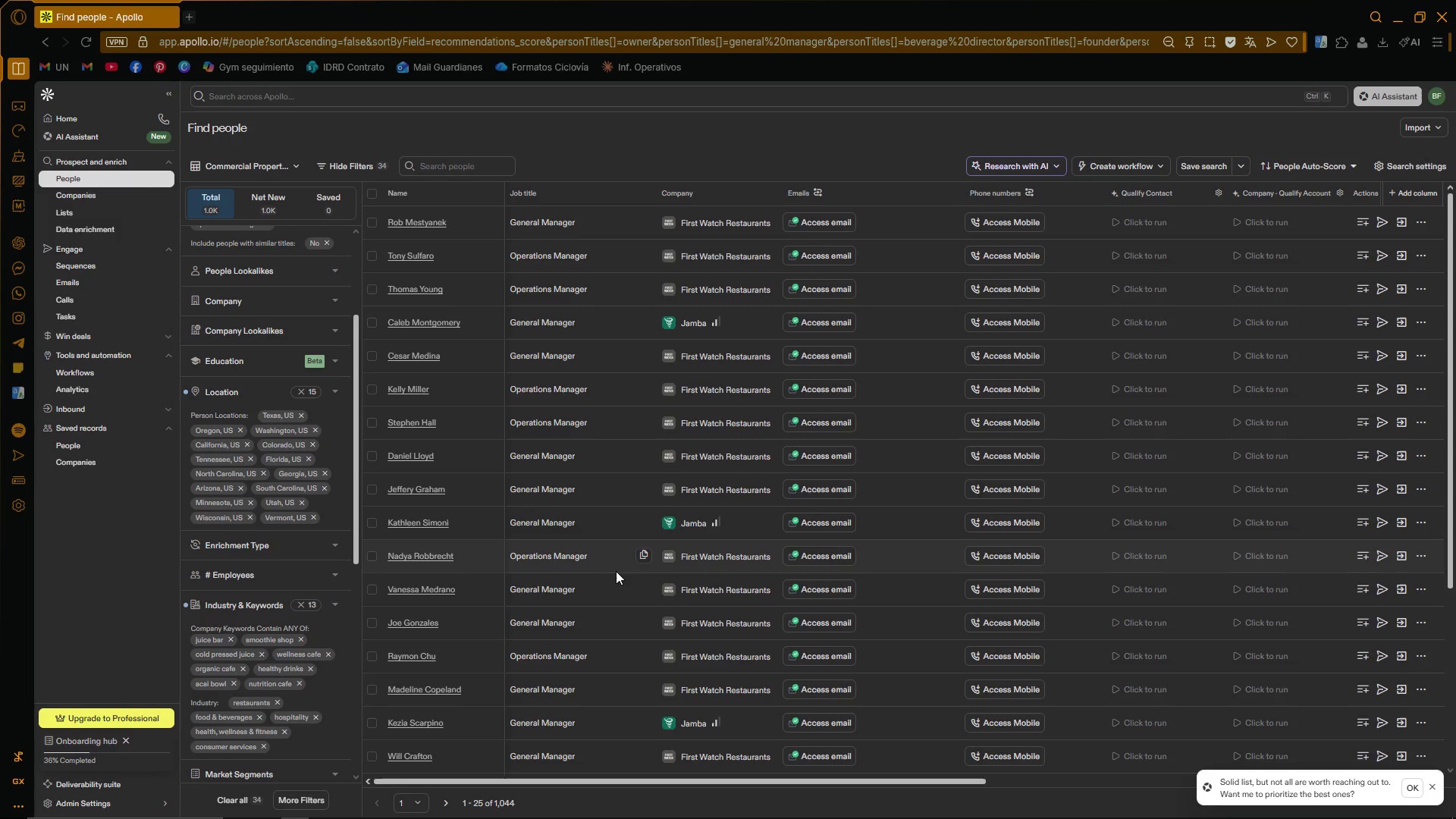 
wait(46.22)
 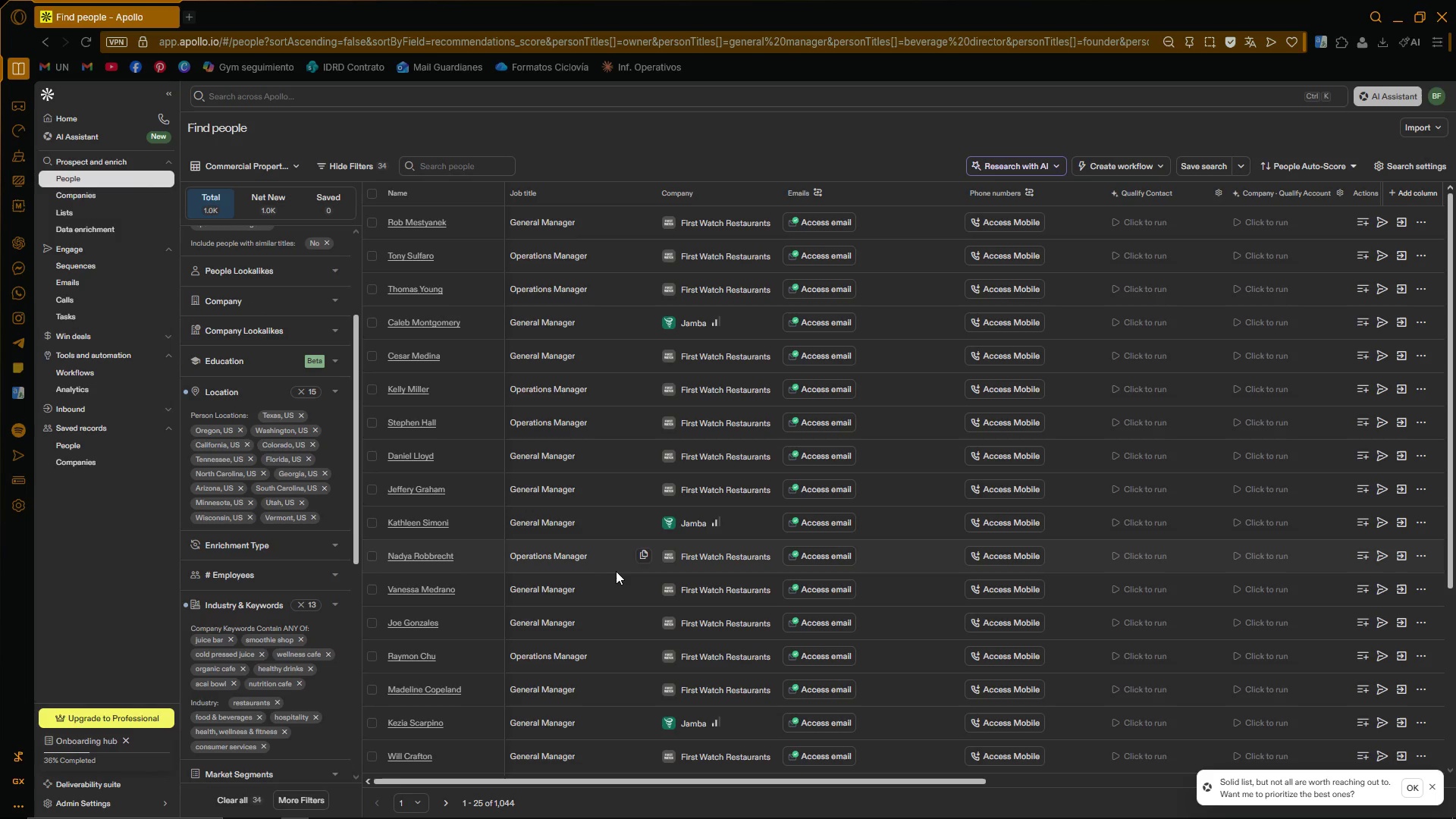 
scroll: coordinate [297, 302], scroll_direction: up, amount: 2.0
 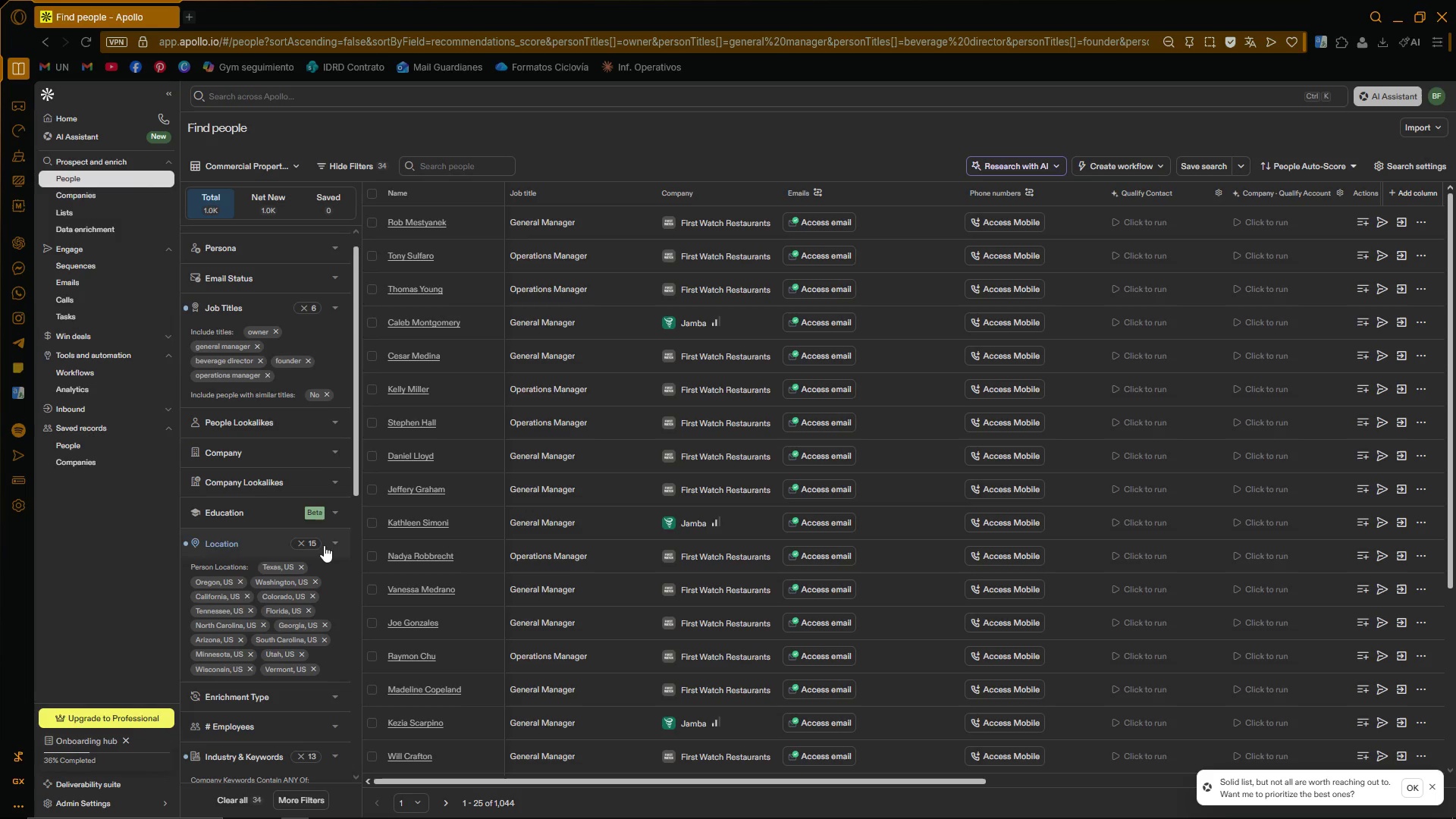 
mouse_move([335, 440])
 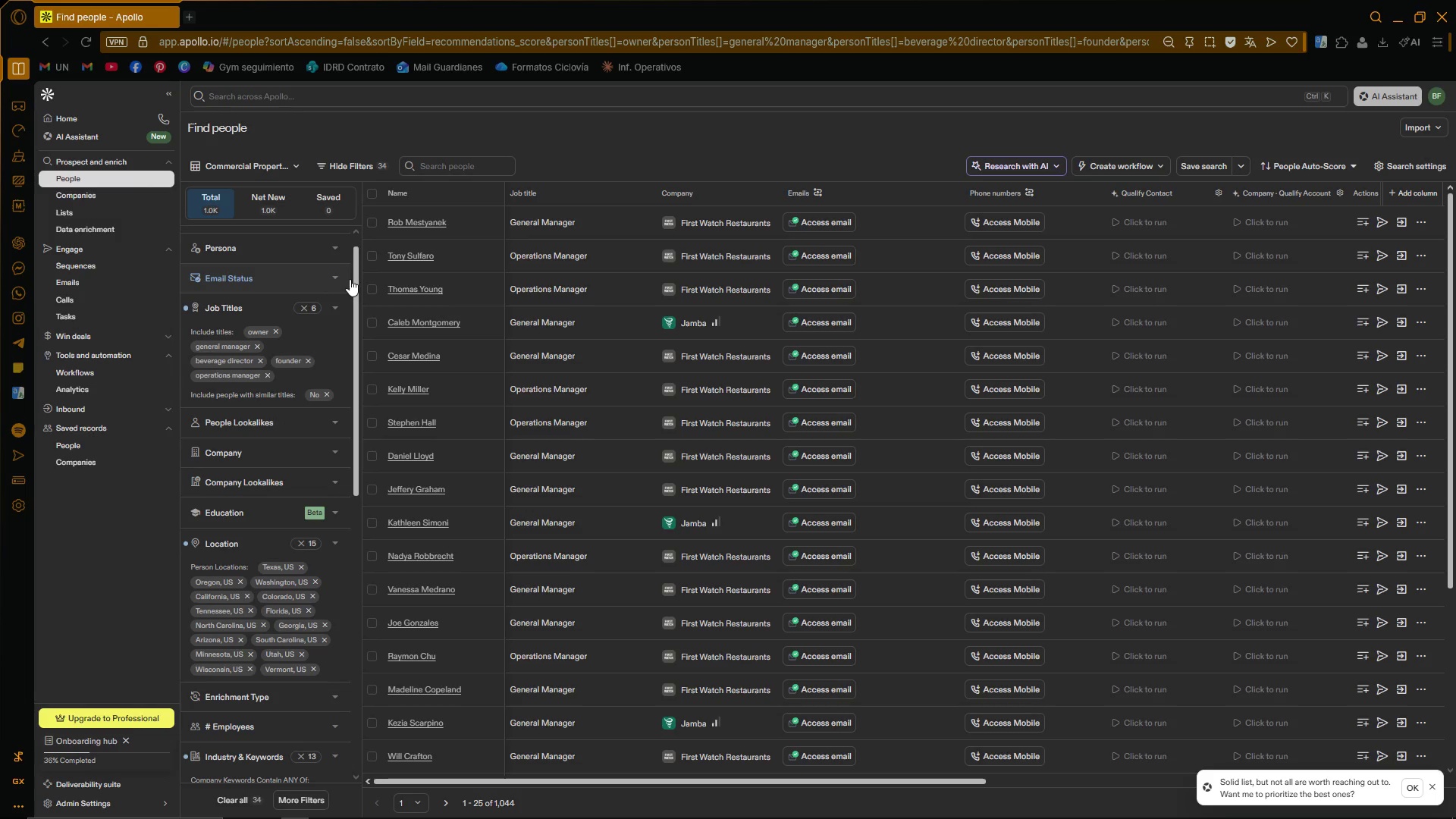 
scroll: coordinate [347, 310], scroll_direction: up, amount: 3.0
 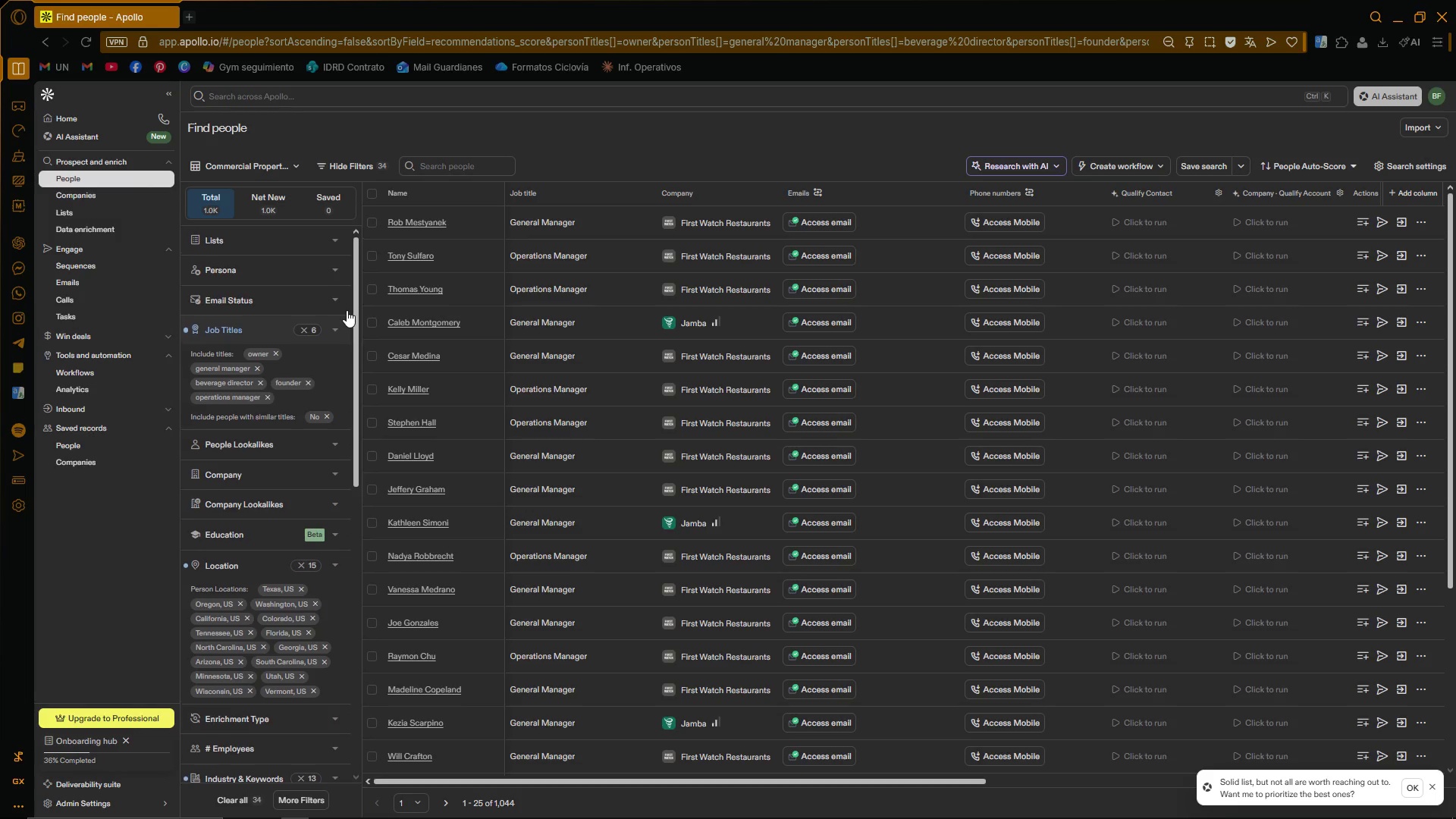 
mouse_move([331, 327])
 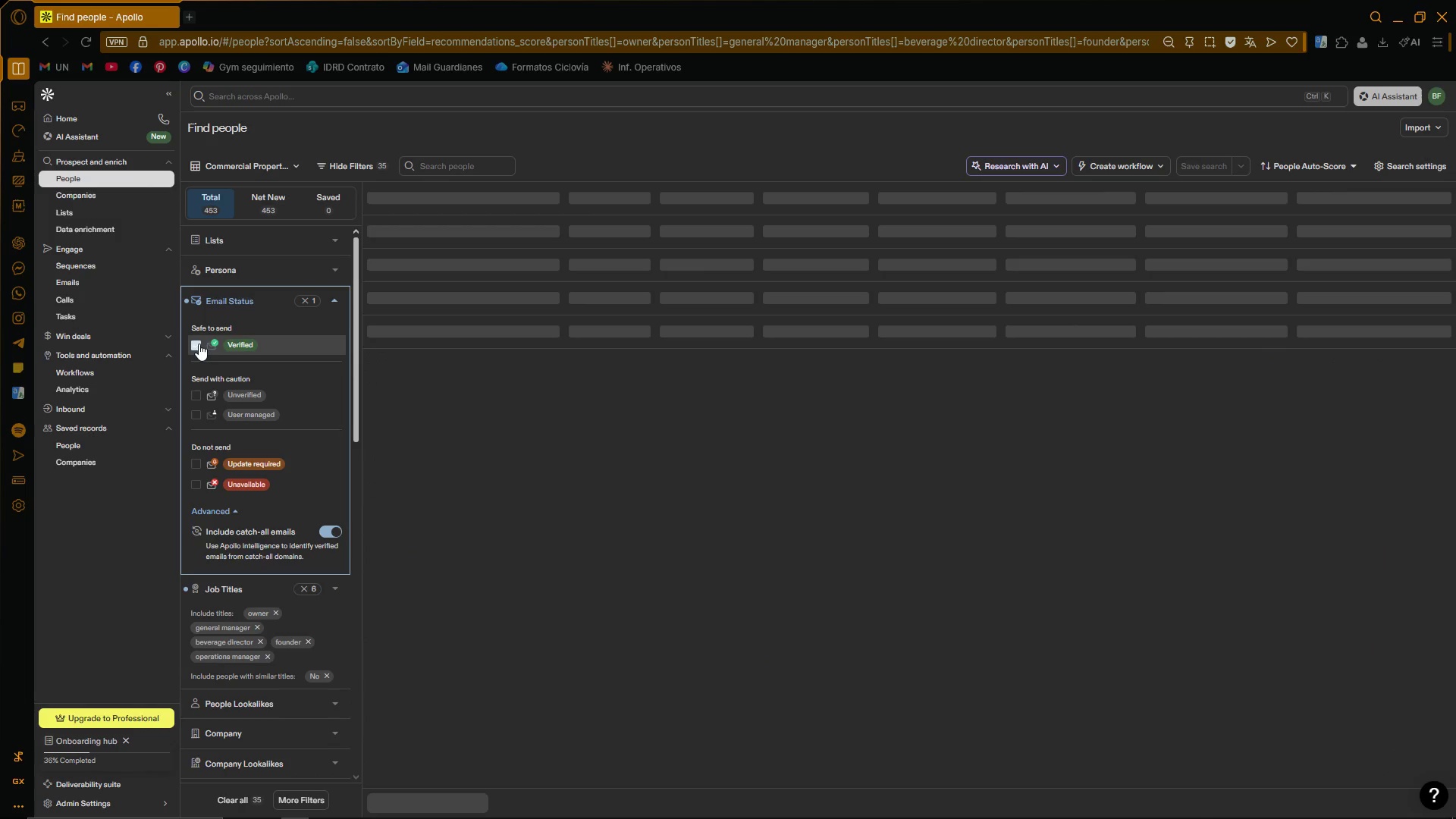 
left_click([332, 300])
 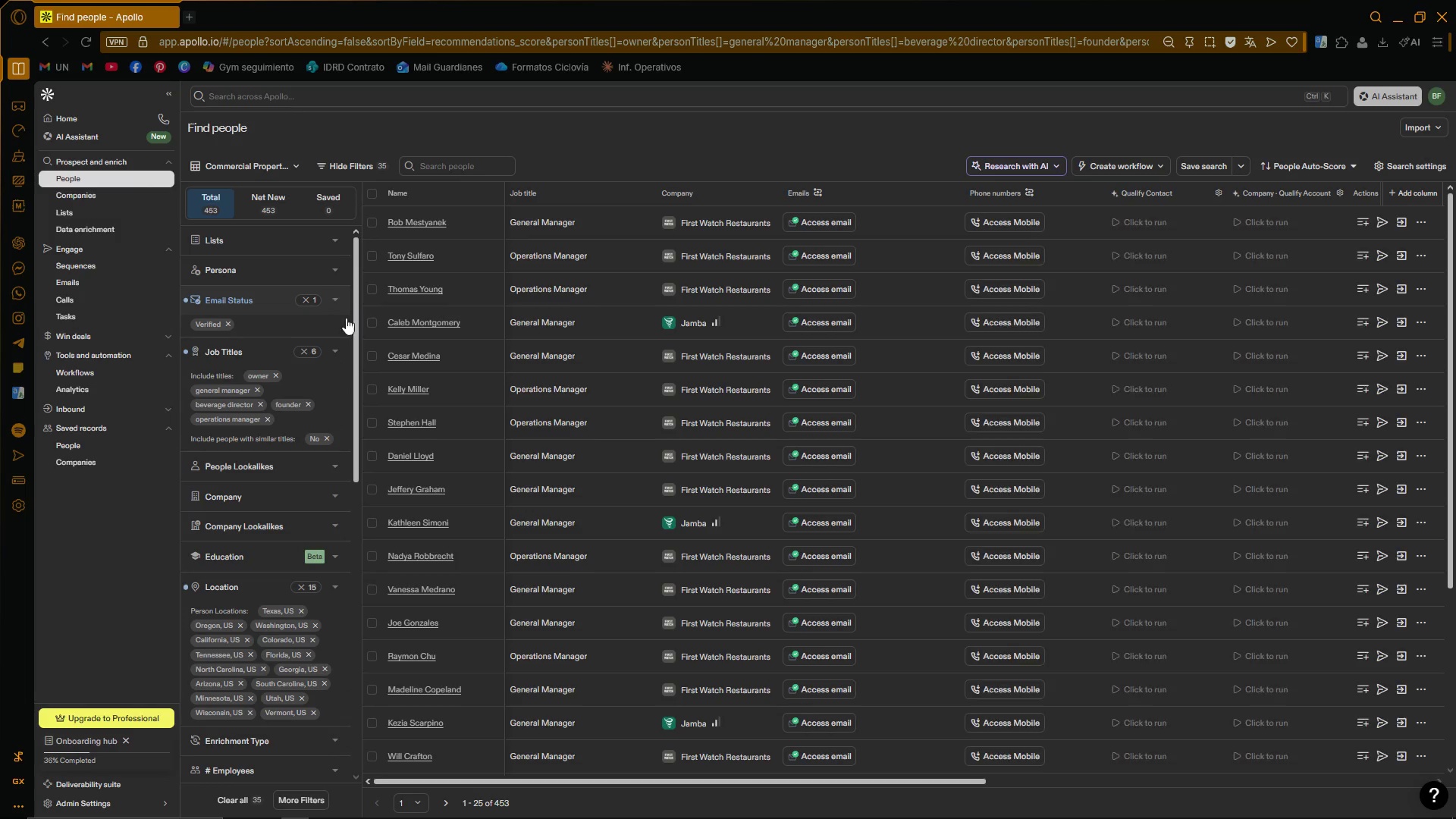 
mouse_move([359, 334])
 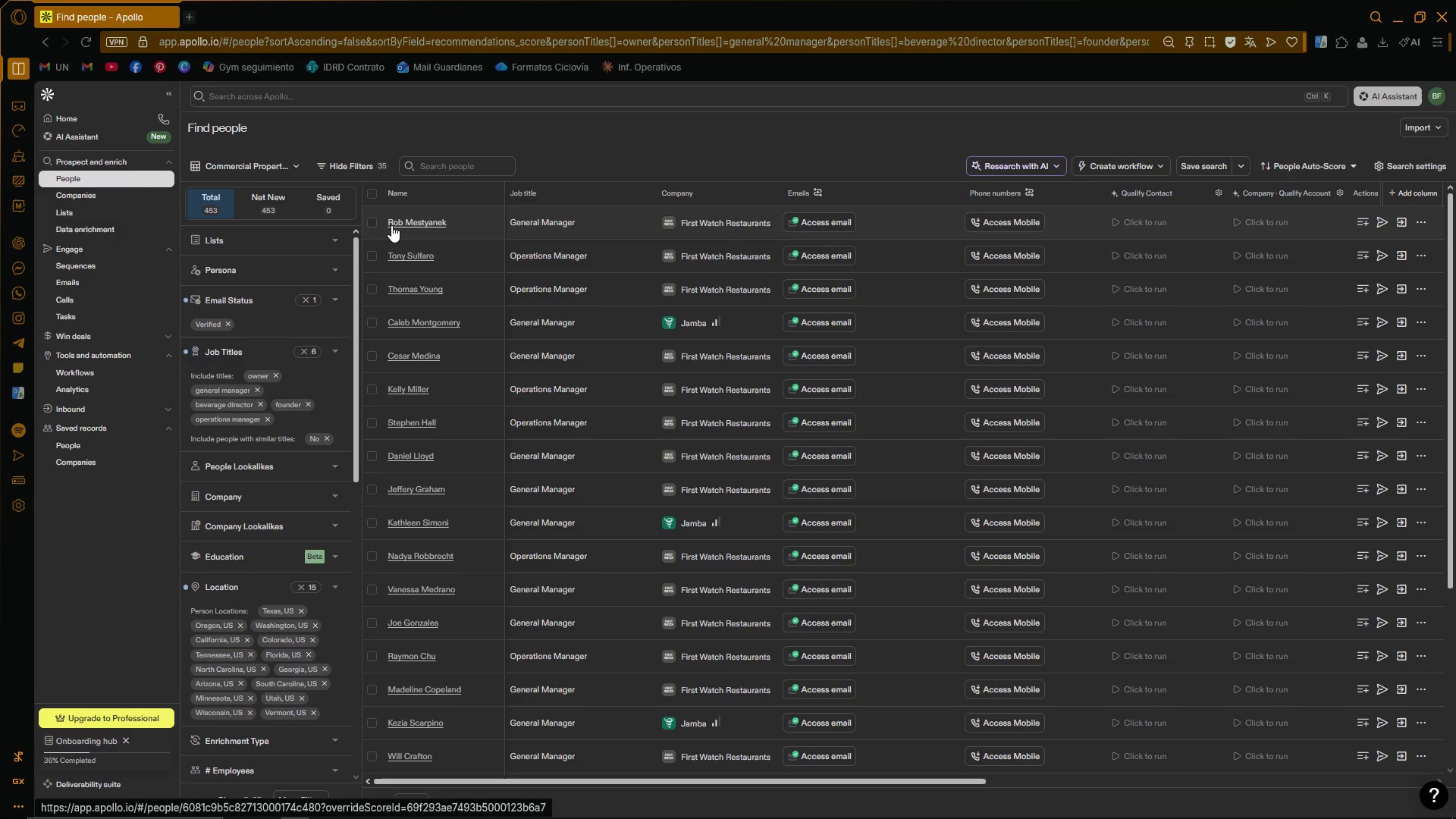 
wait(43.68)
 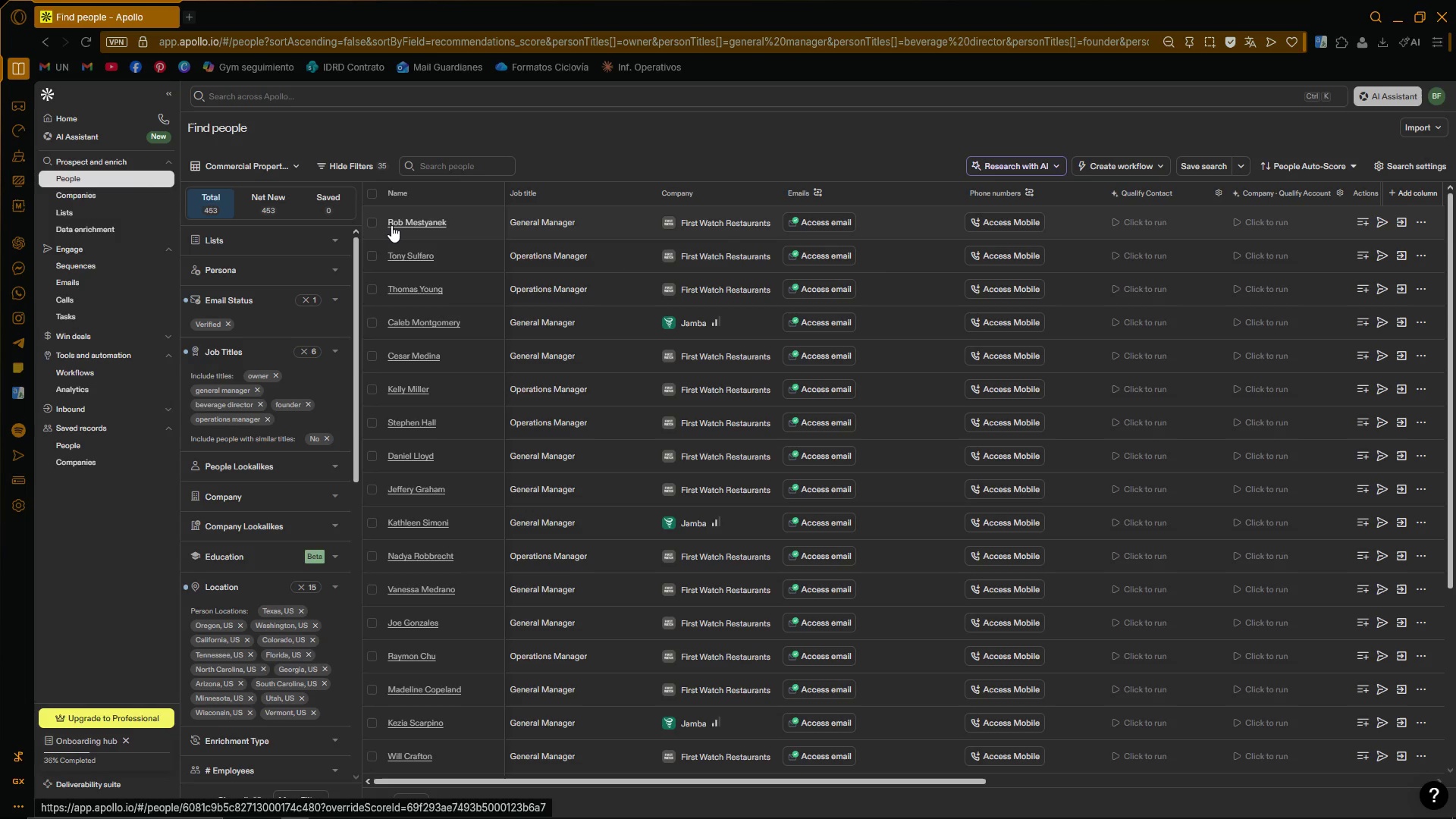 
scroll: coordinate [580, 441], scroll_direction: up, amount: 4.0
 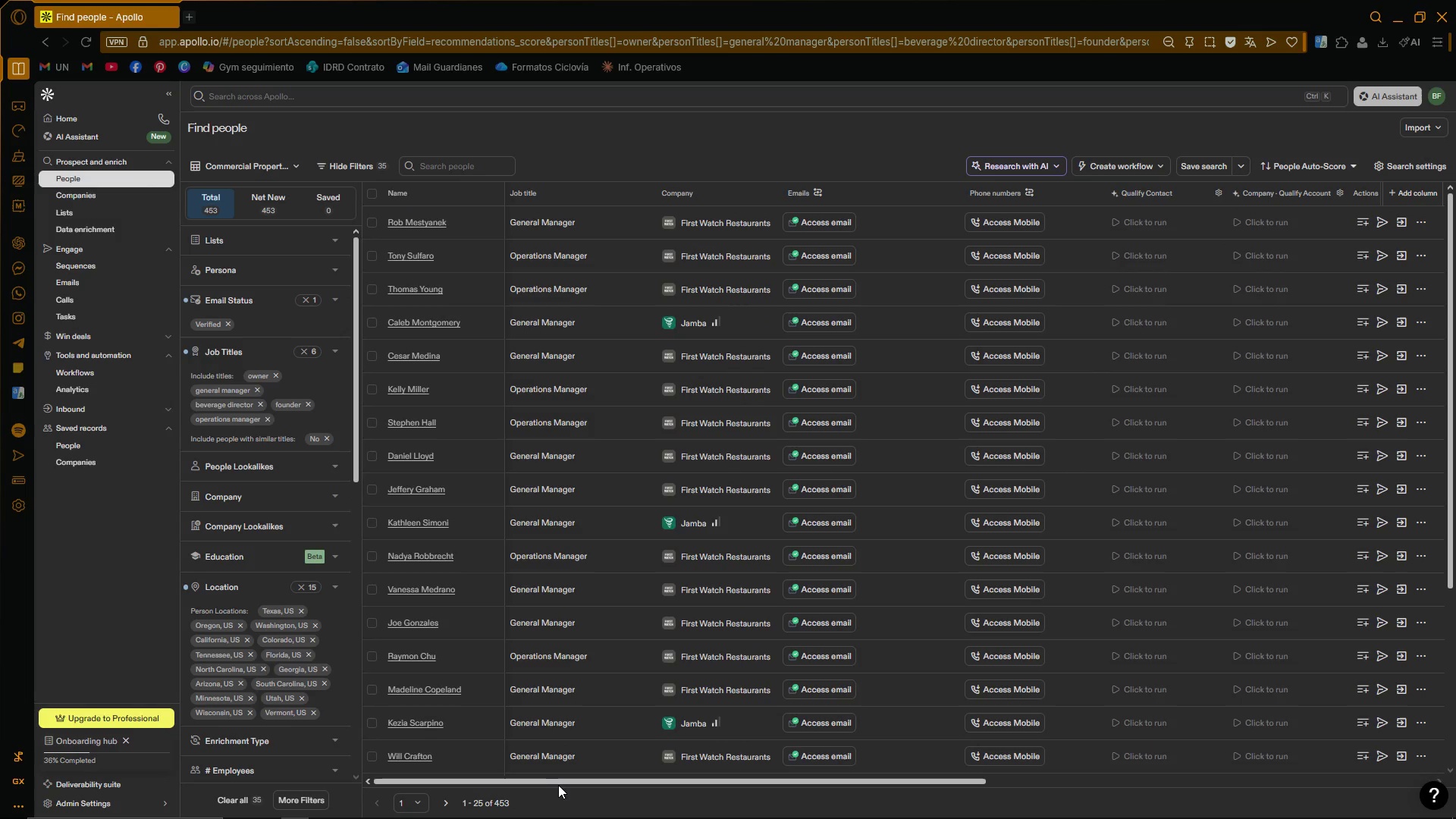 
left_click_drag(start_coordinate=[561, 780], to_coordinate=[538, 759])
 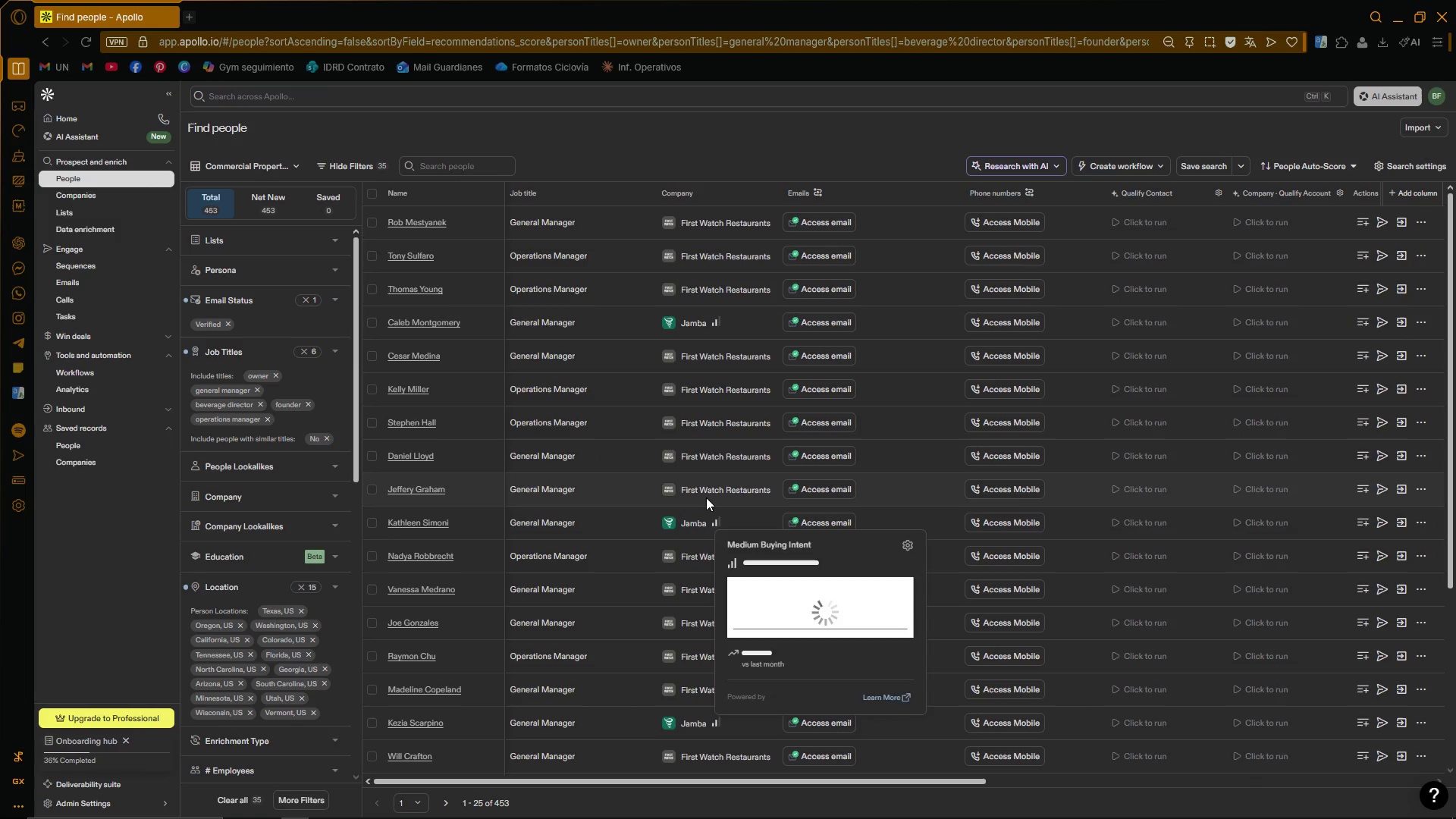 
scroll: coordinate [706, 518], scroll_direction: down, amount: 6.0
 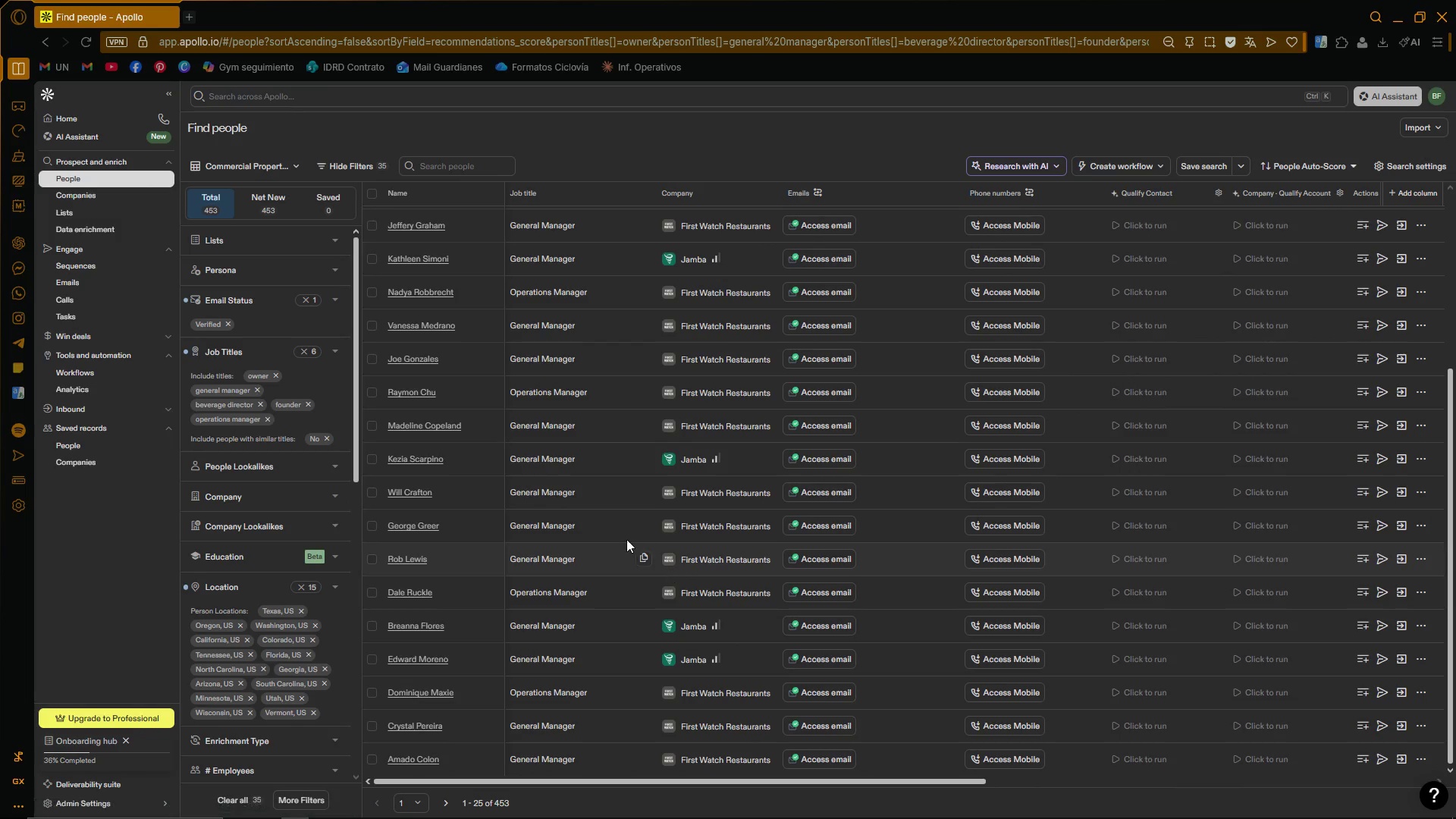 
scroll: coordinate [463, 444], scroll_direction: up, amount: 8.0
 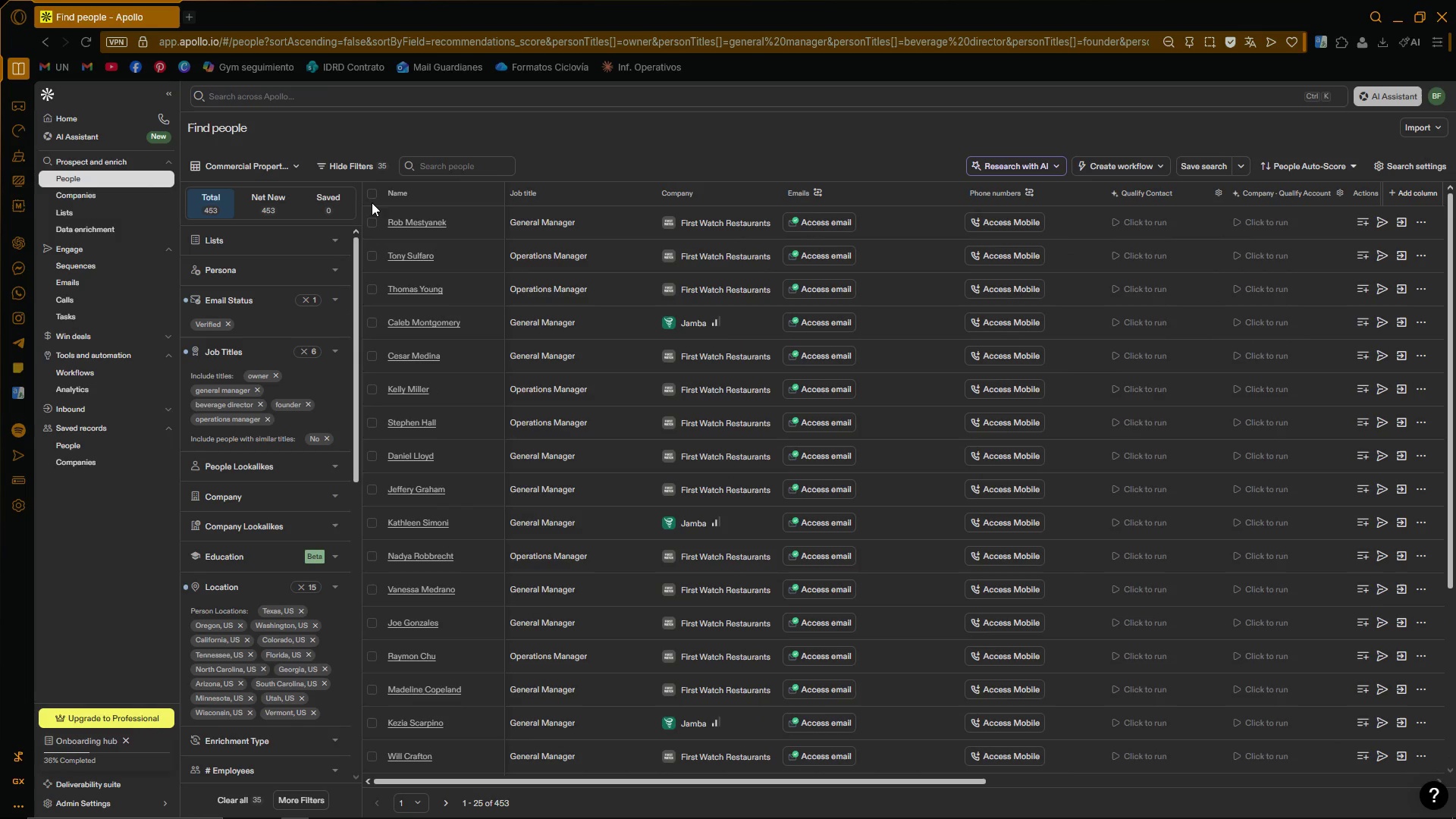 
left_click([375, 198])
 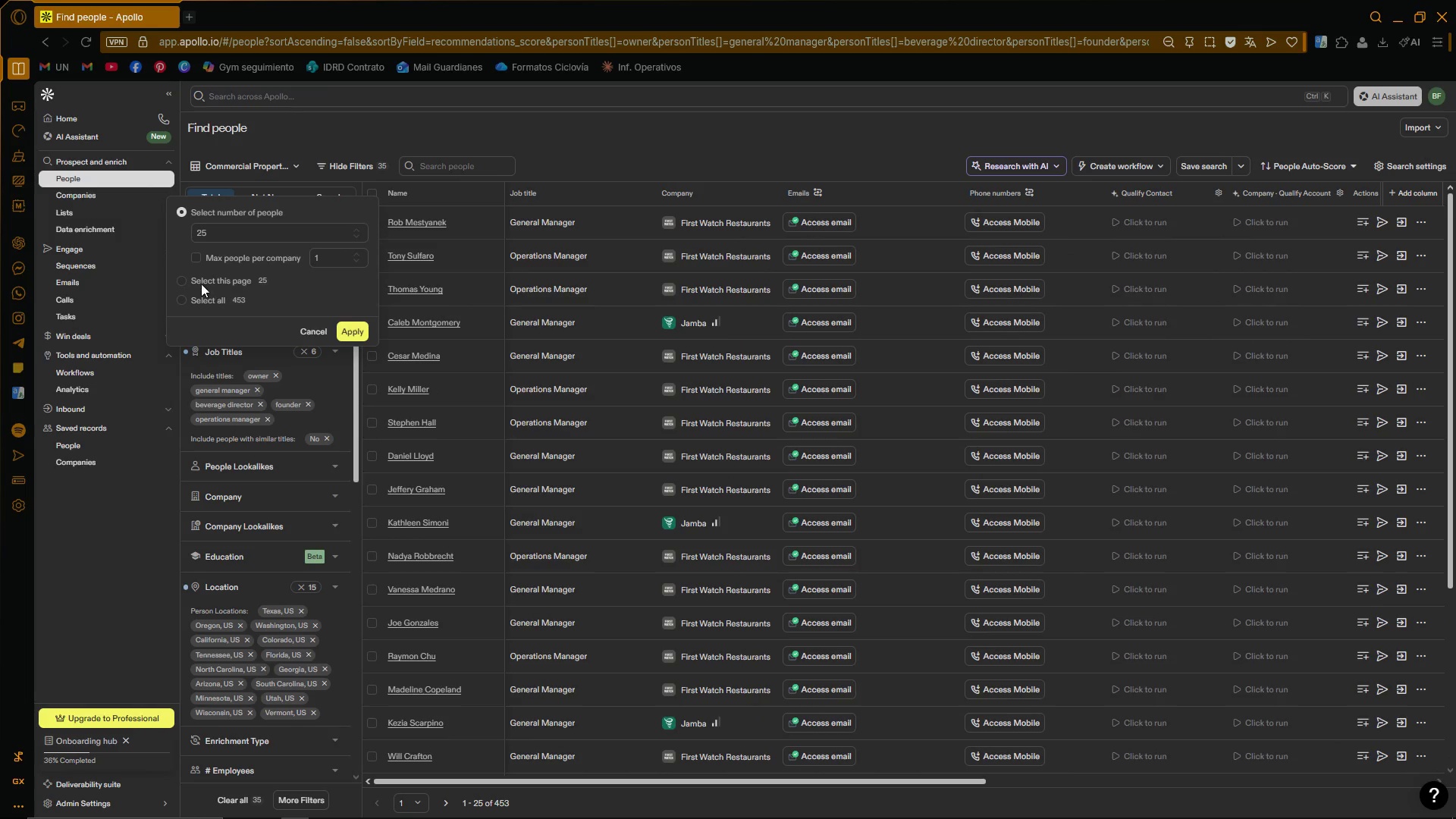 
left_click([180, 280])
 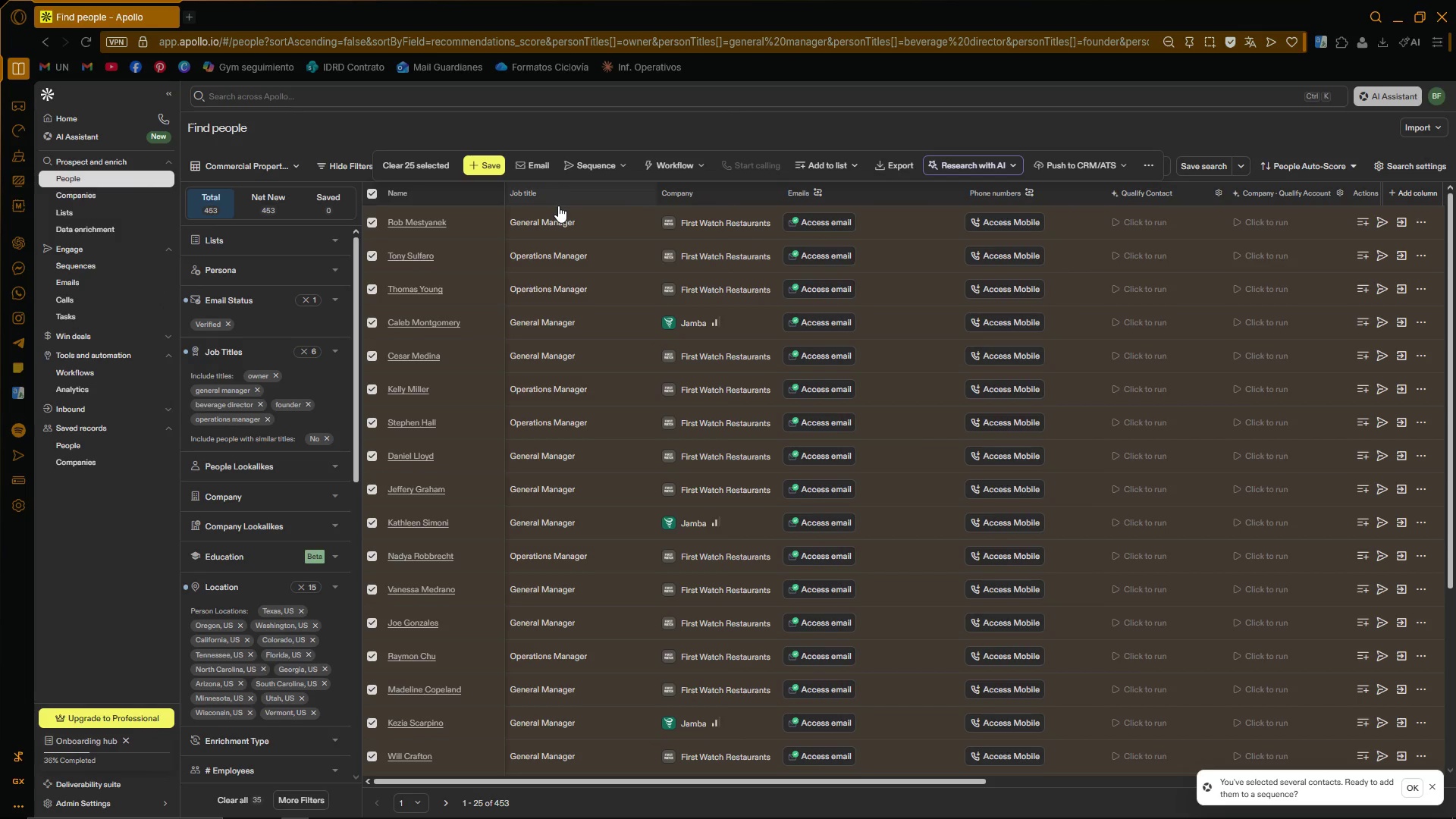 
wait(13.38)
 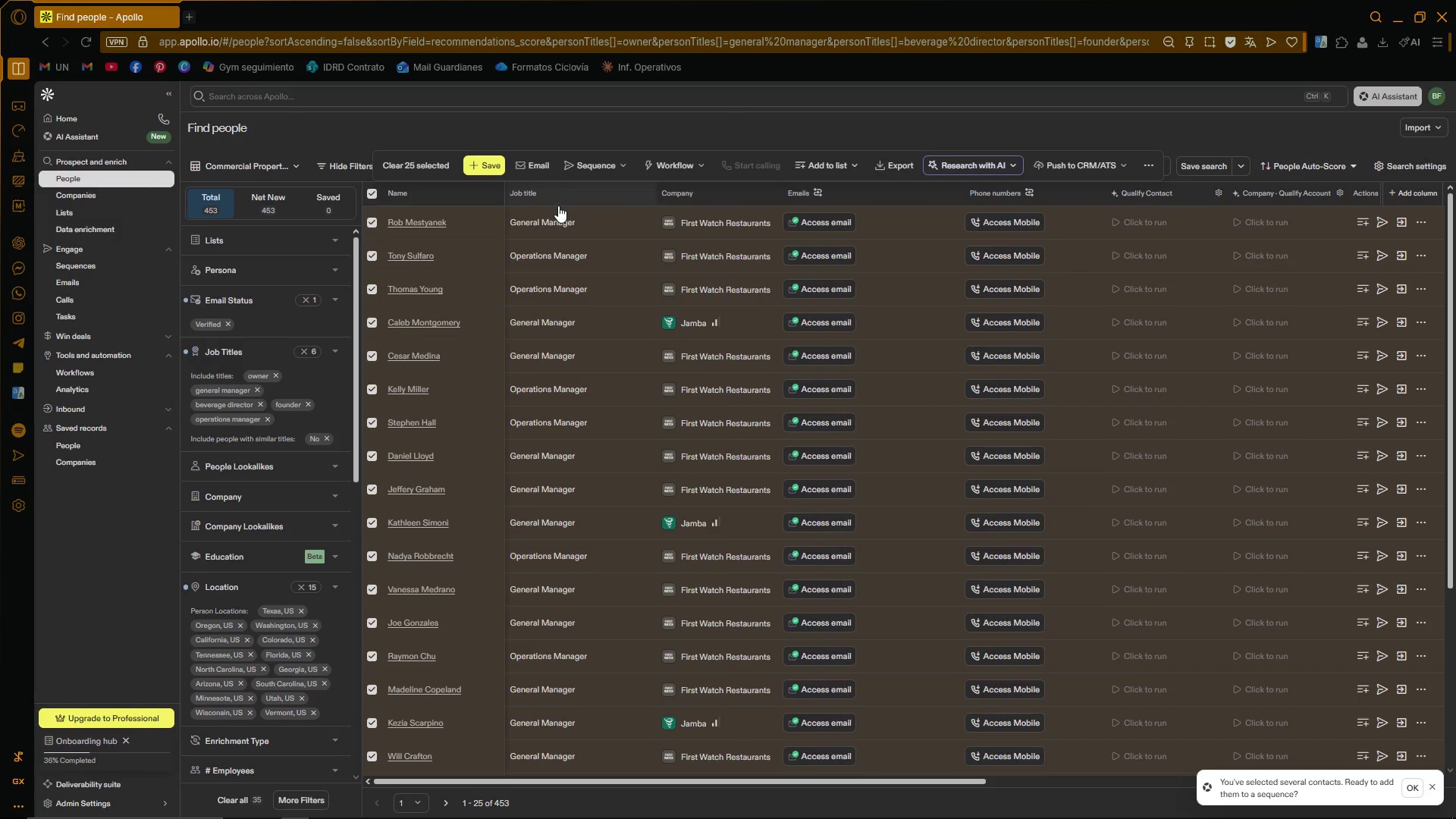 
scroll: coordinate [607, 407], scroll_direction: up, amount: 4.0
 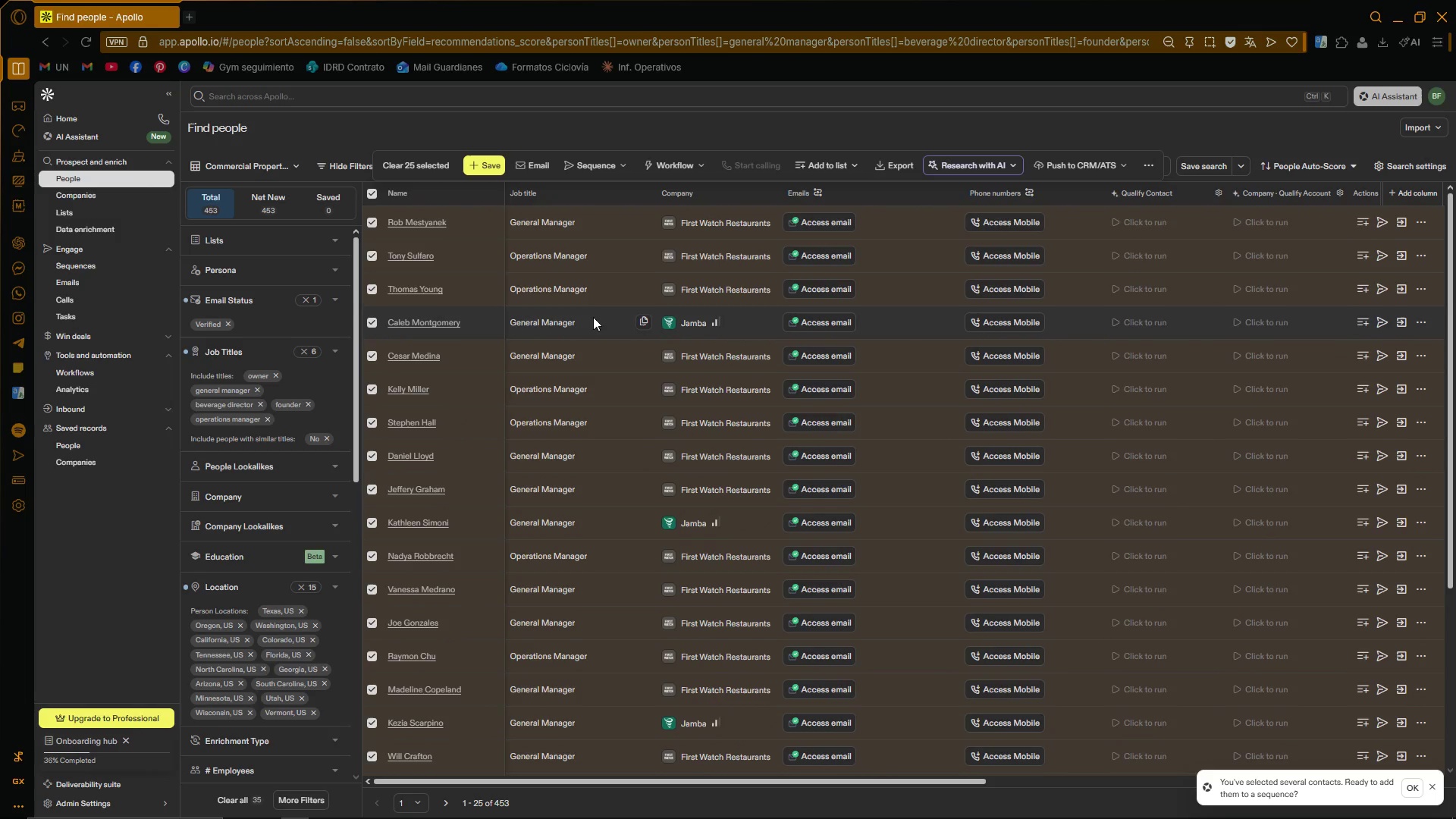 
wait(7.8)
 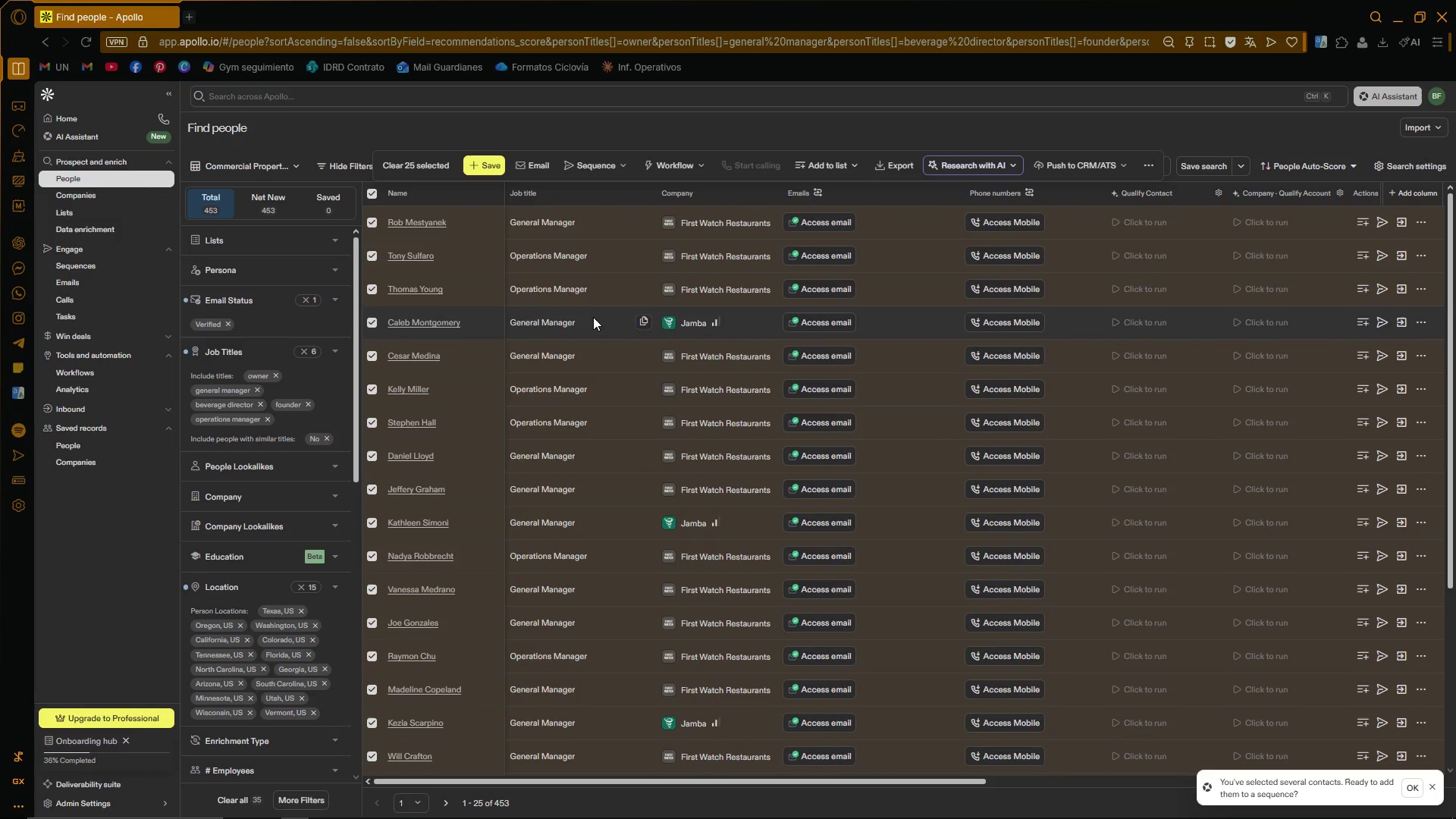 
left_click([837, 161])
 